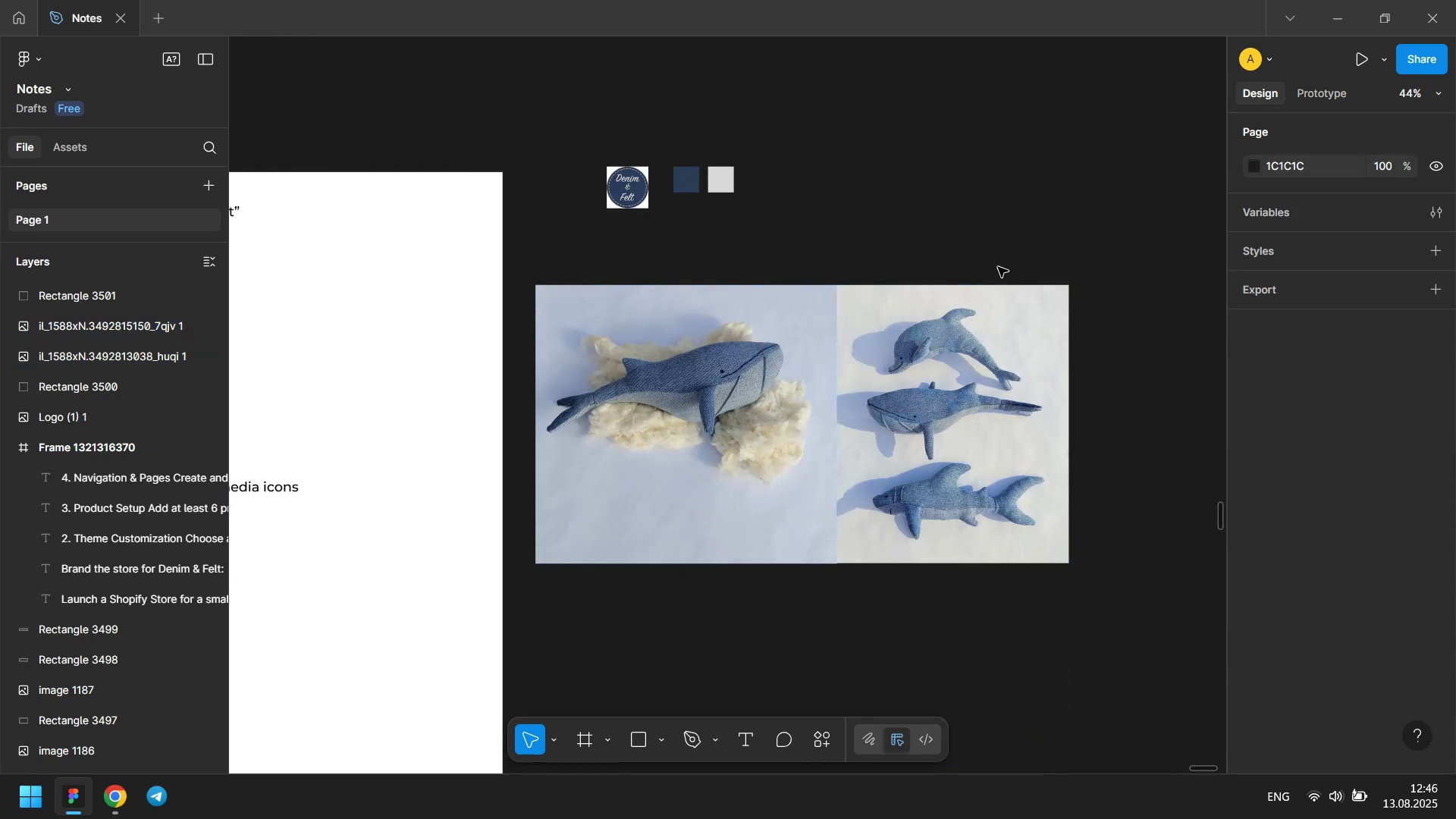 
left_click_drag(start_coordinate=[1003, 267], to_coordinate=[773, 445])
 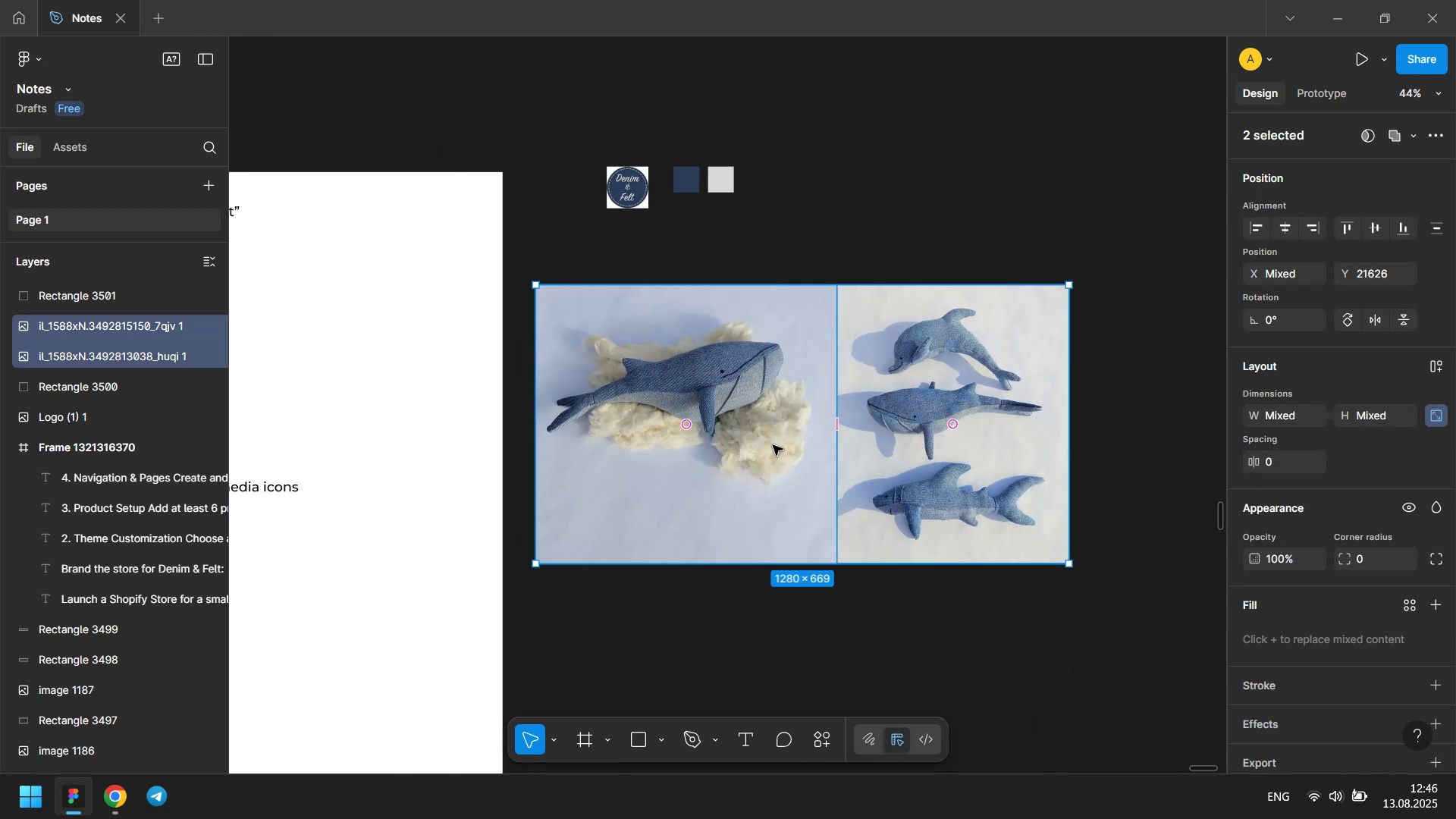 
key(Control+G)
 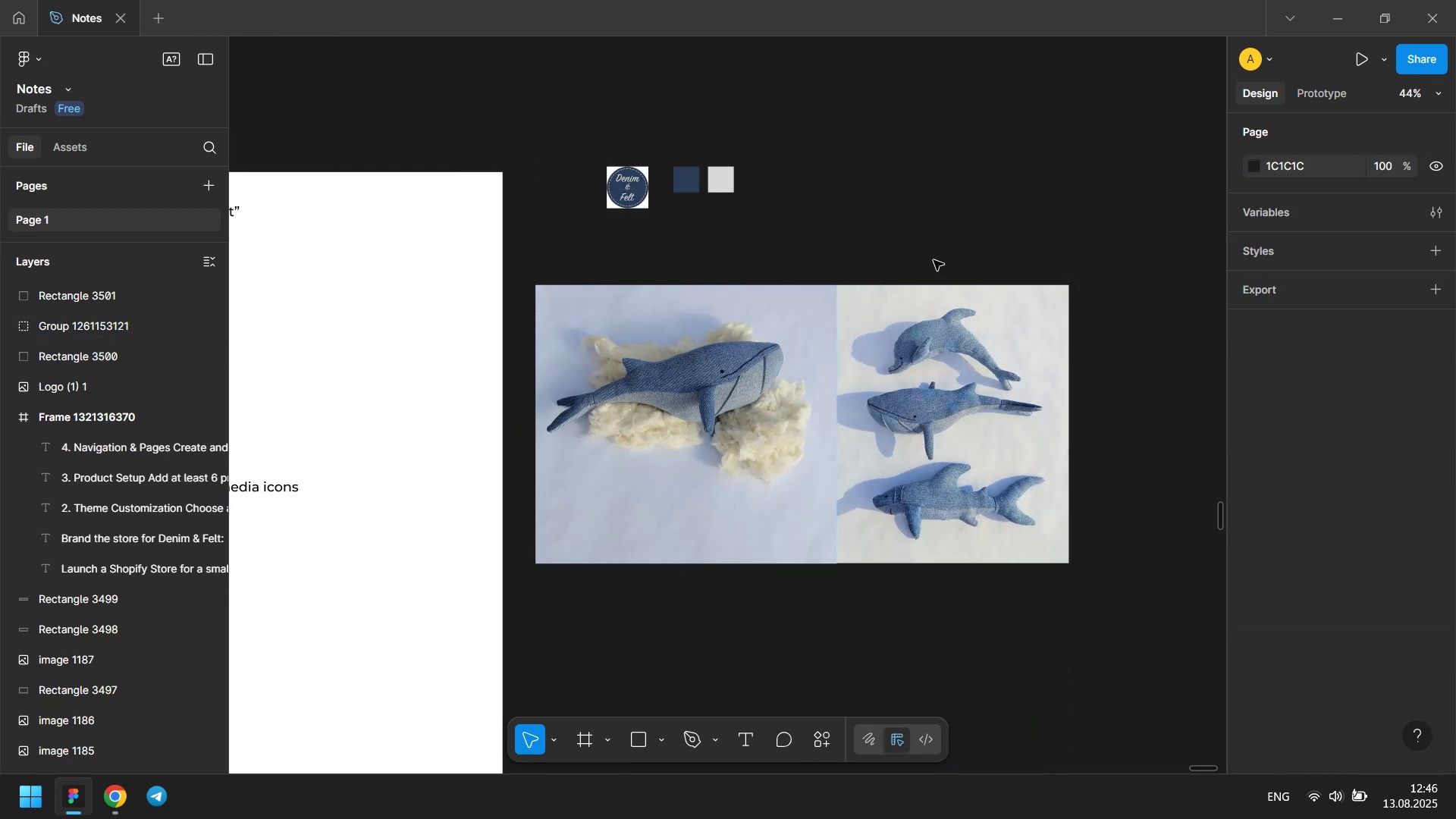 
double_click([880, 326])
 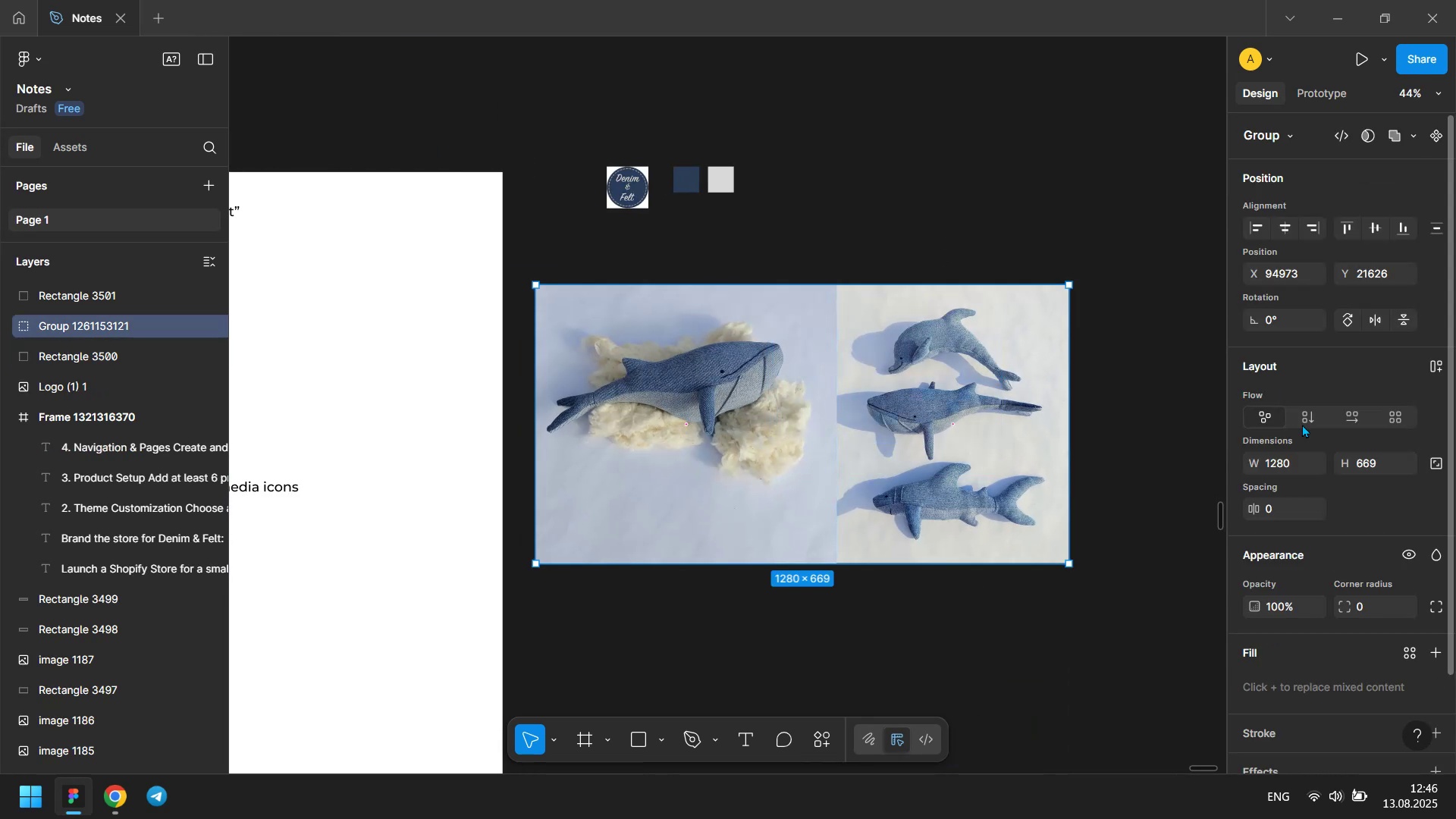 
scroll: coordinate [1368, 491], scroll_direction: down, amount: 5.0
 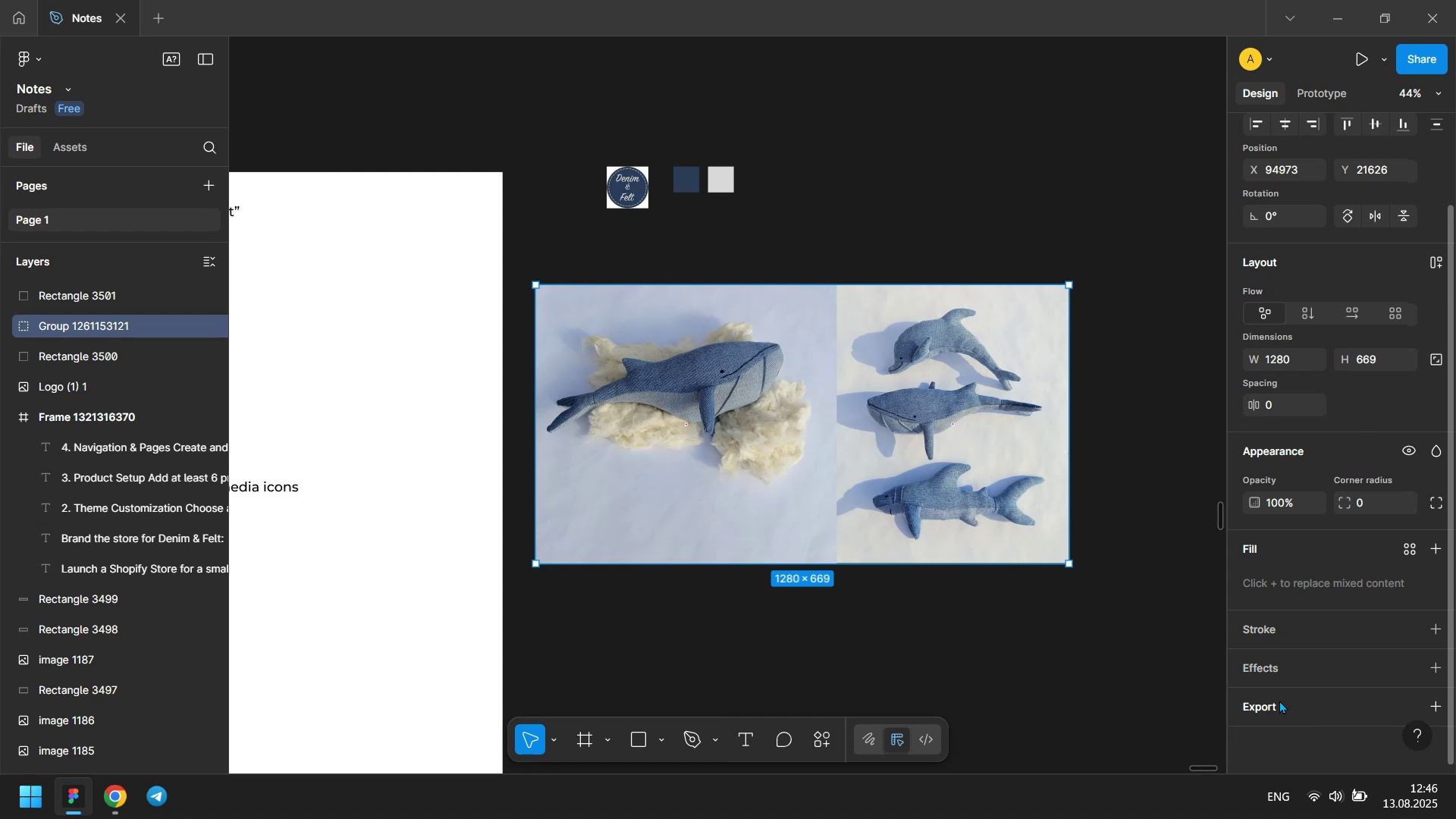 
left_click([1279, 700])
 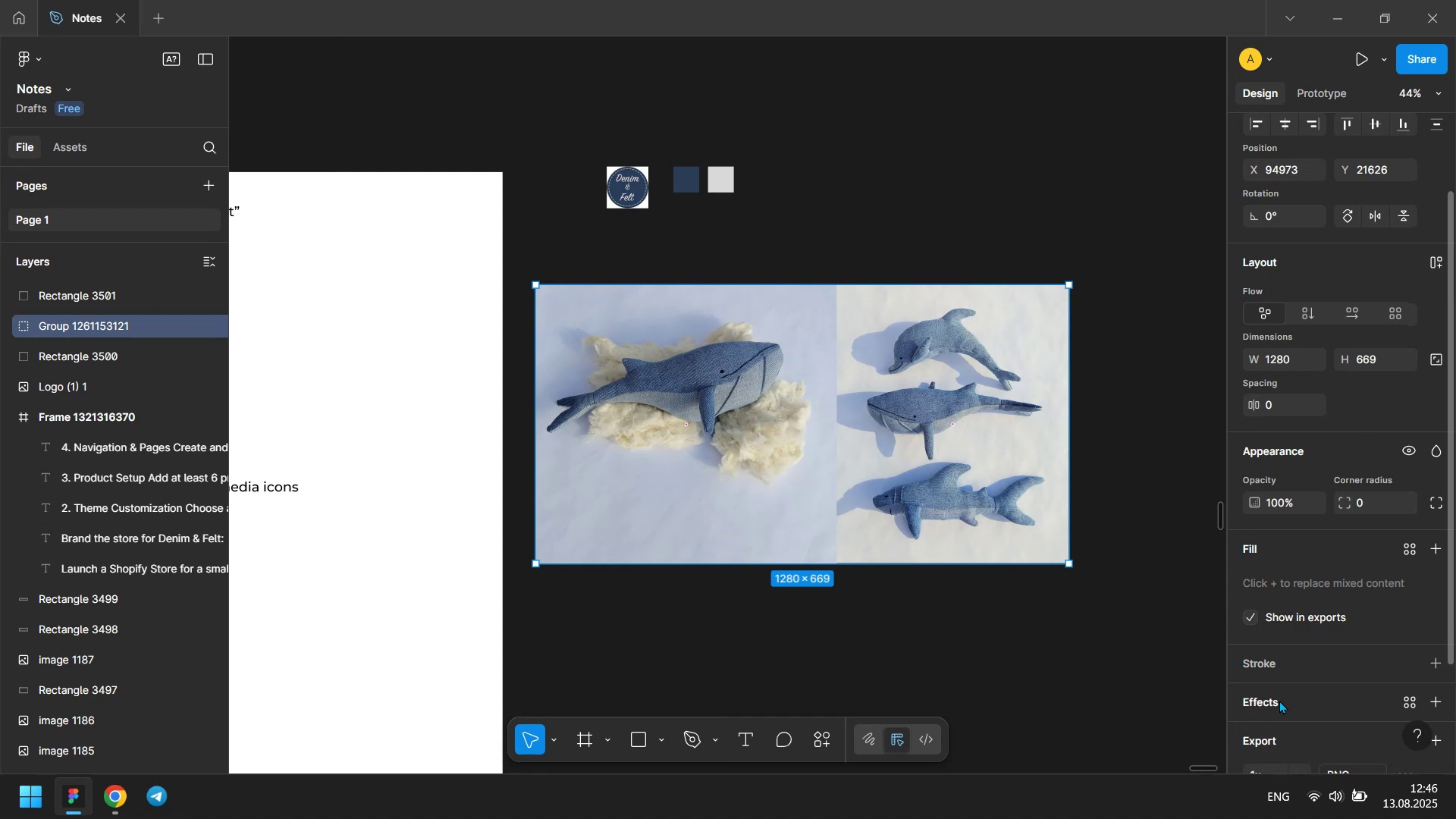 
scroll: coordinate [1279, 700], scroll_direction: down, amount: 2.0
 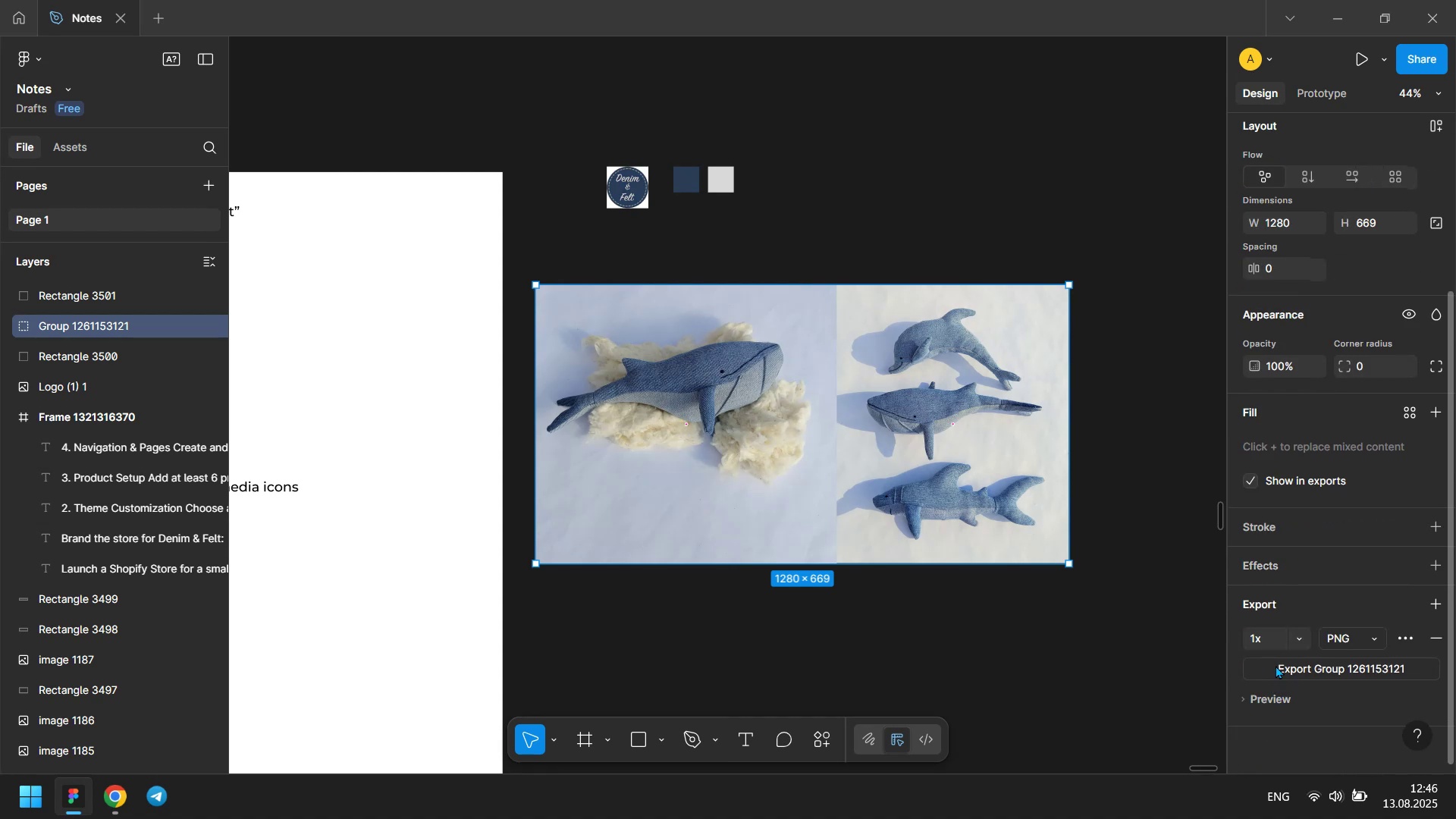 
left_click([1276, 665])
 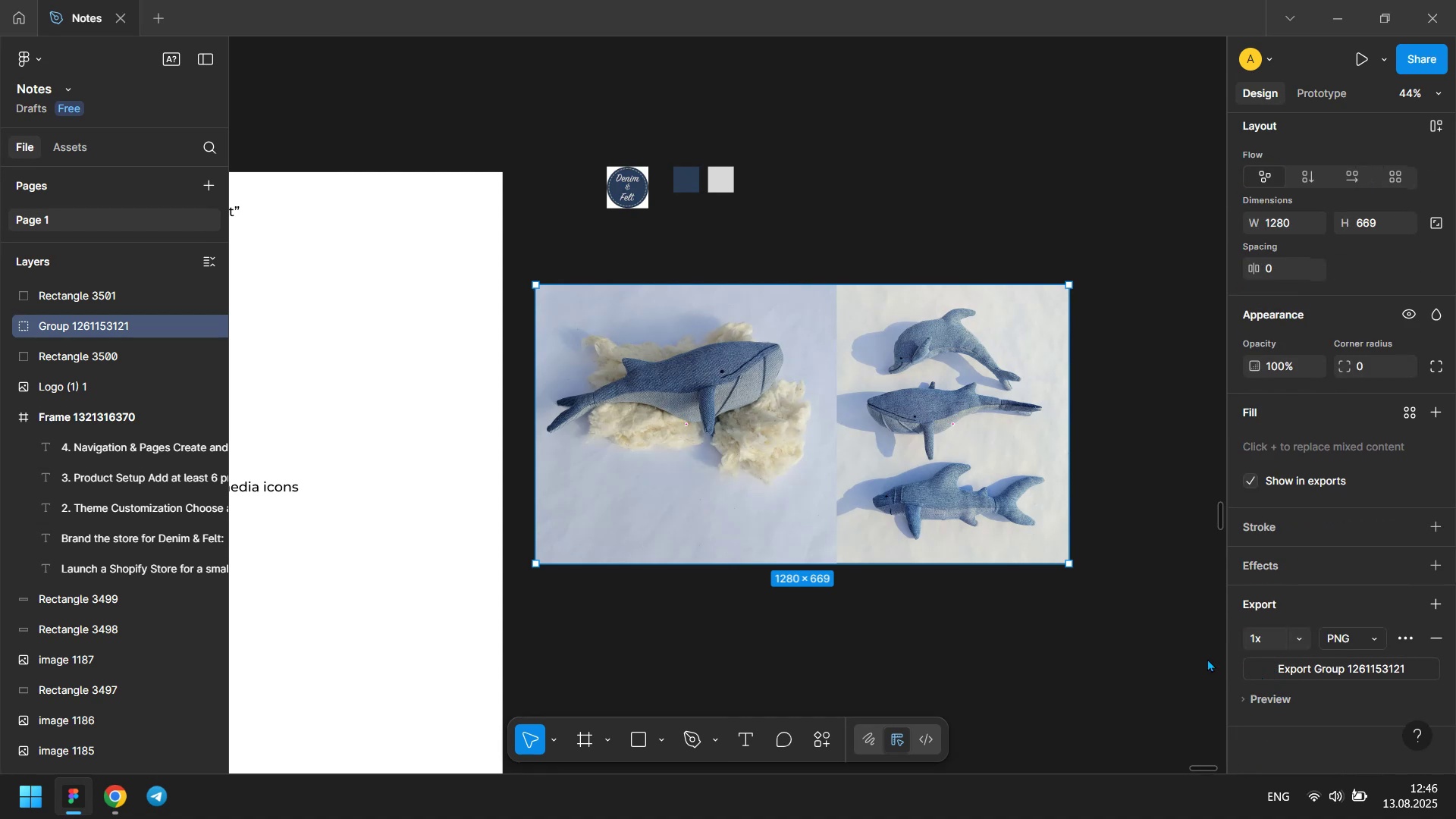 
type(Banner)
 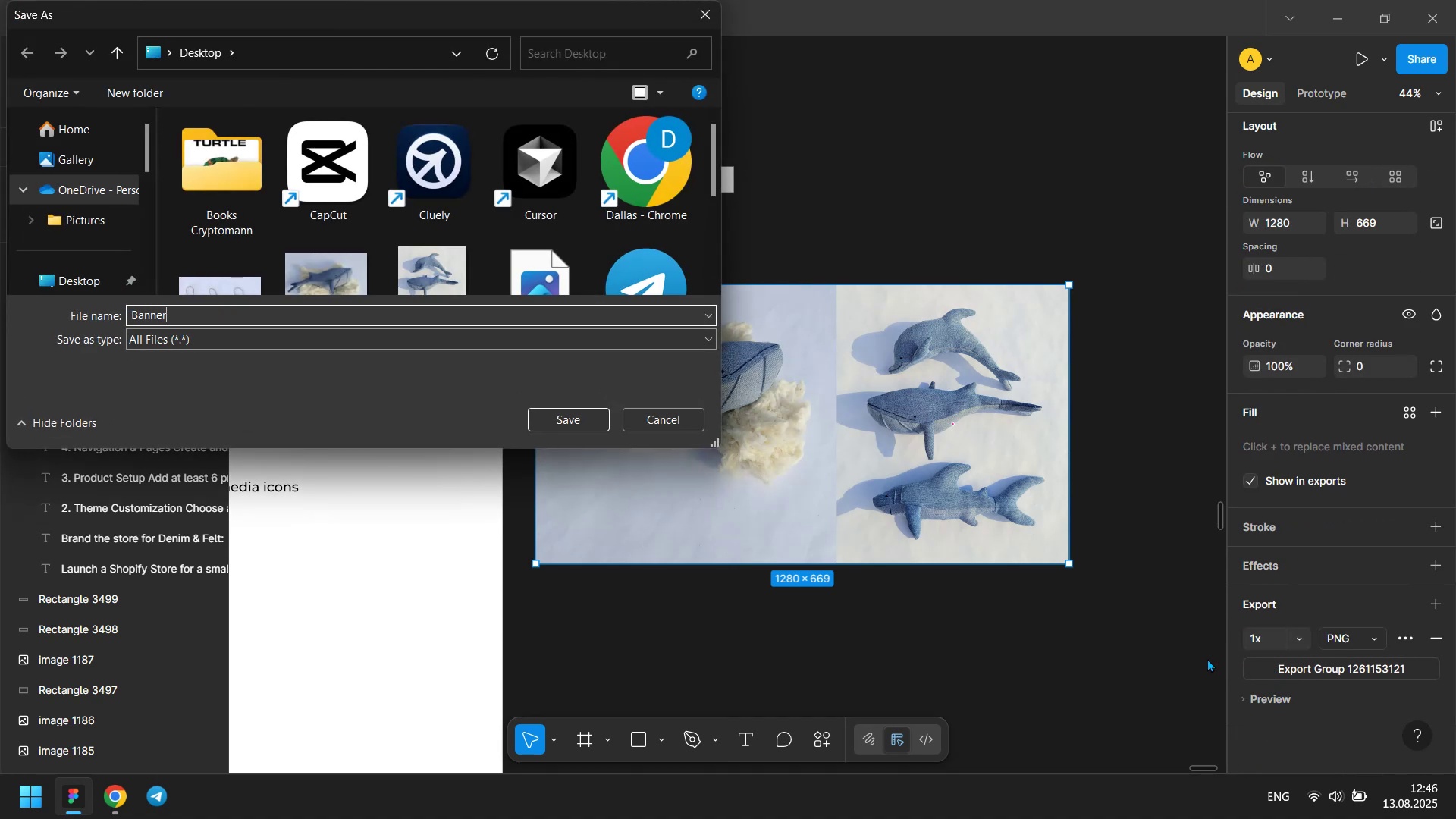 
 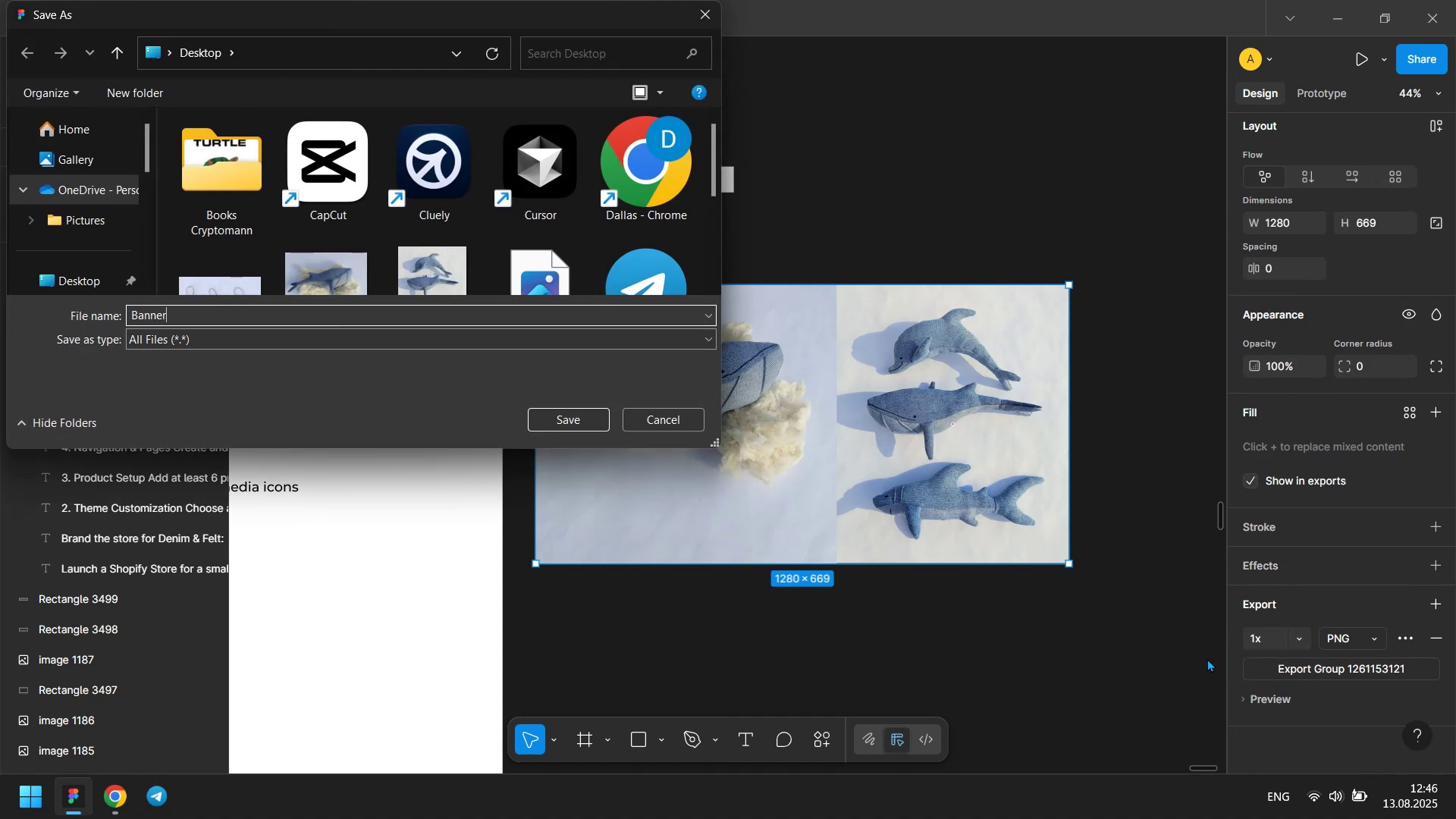 
key(Enter)
 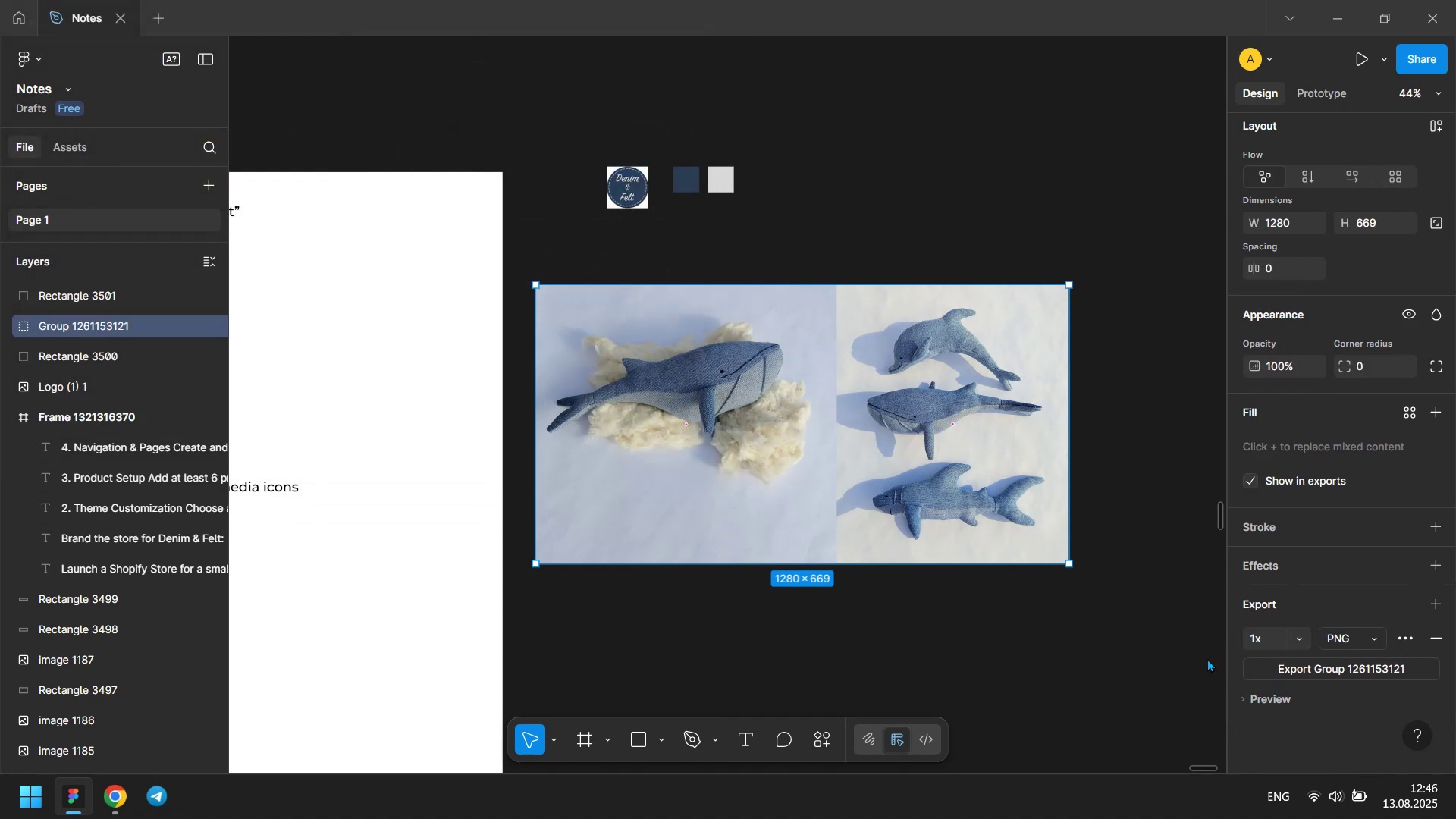 
key(Meta+MetaLeft)
 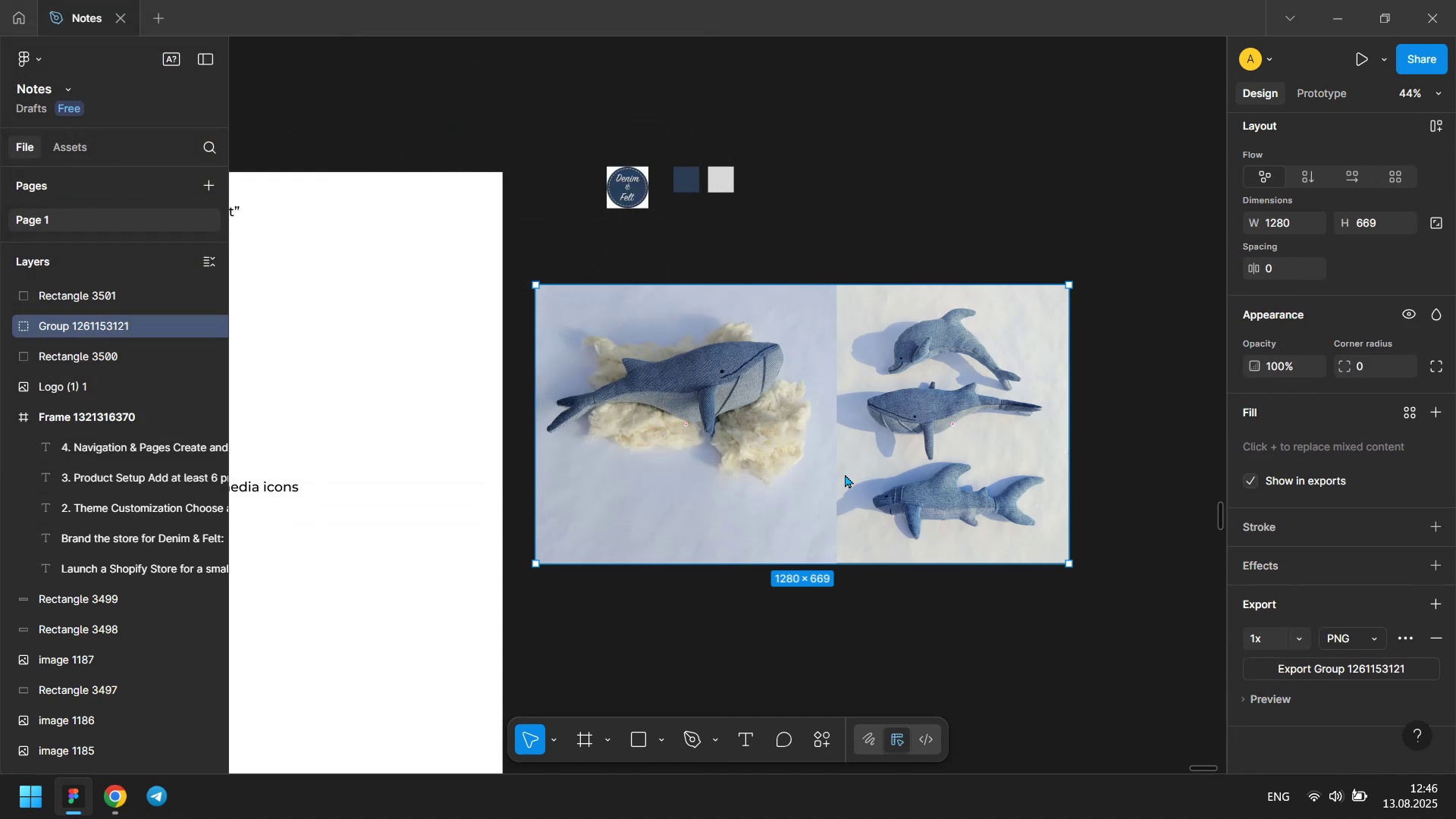 
key(Meta+Tab)
 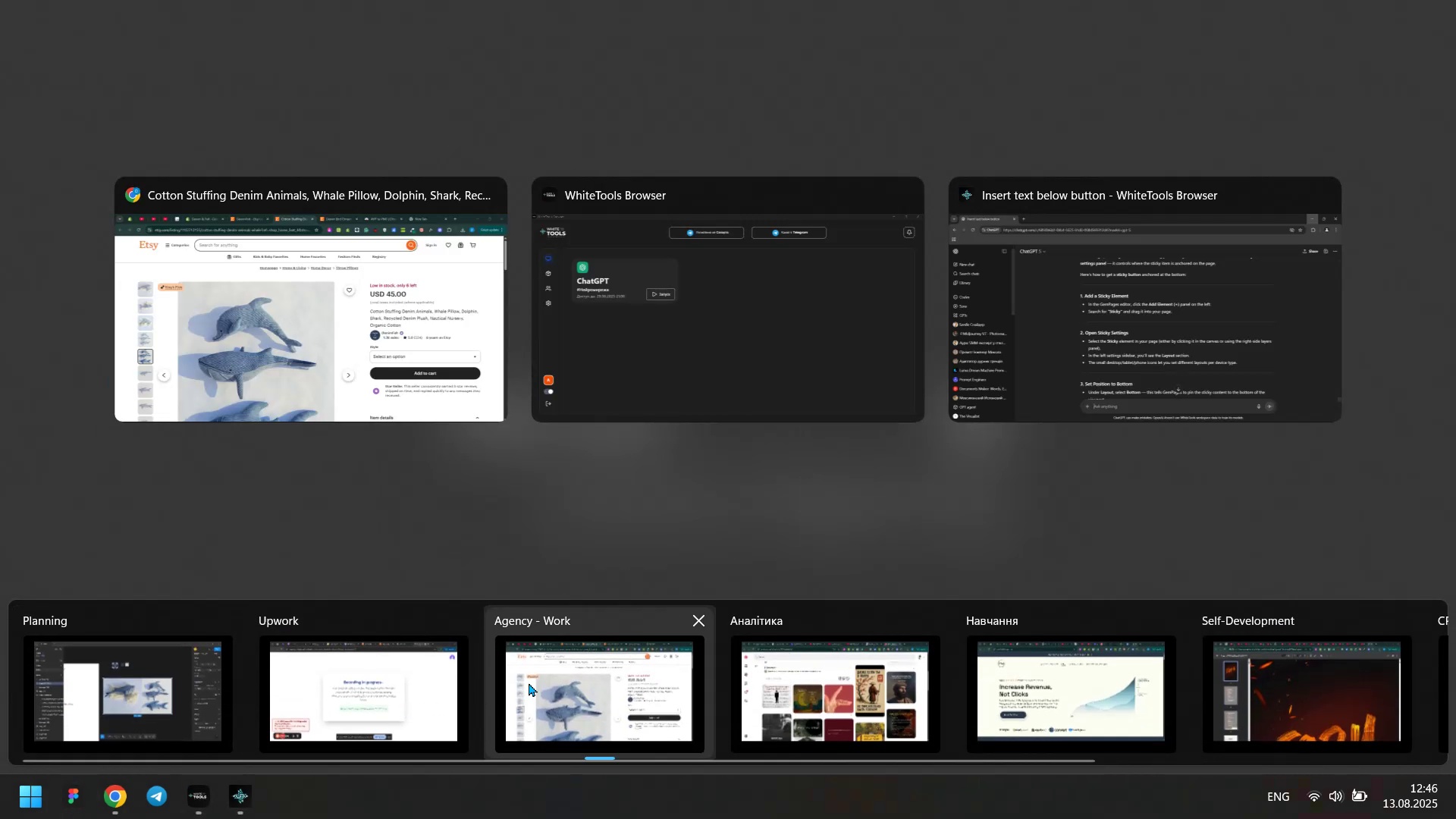 
left_click([309, 686])
 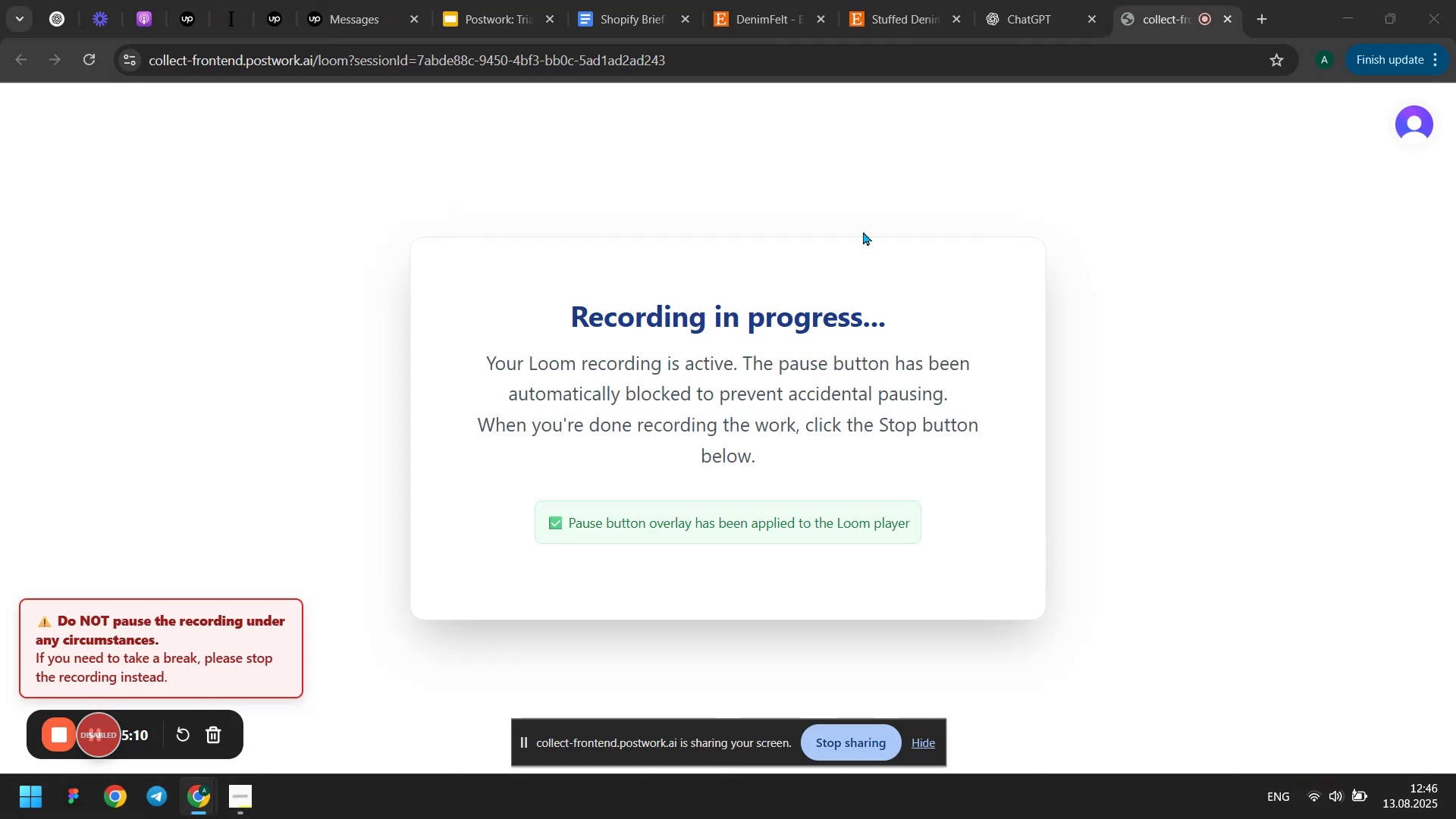 
key(Meta+MetaLeft)
 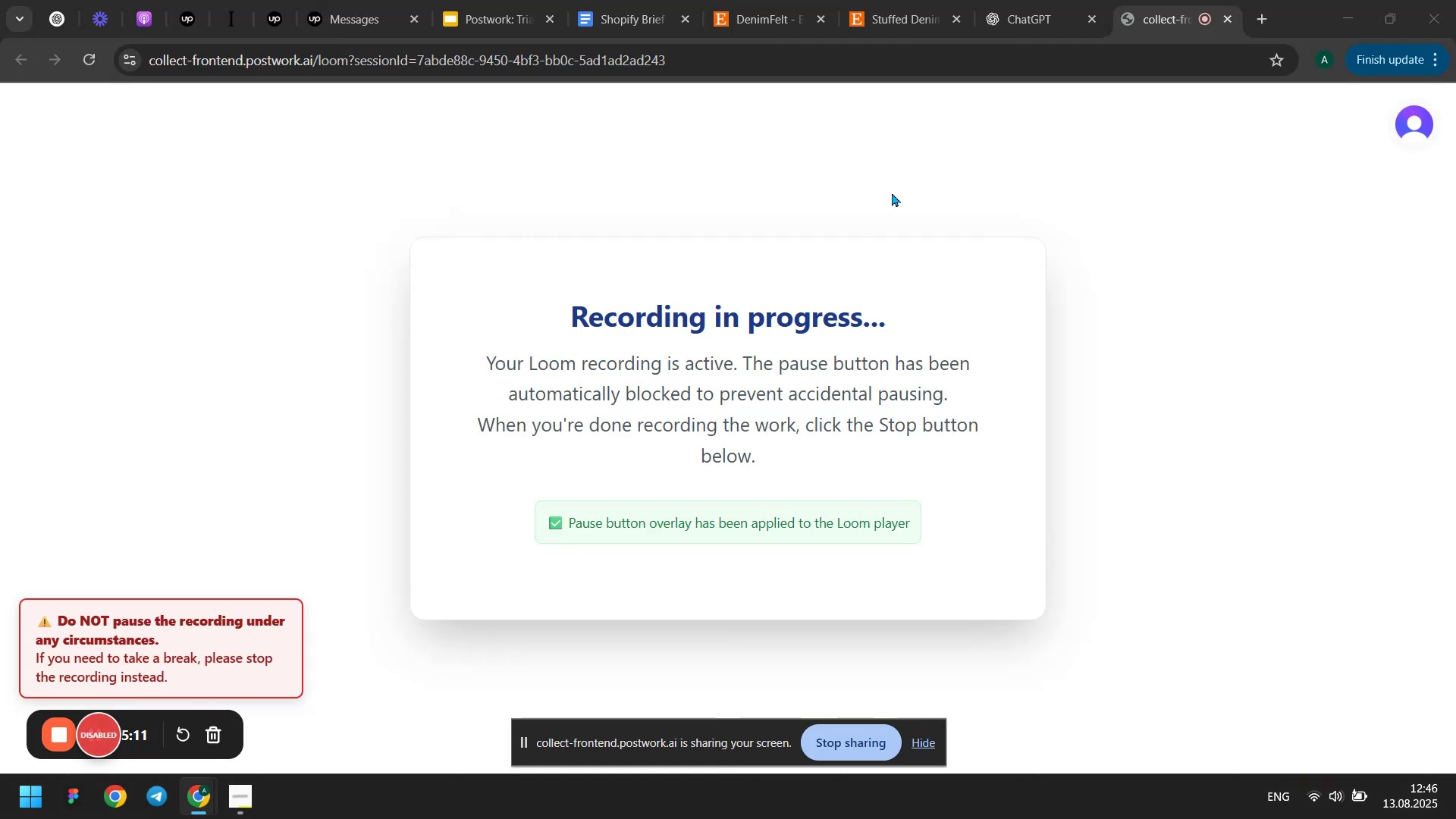 
key(Meta+Tab)
 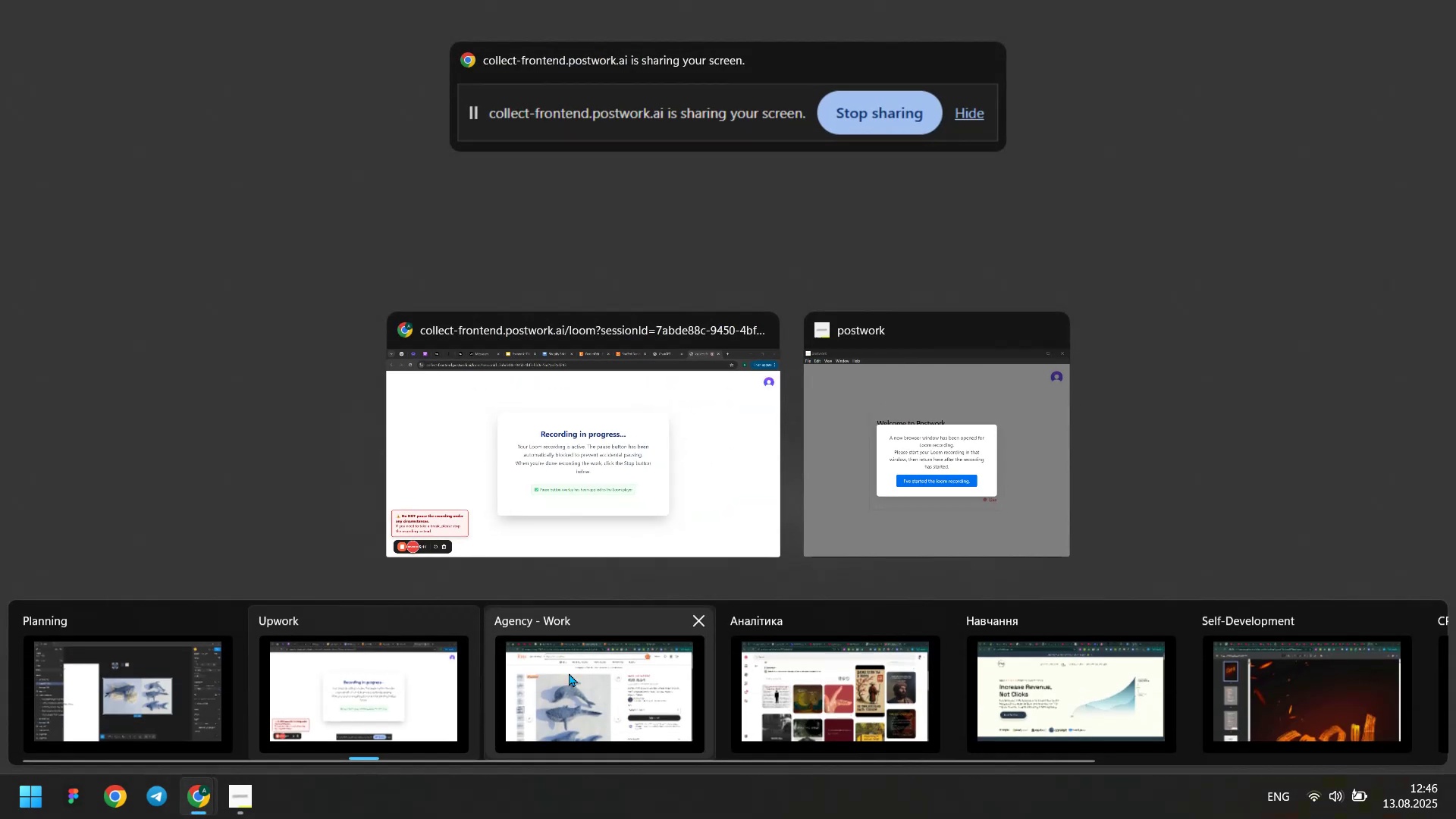 
left_click([570, 682])
 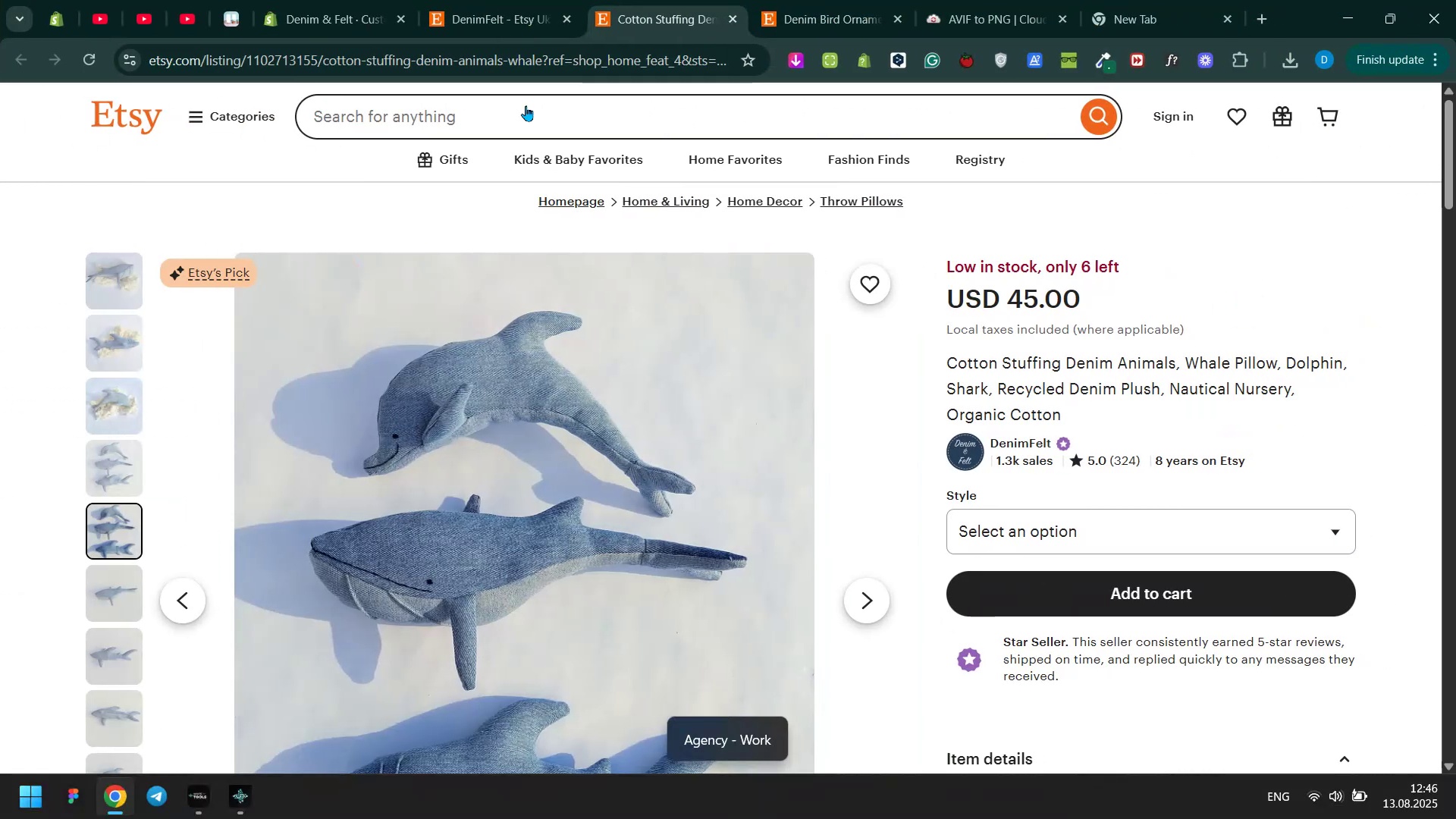 
left_click([330, 0])
 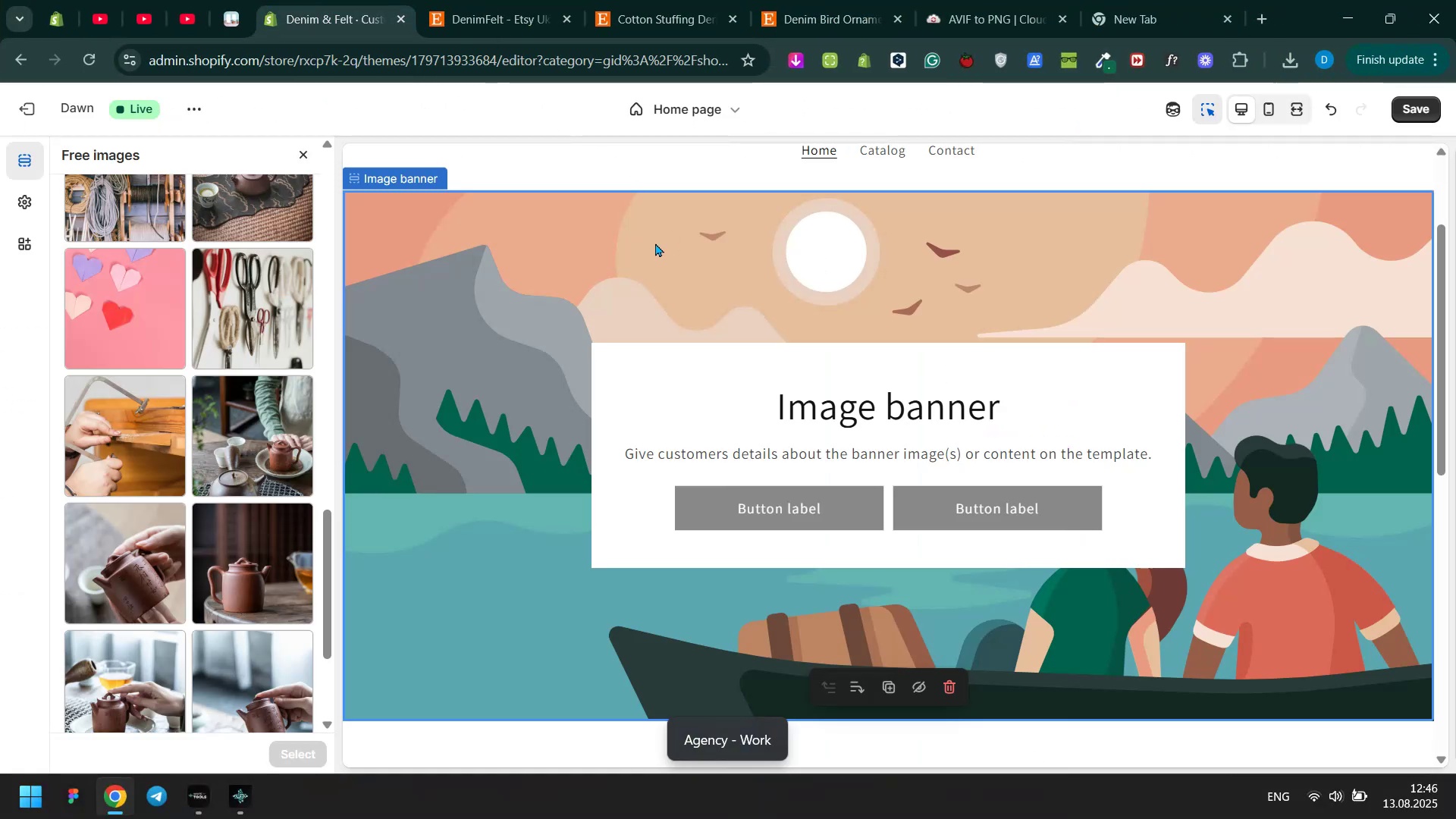 
left_click([641, 243])
 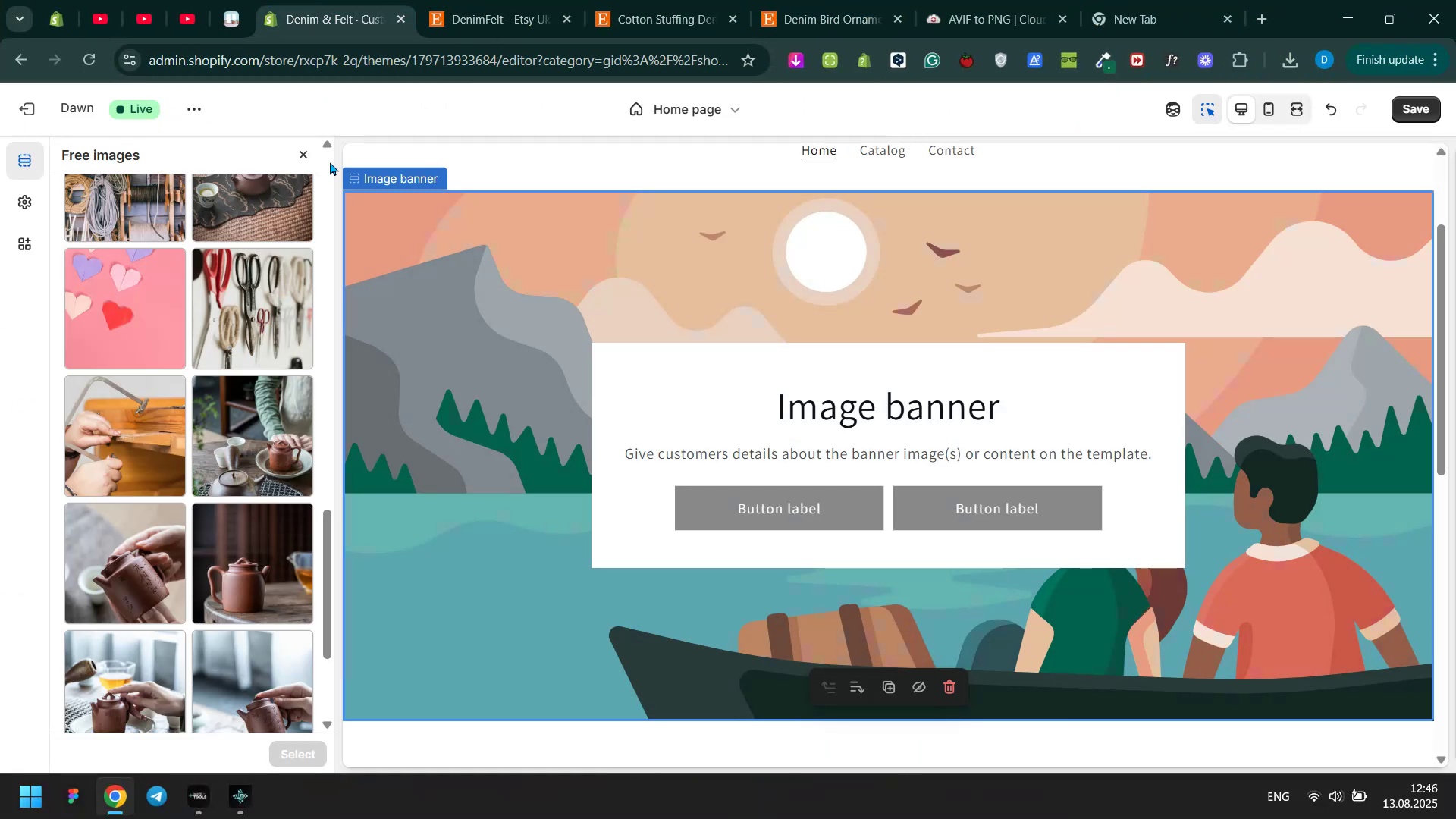 
left_click([308, 155])
 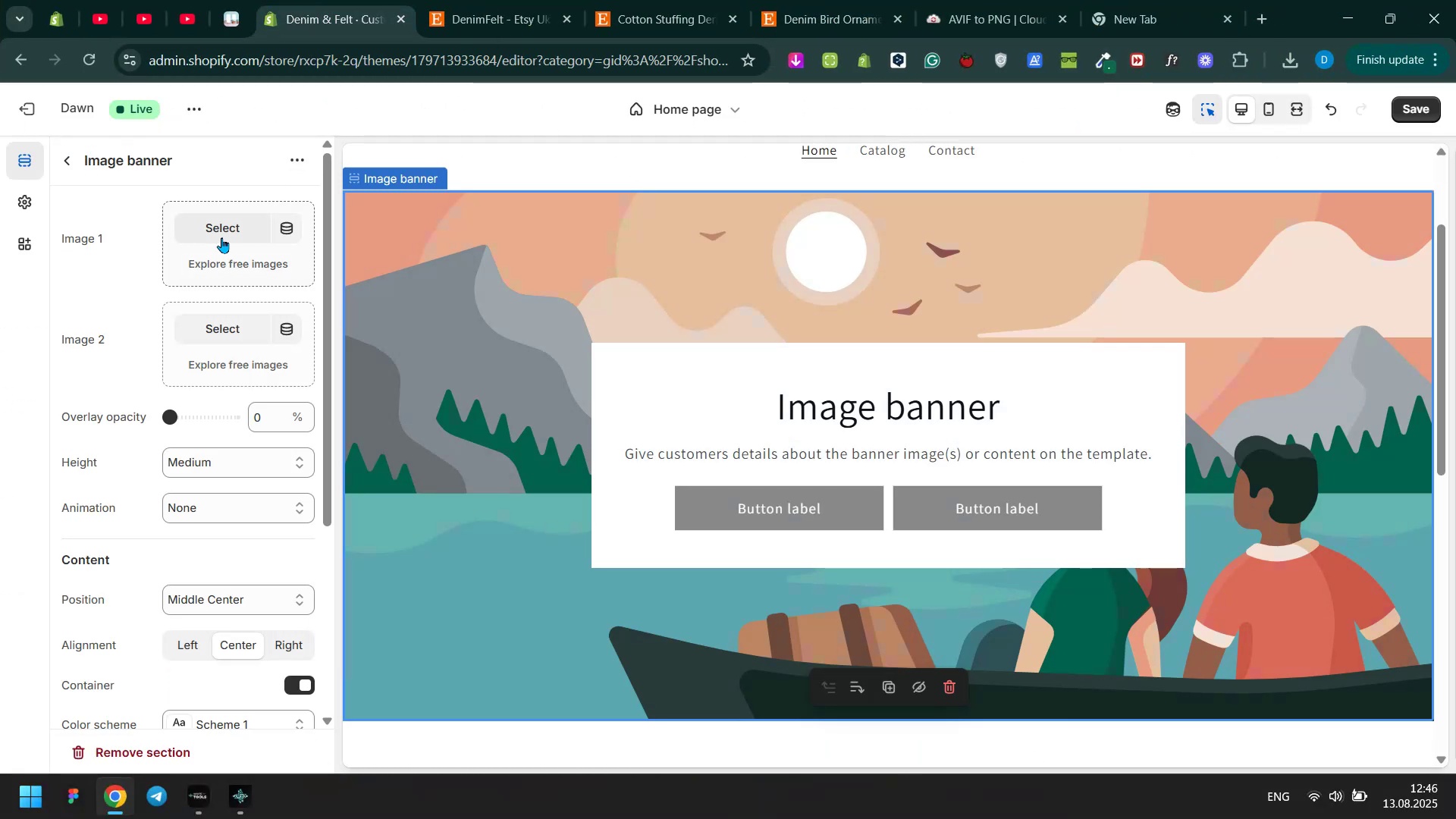 
left_click([220, 231])
 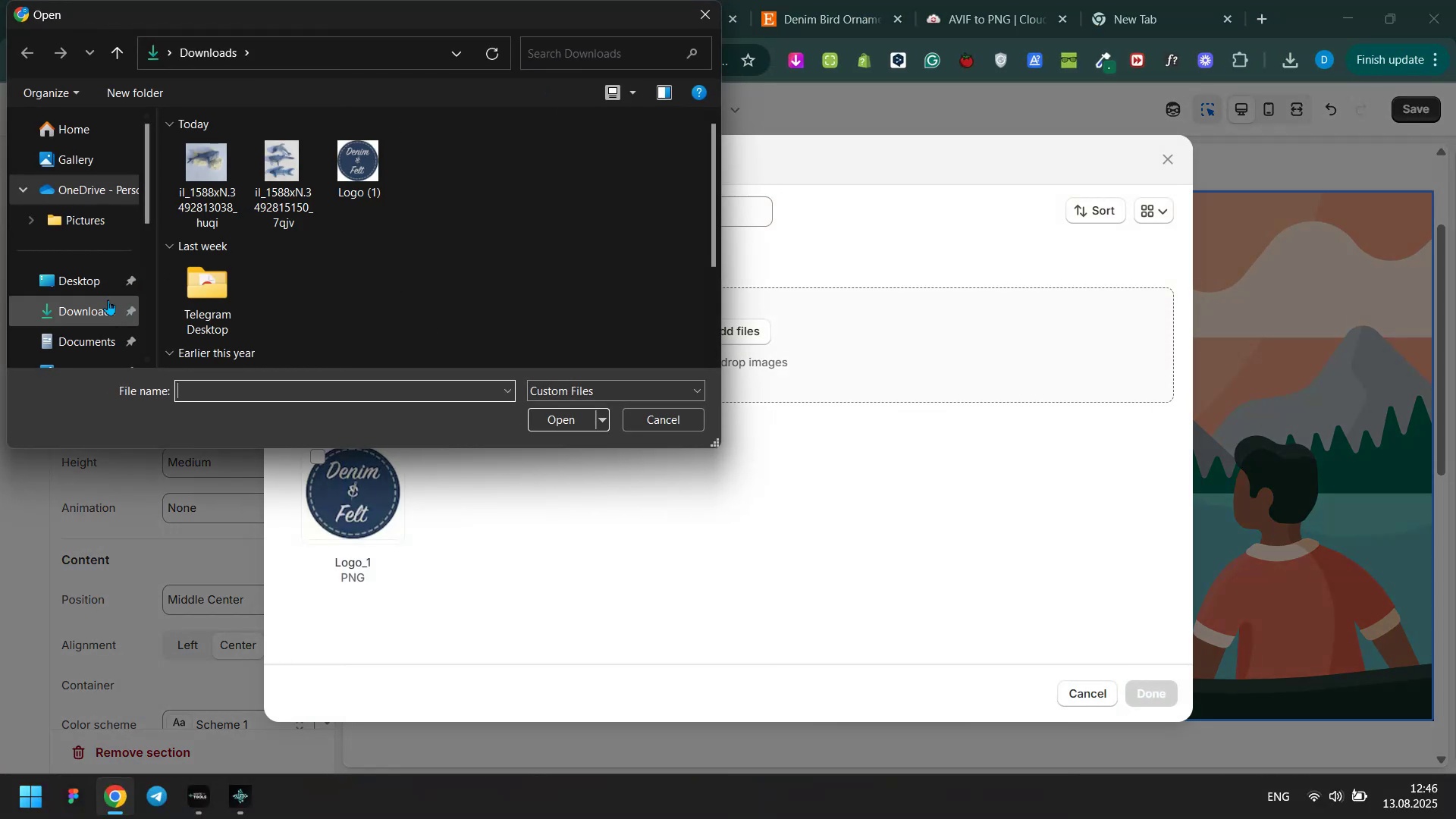 
left_click([83, 281])
 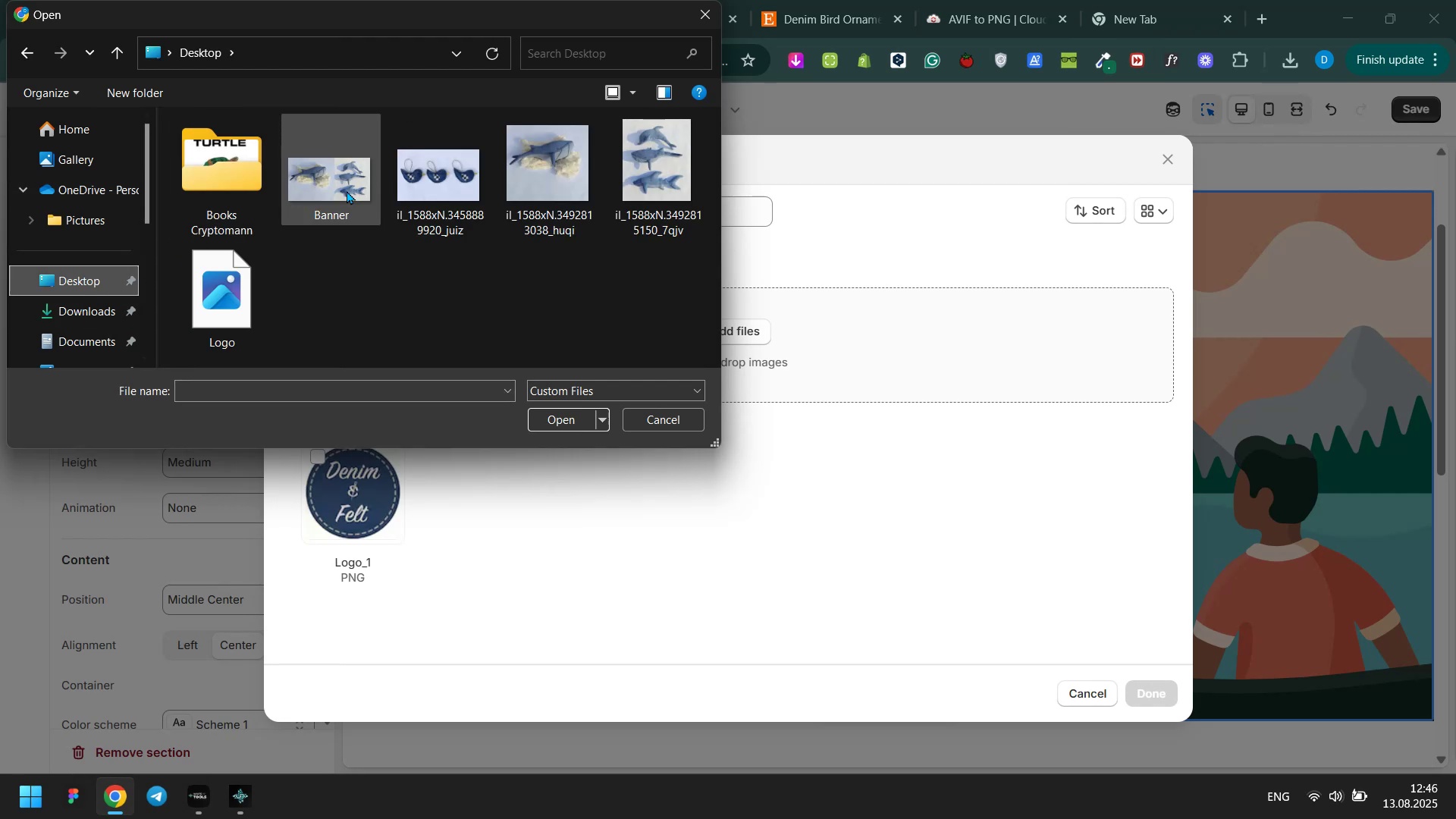 
double_click([345, 189])
 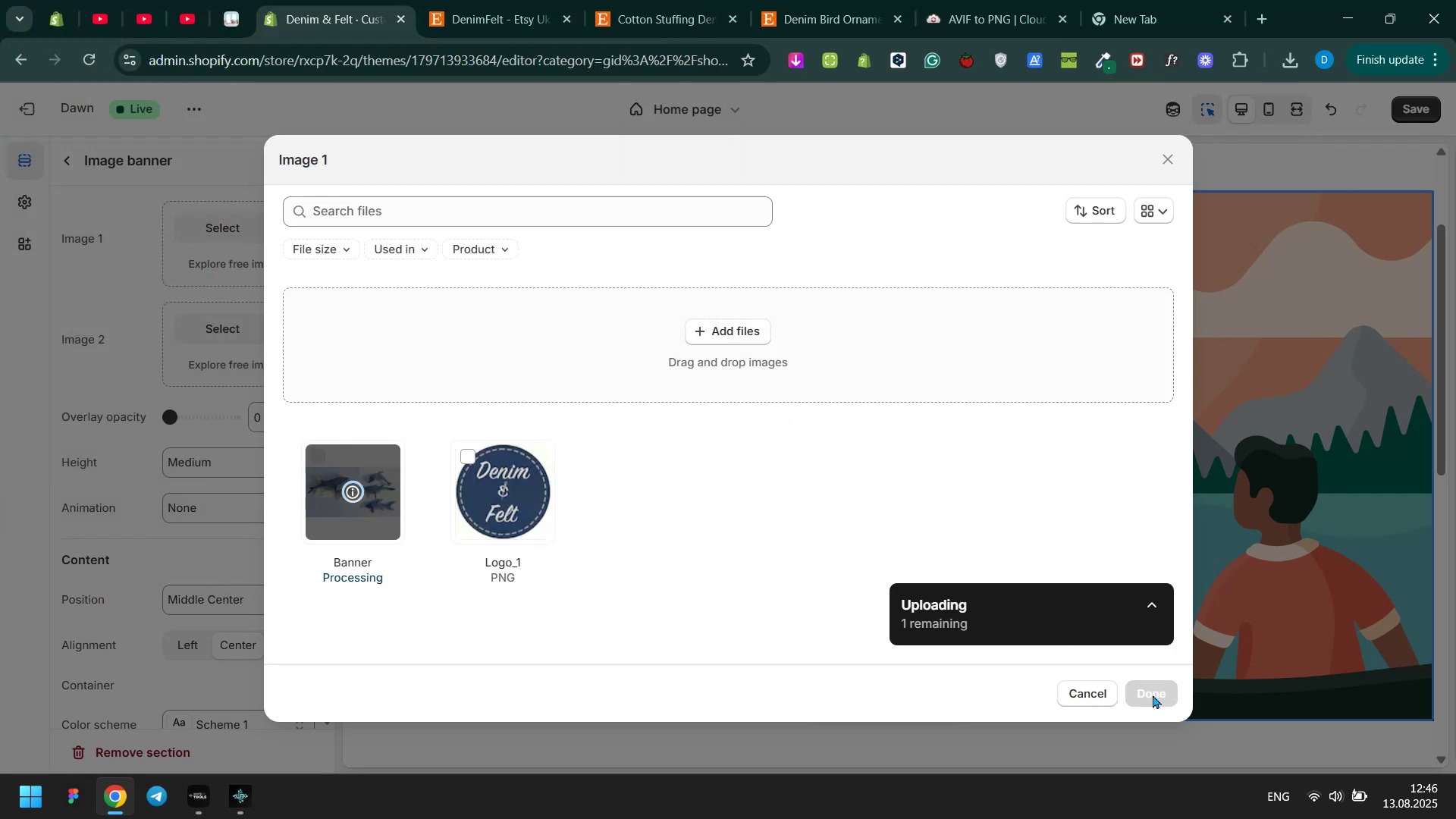 
wait(5.35)
 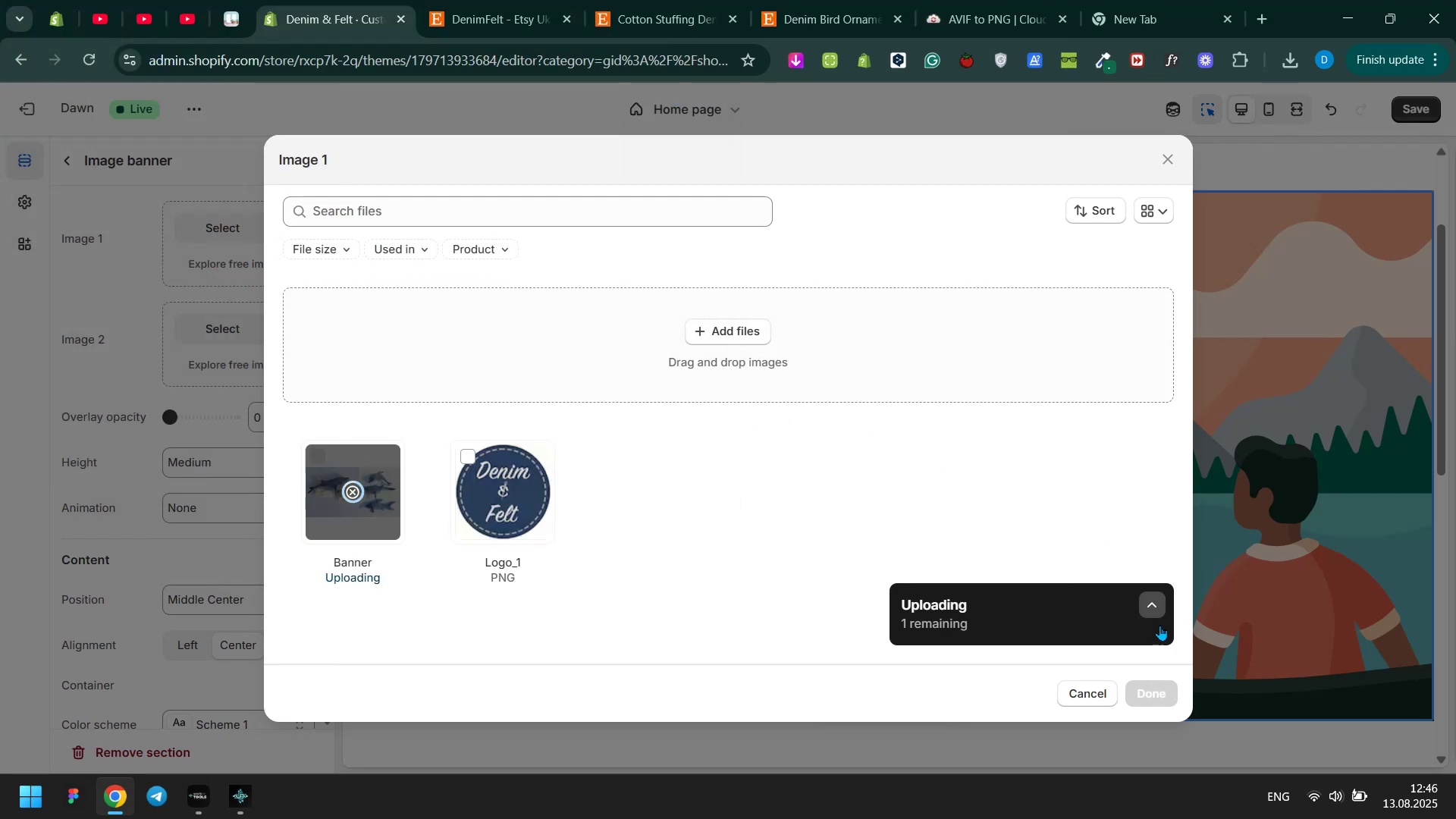 
left_click([1153, 695])
 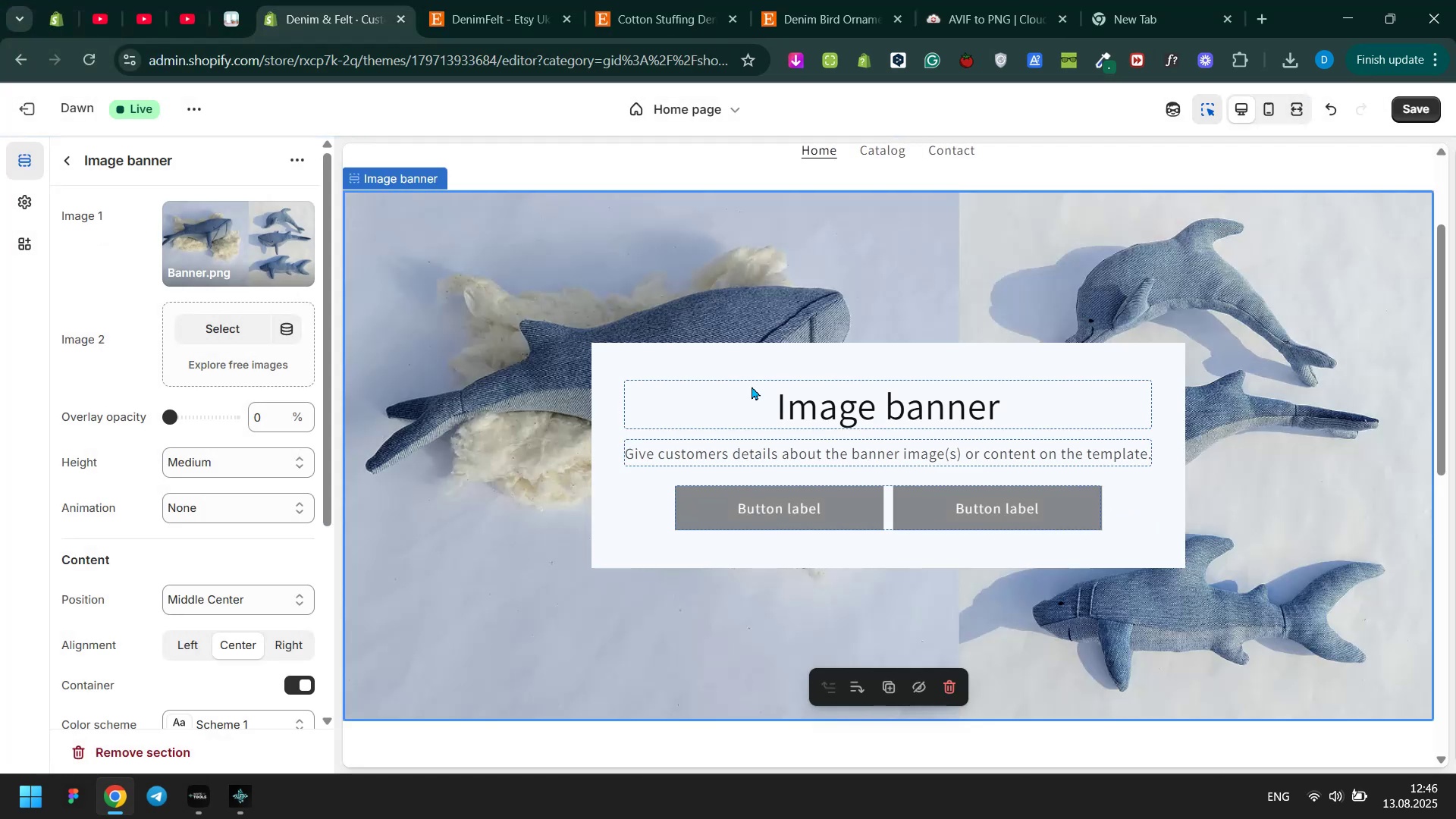 
left_click([523, 279])
 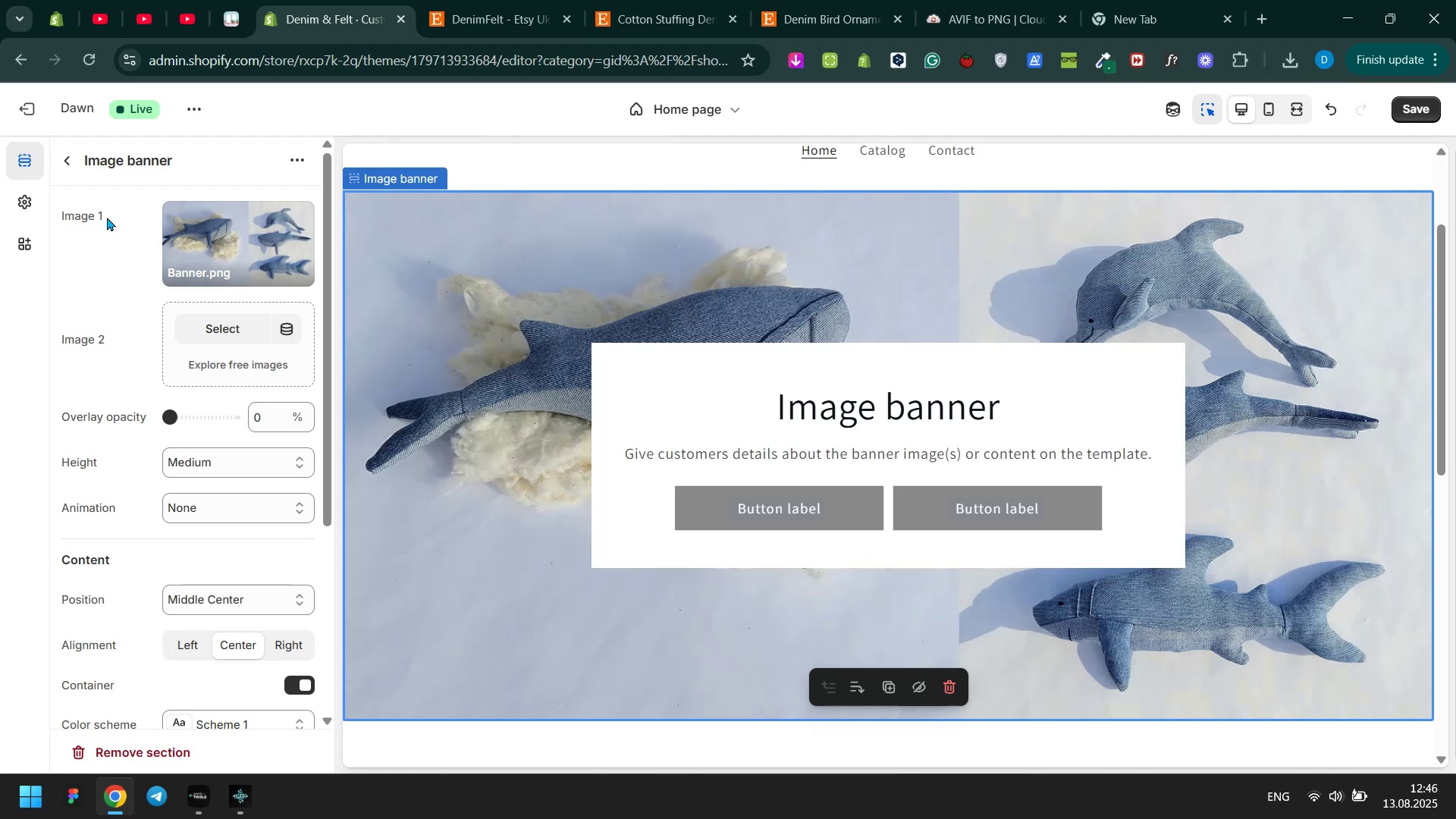 
left_click([64, 165])
 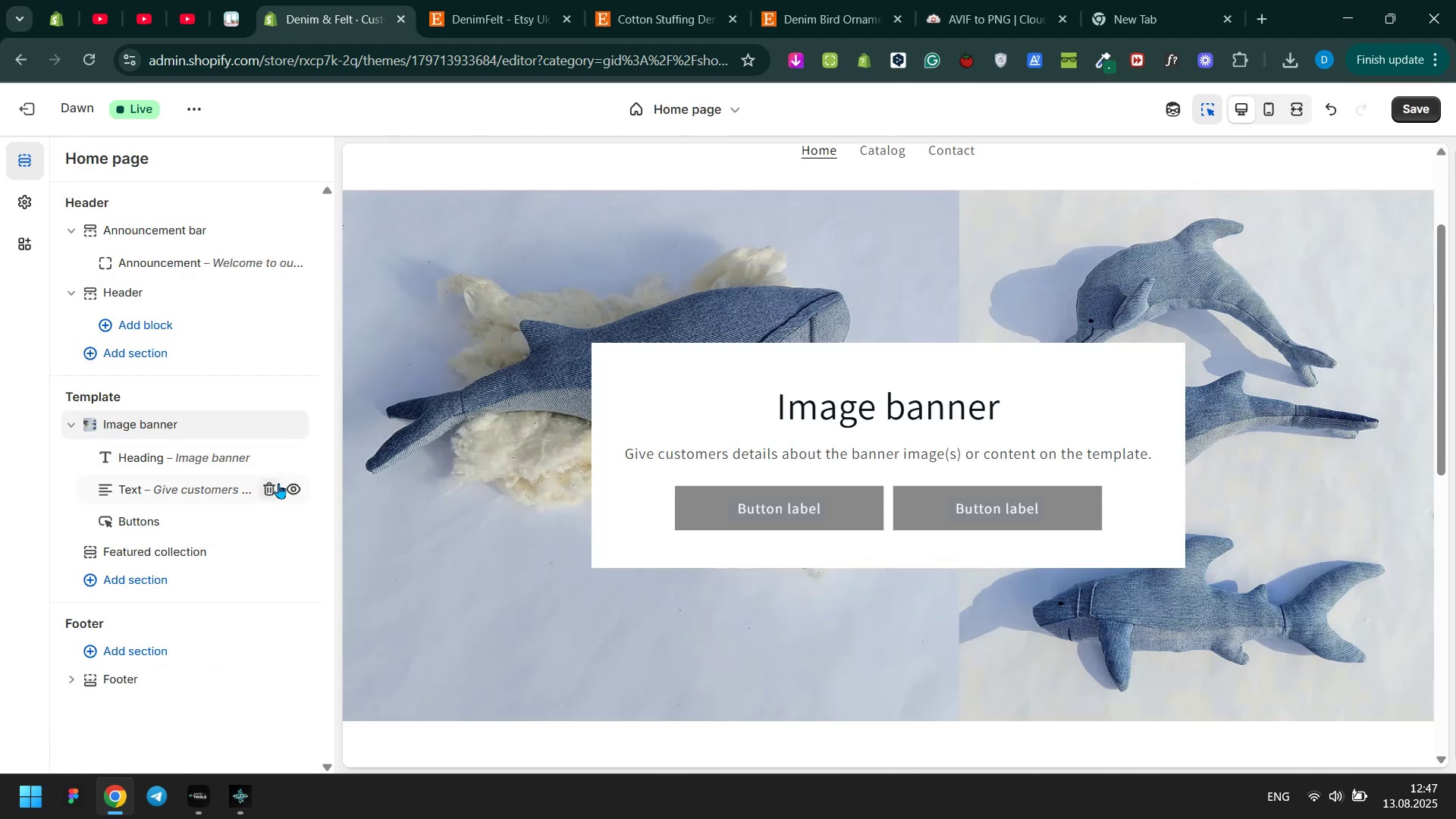 
left_click([211, 466])
 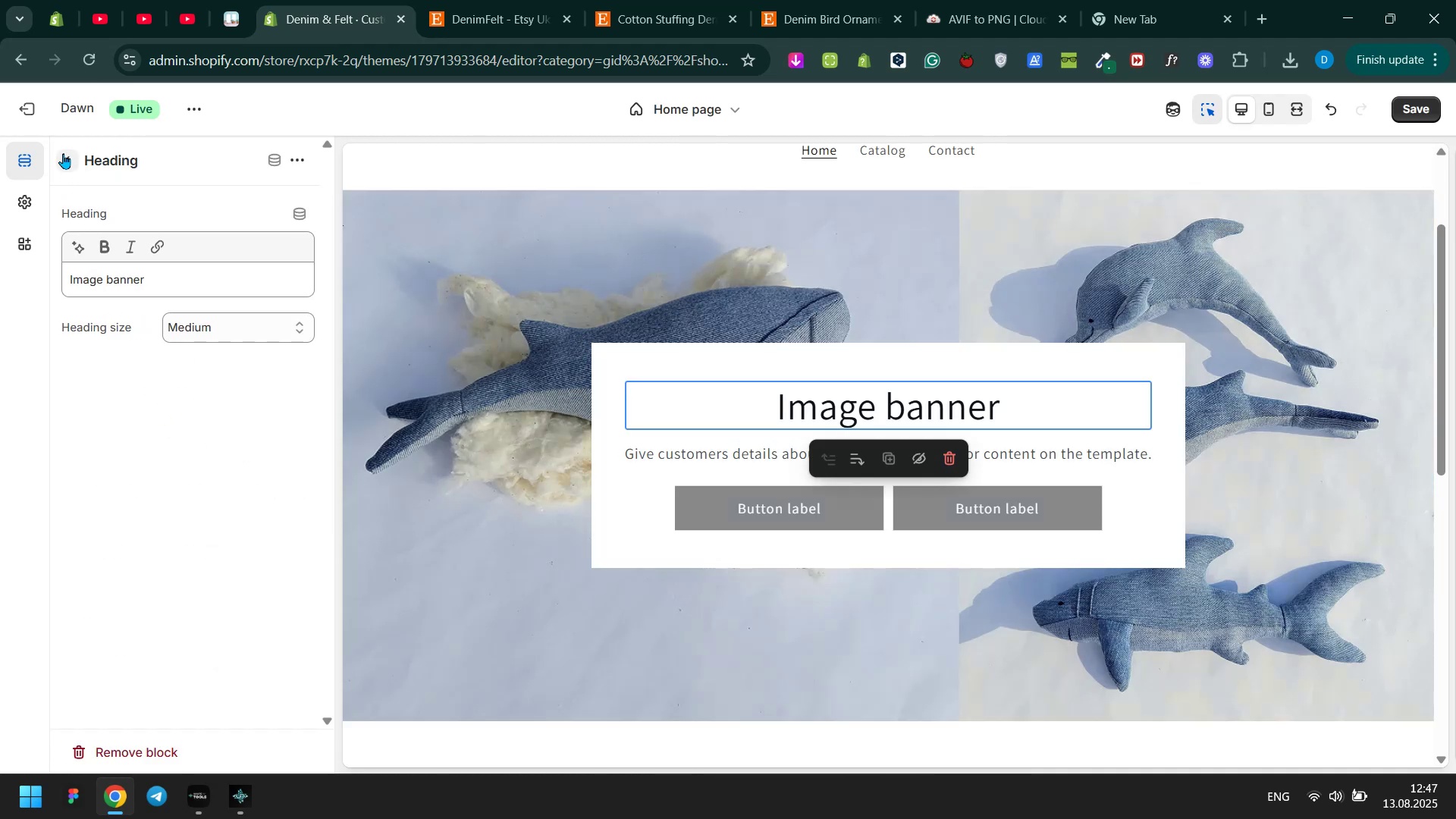 
left_click([63, 153])
 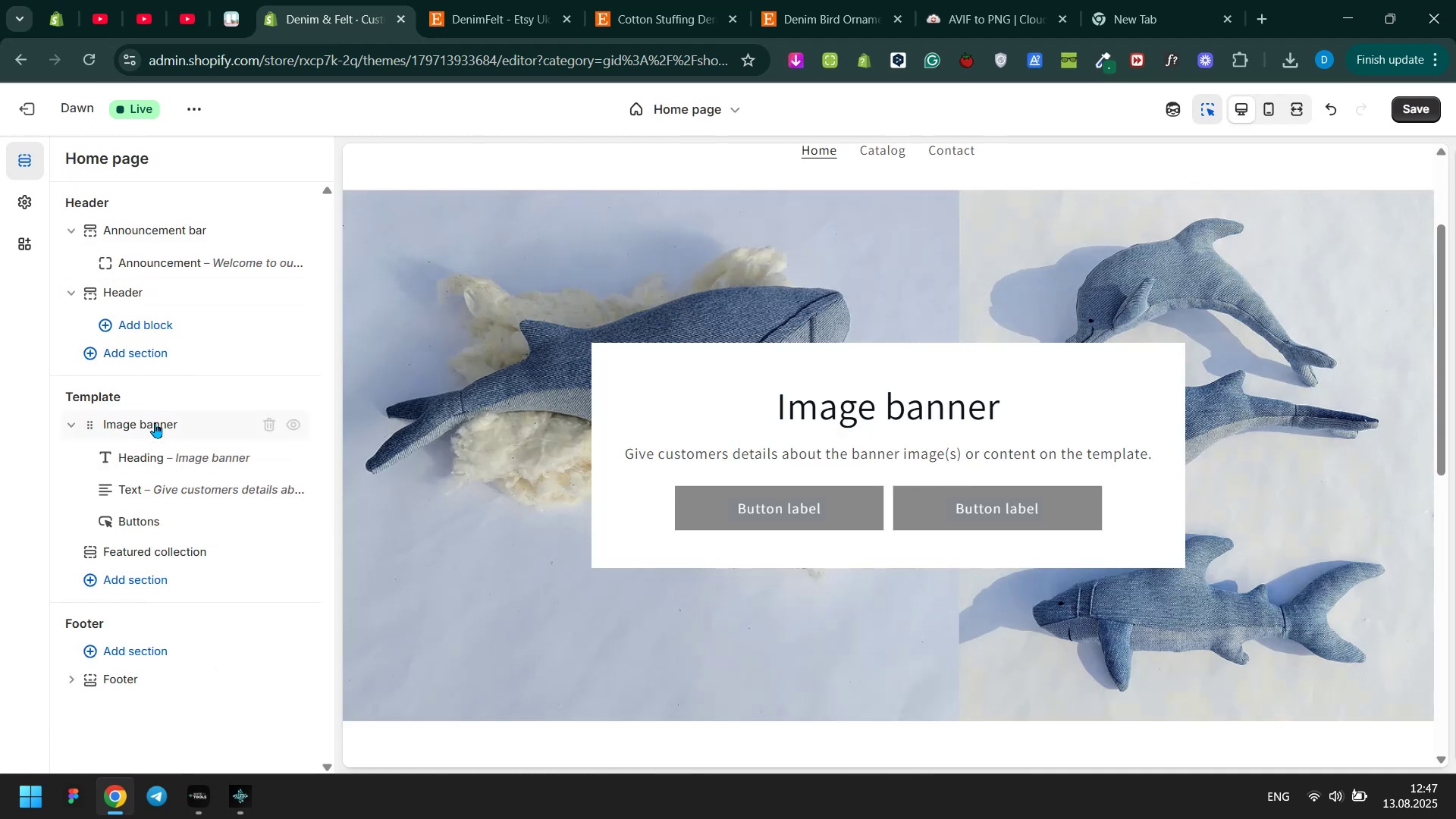 
left_click([156, 417])
 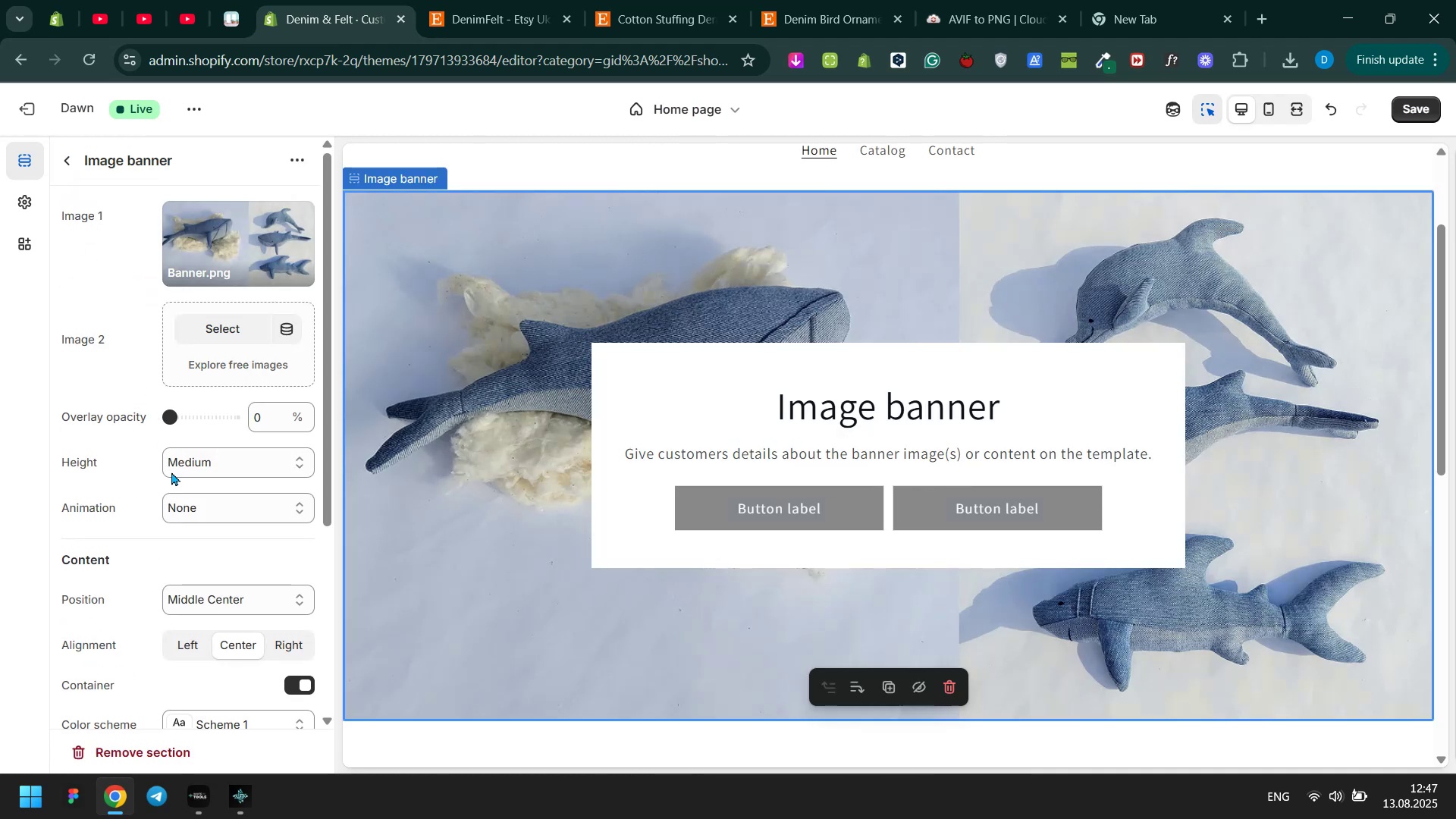 
scroll: coordinate [218, 481], scroll_direction: down, amount: 7.0
 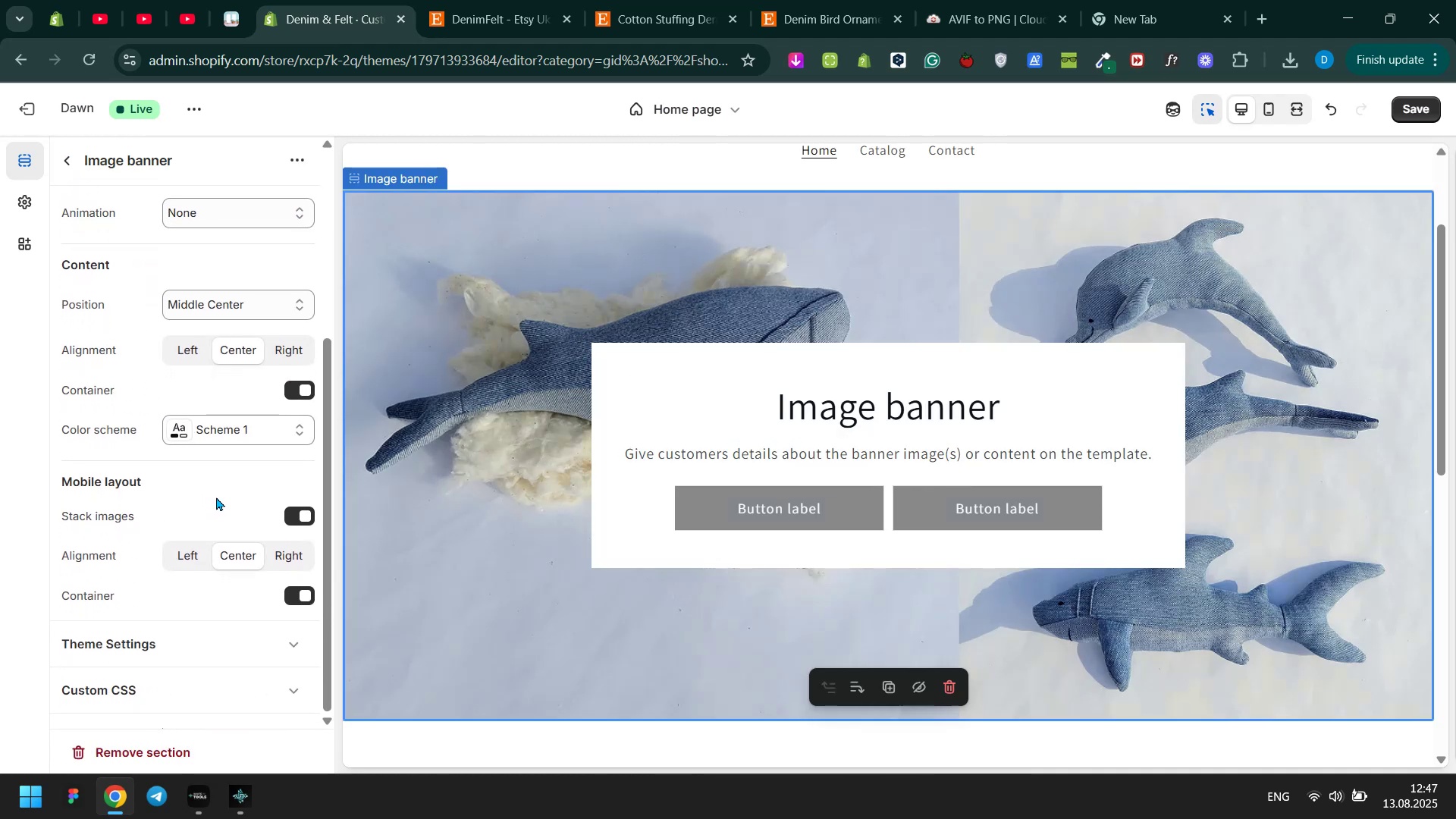 
scroll: coordinate [215, 508], scroll_direction: up, amount: 3.0
 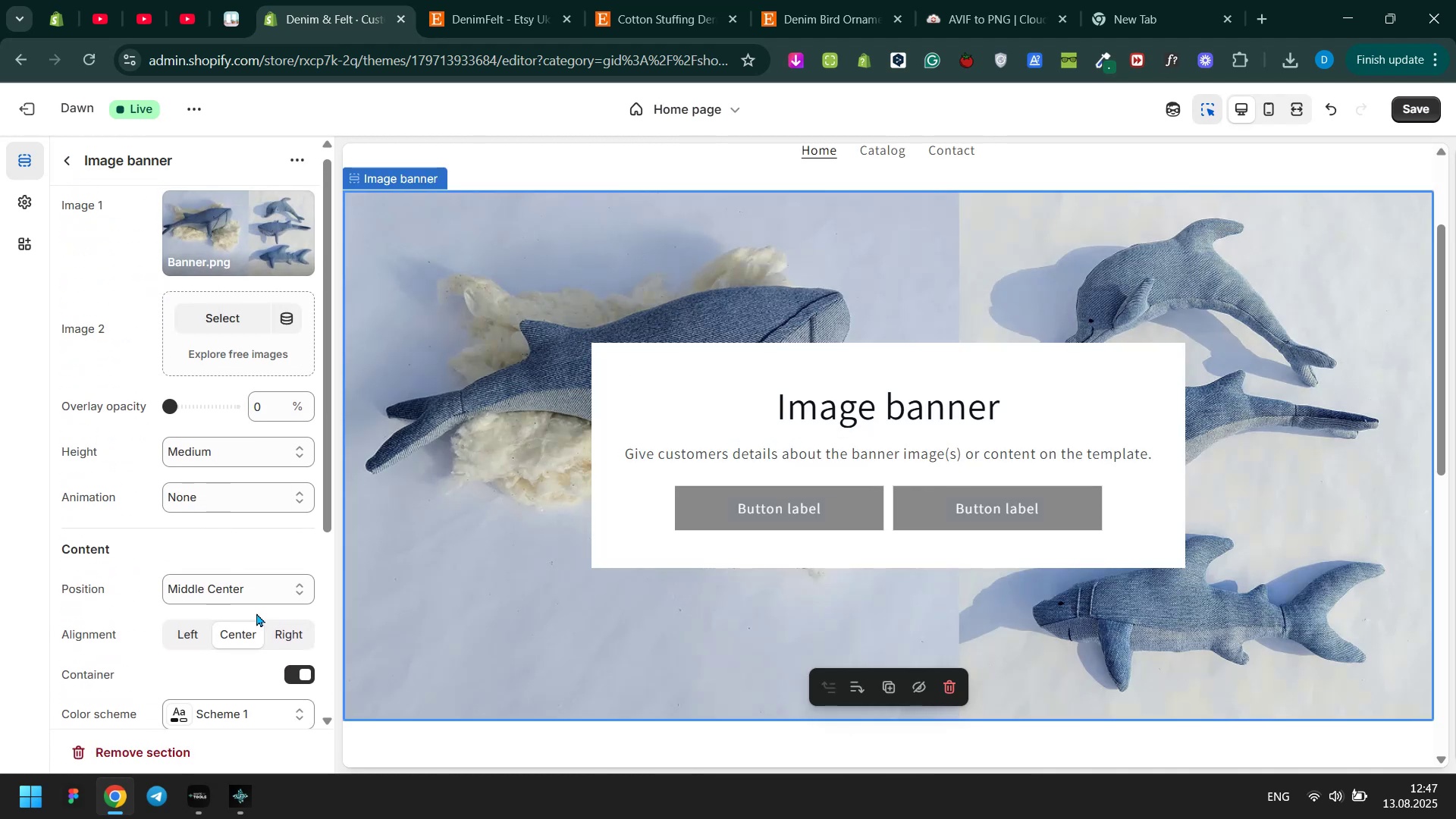 
left_click([295, 675])
 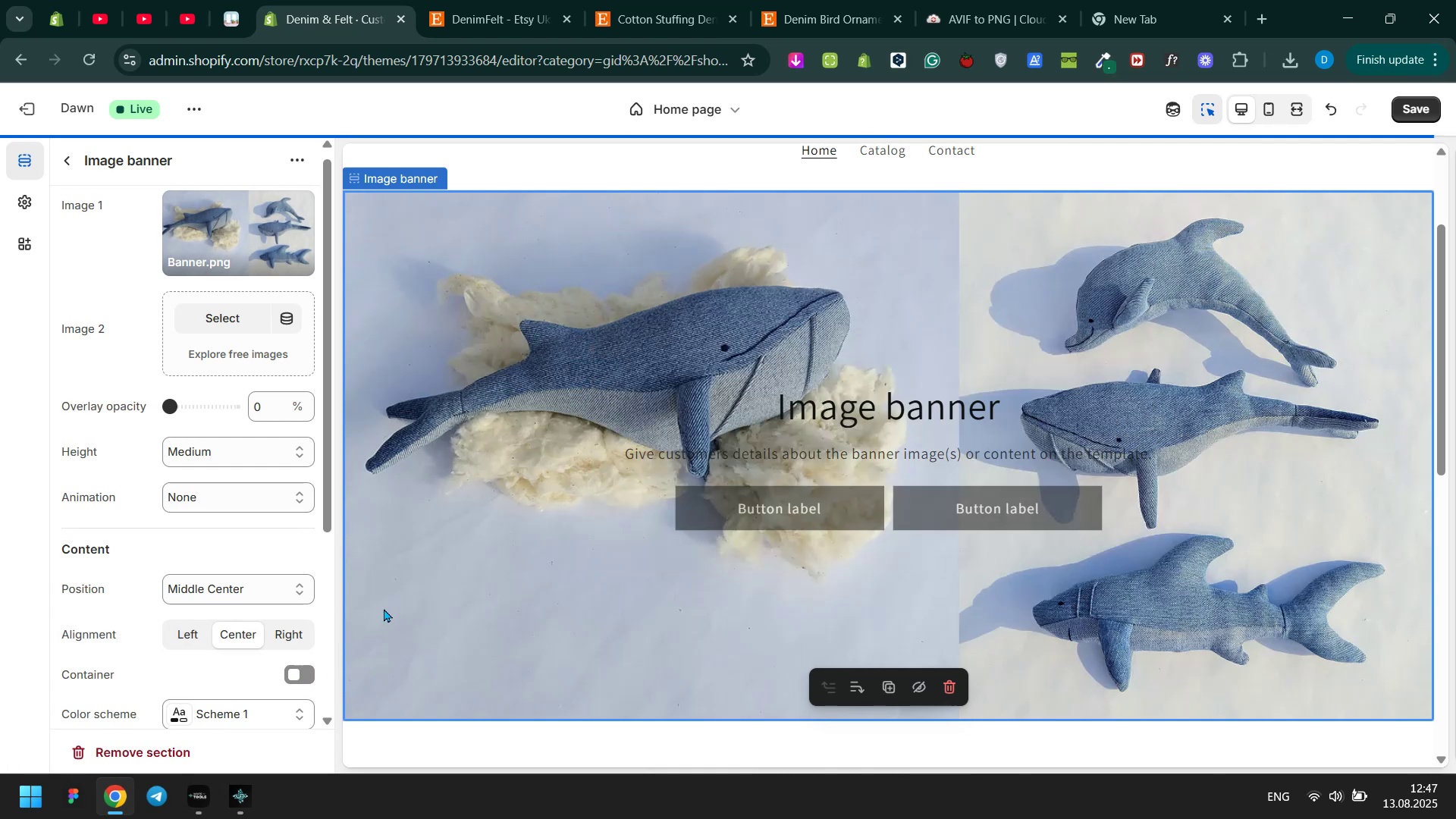 
scroll: coordinate [292, 548], scroll_direction: up, amount: 5.0
 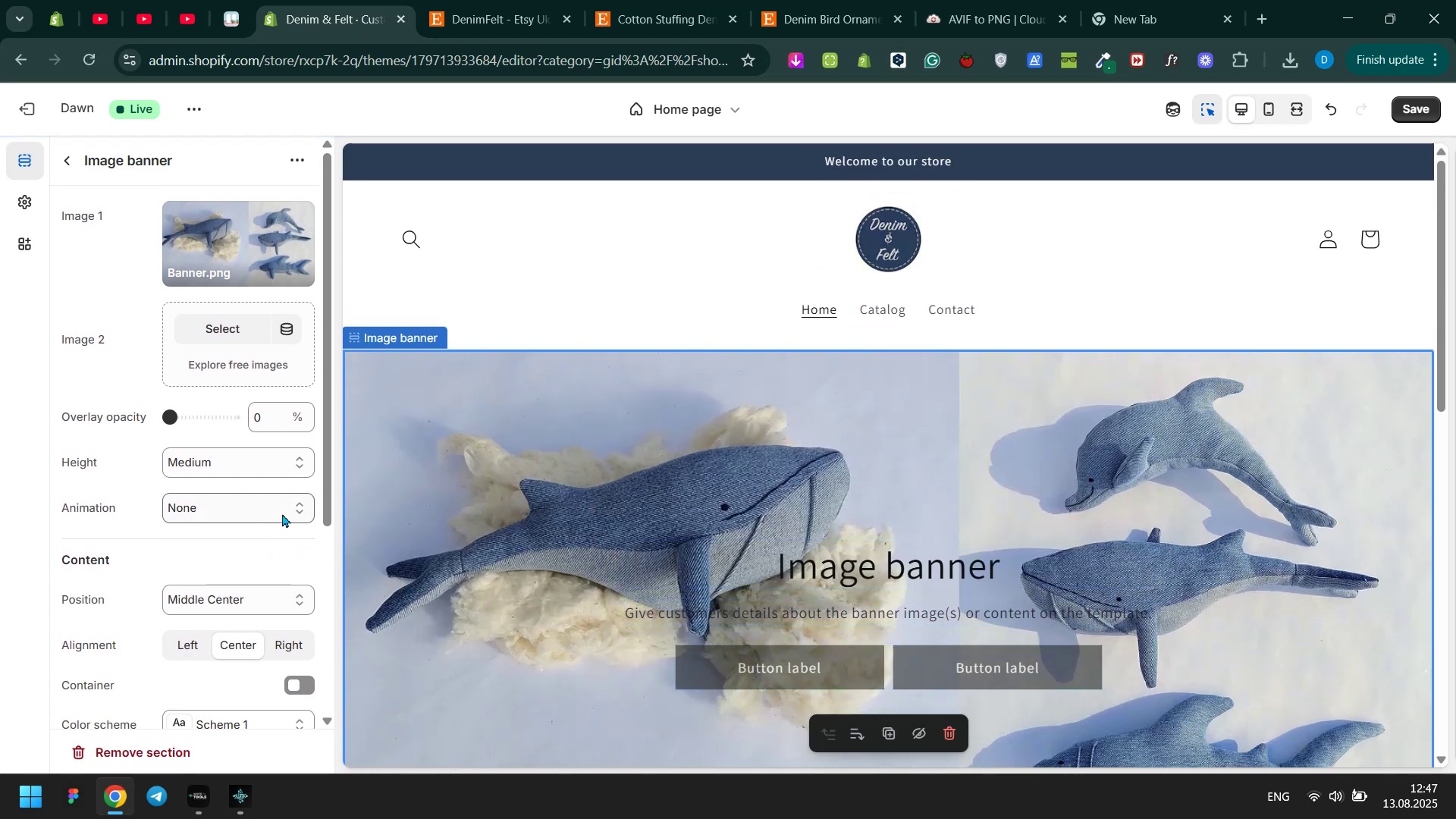 
left_click([63, 162])
 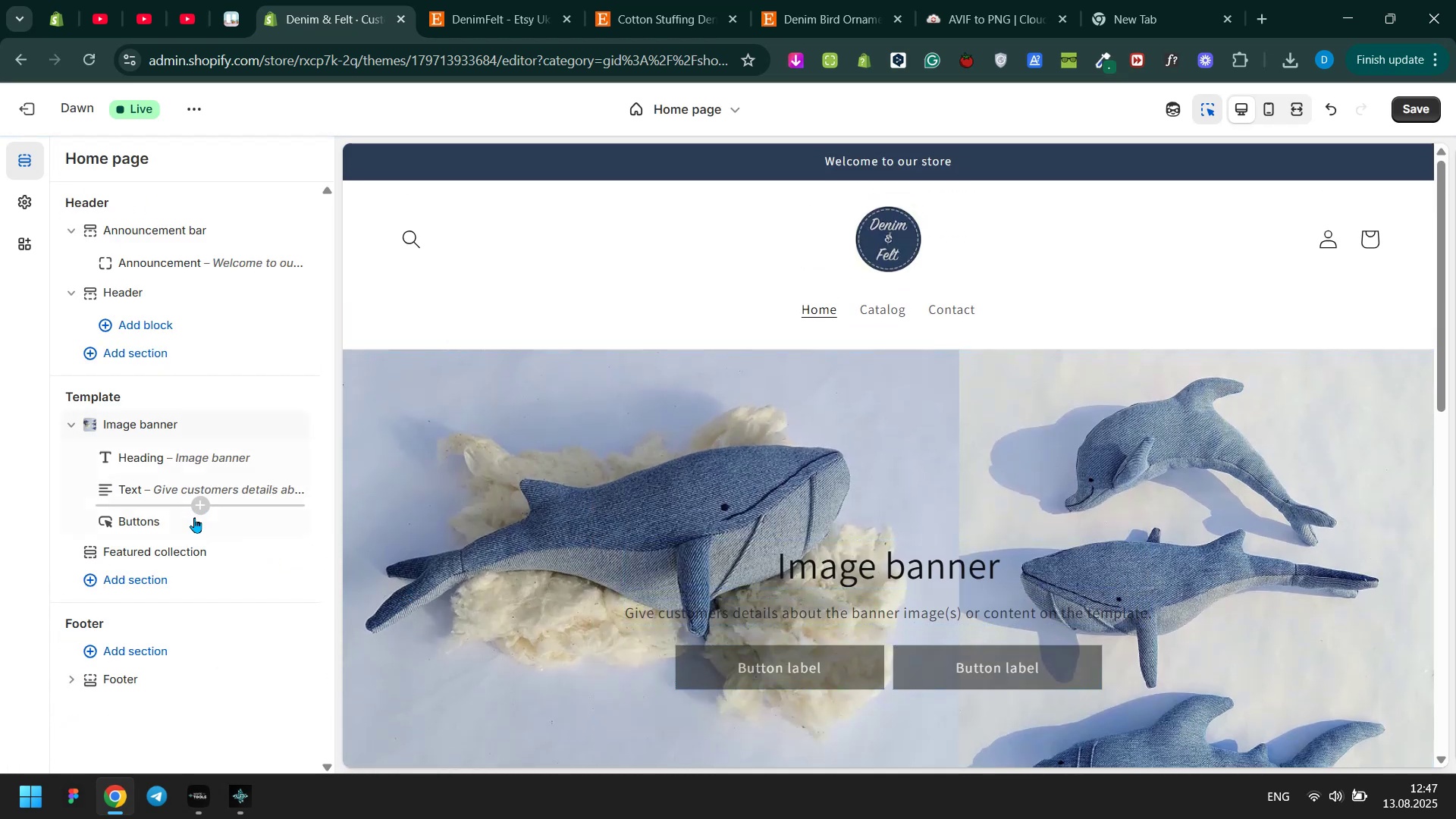 
left_click([193, 520])
 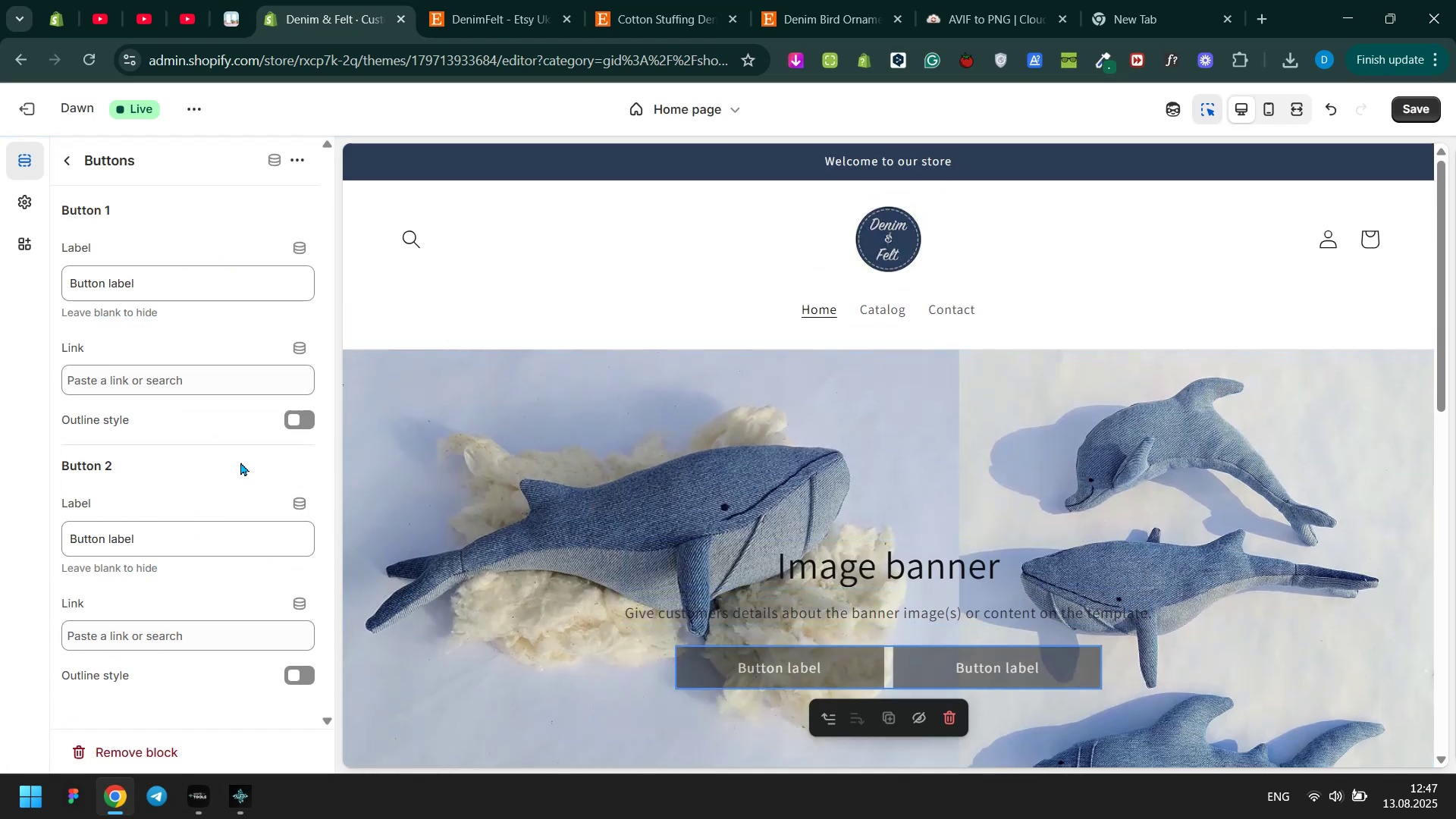 
scroll: coordinate [222, 495], scroll_direction: down, amount: 3.0
 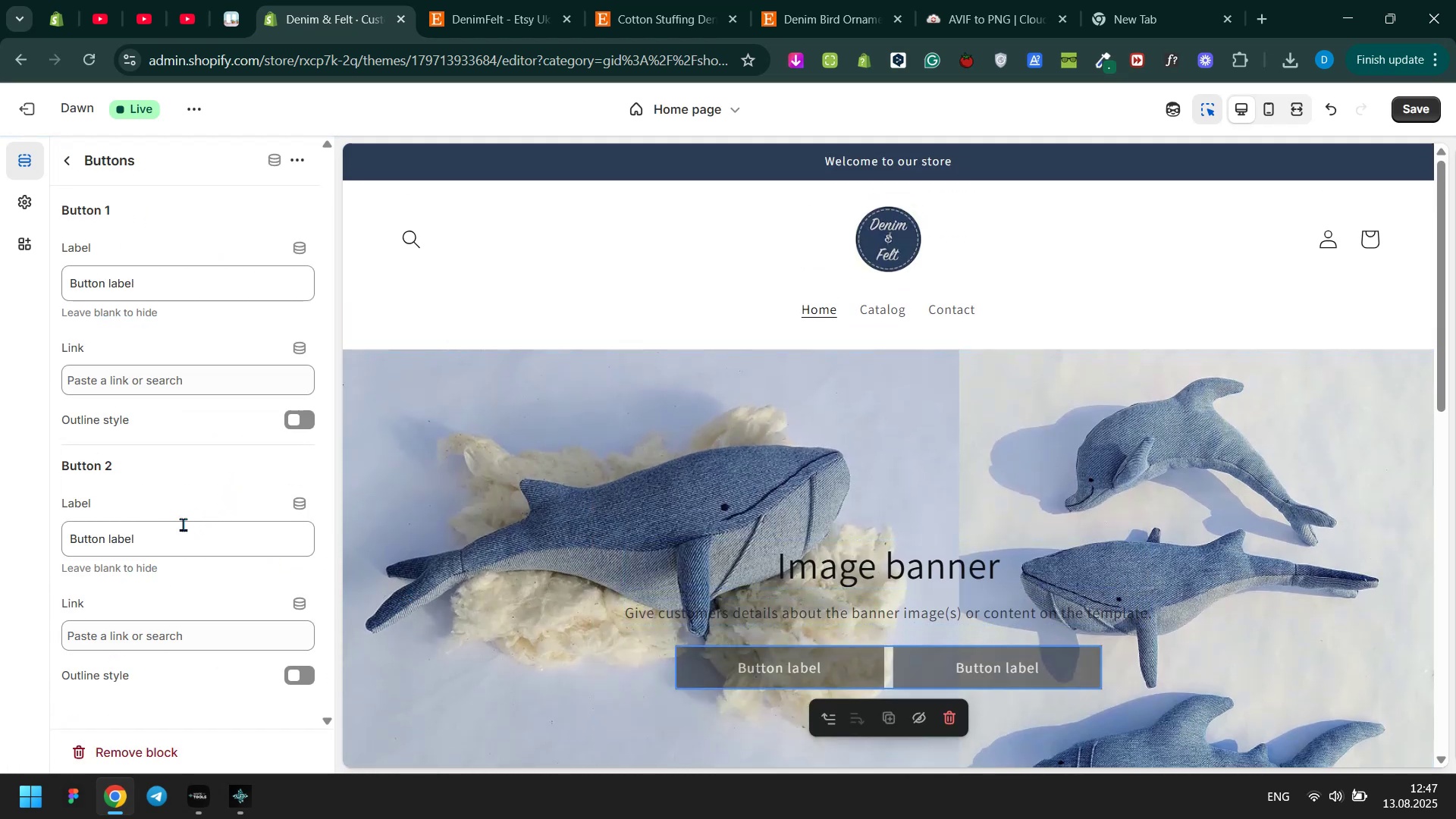 
double_click([180, 531])
 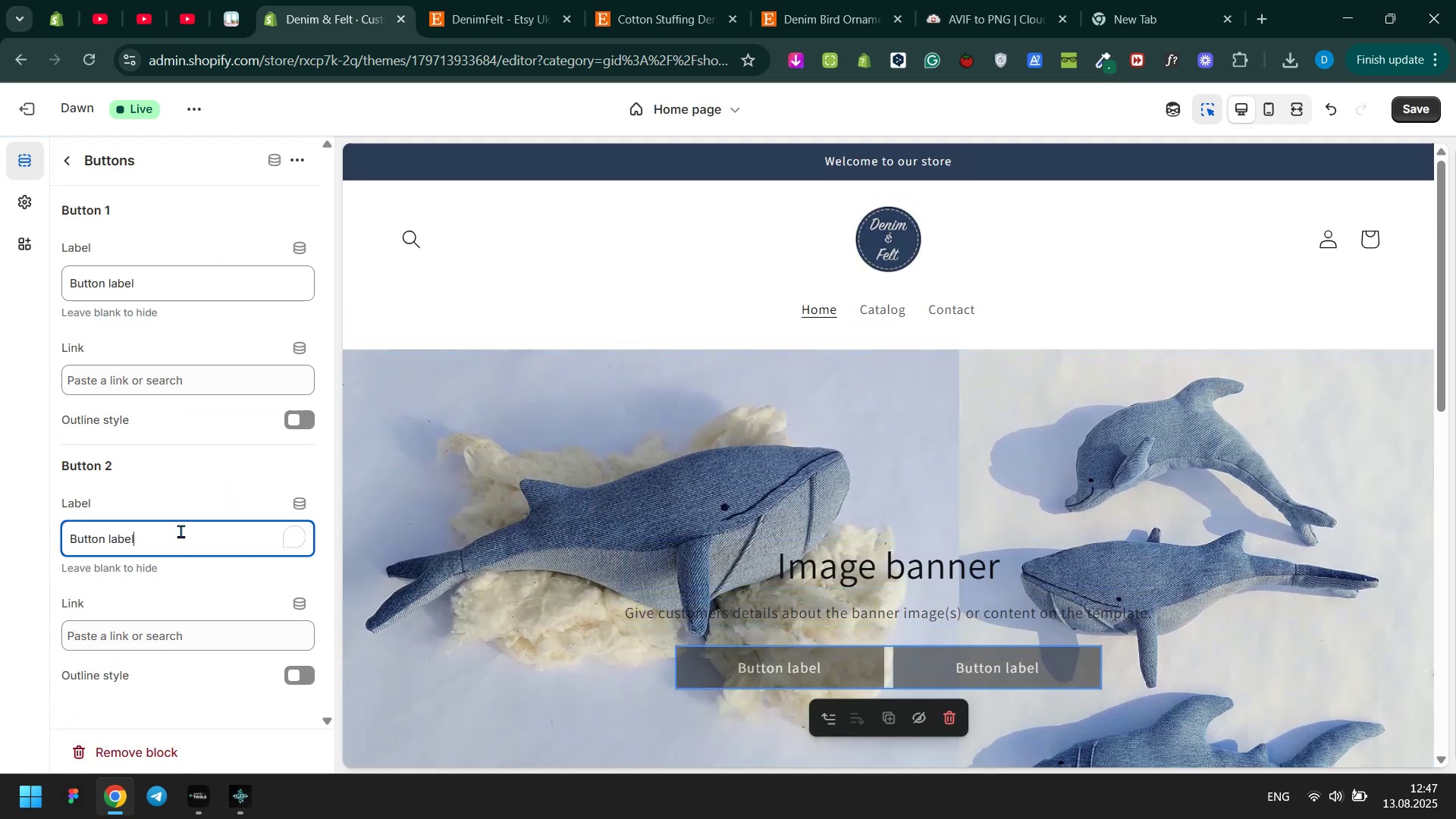 
triple_click([180, 531])
 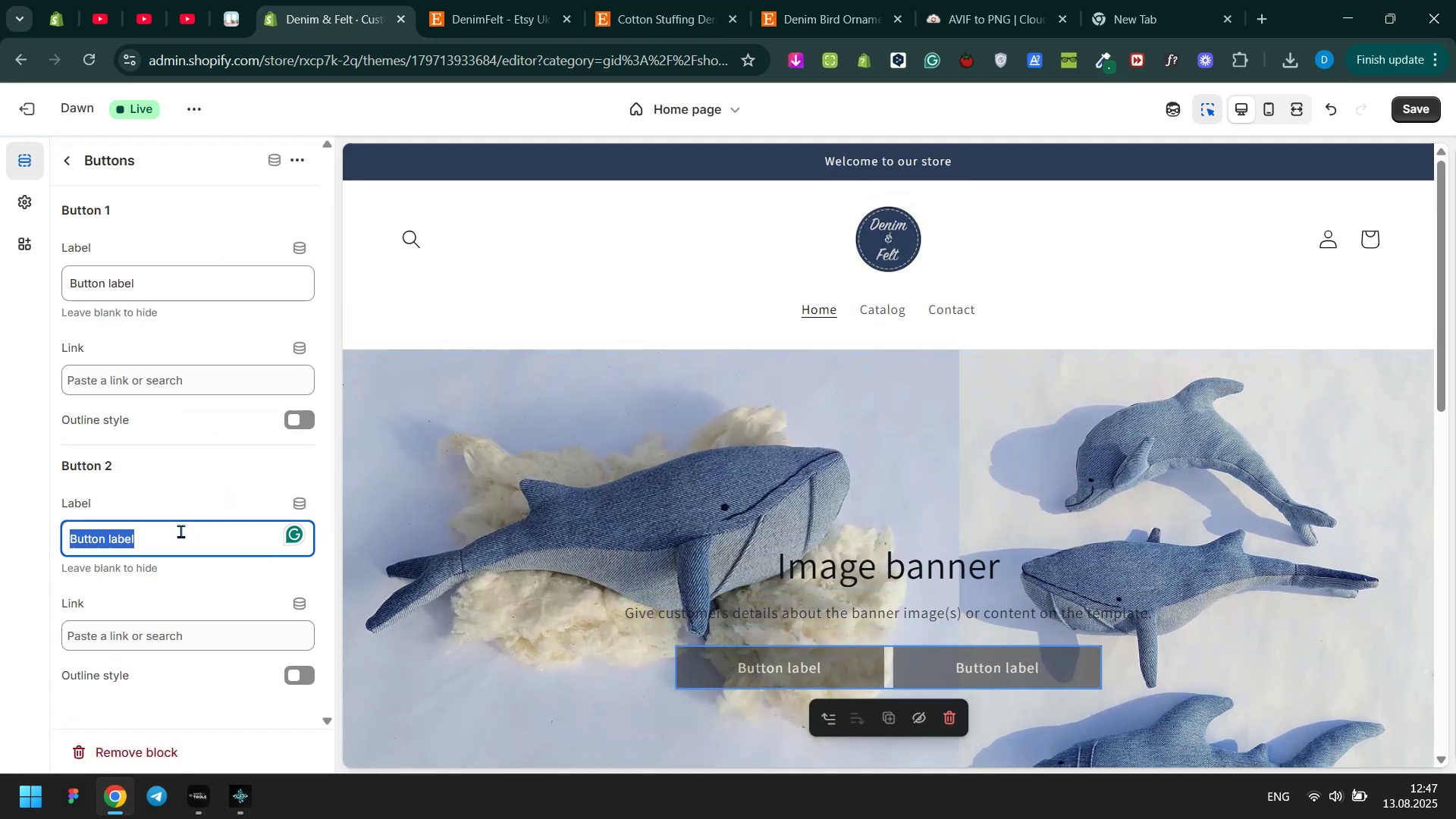 
triple_click([180, 531])
 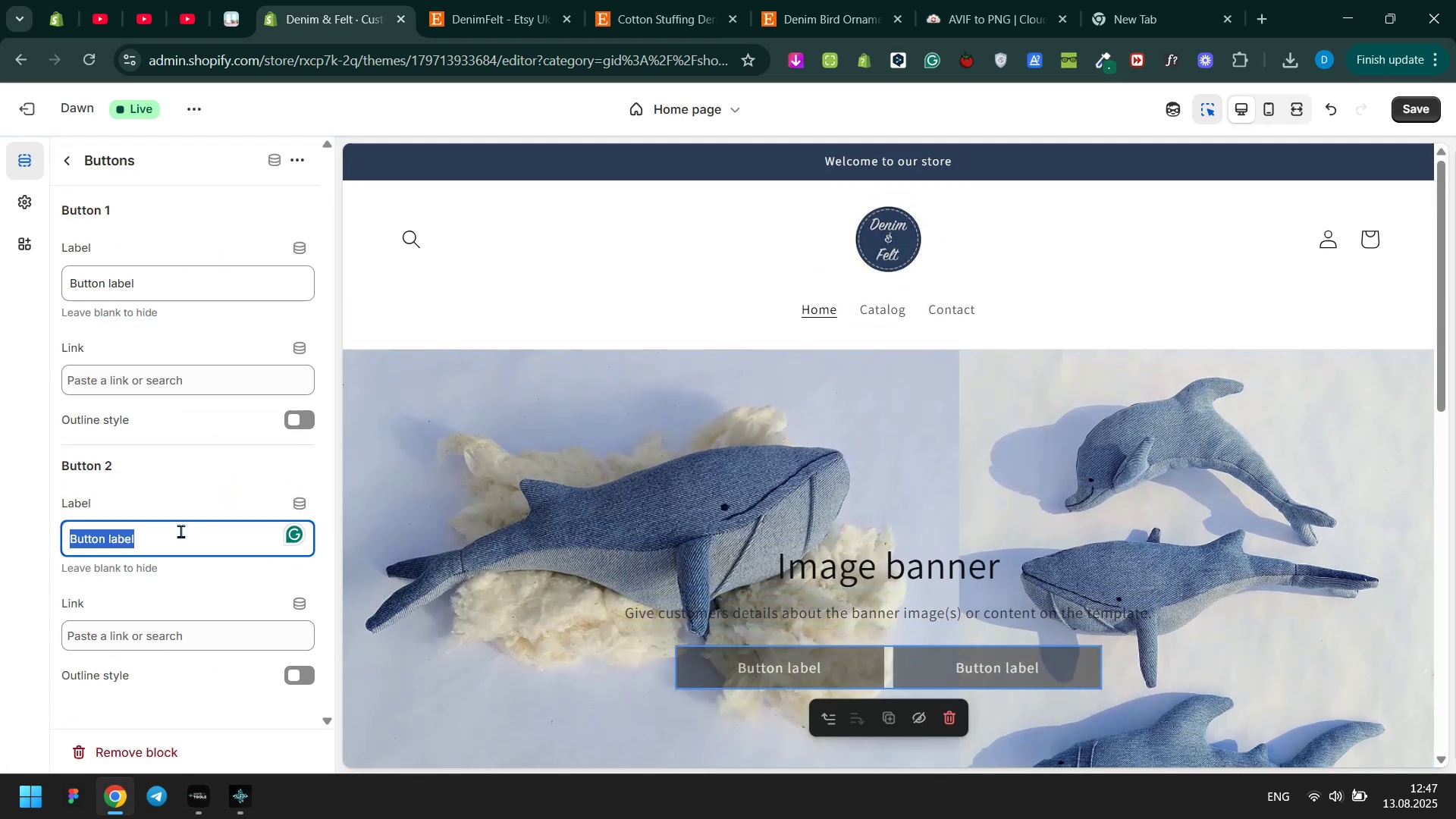 
key(Backspace)
 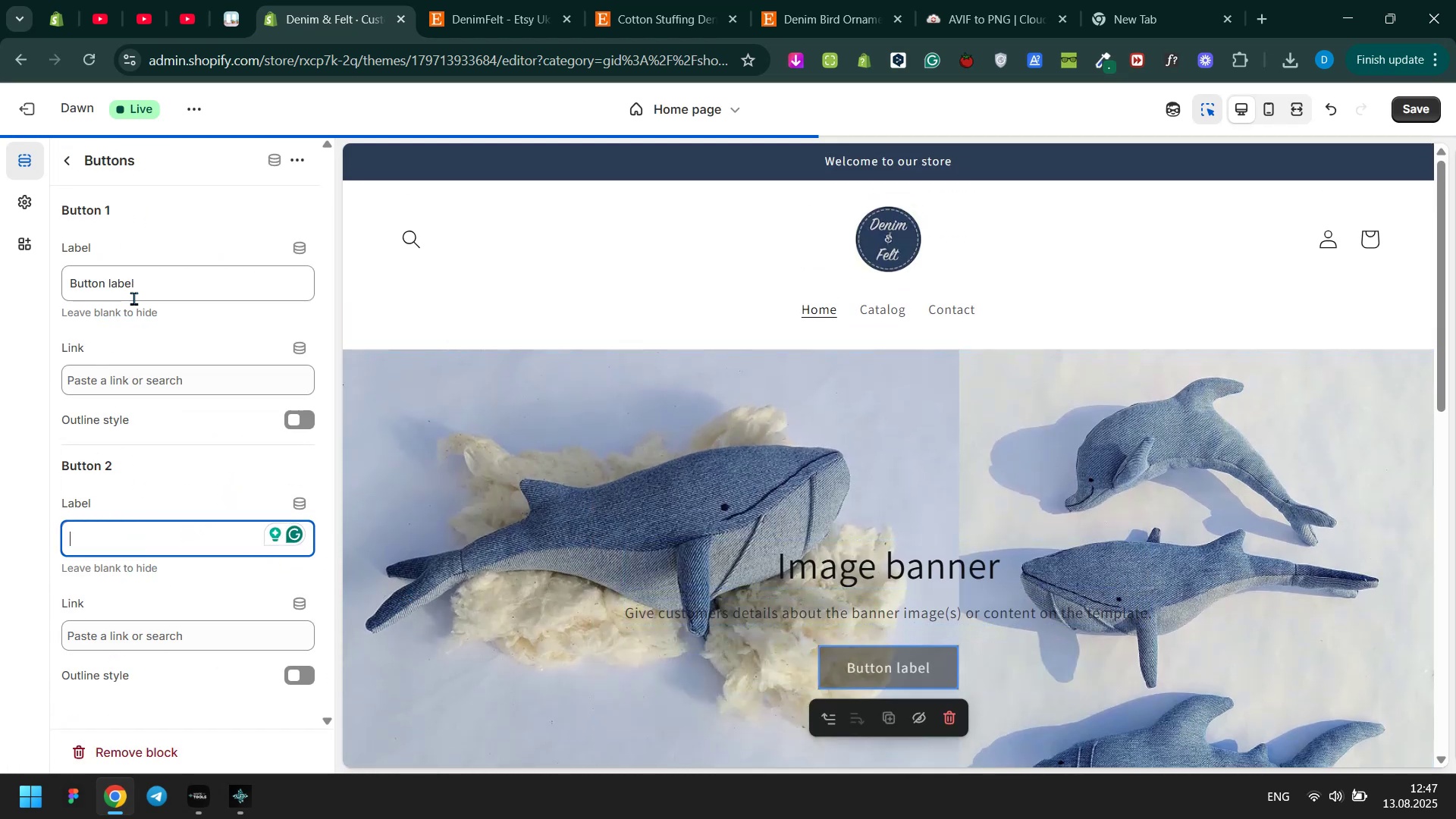 
double_click([134, 292])
 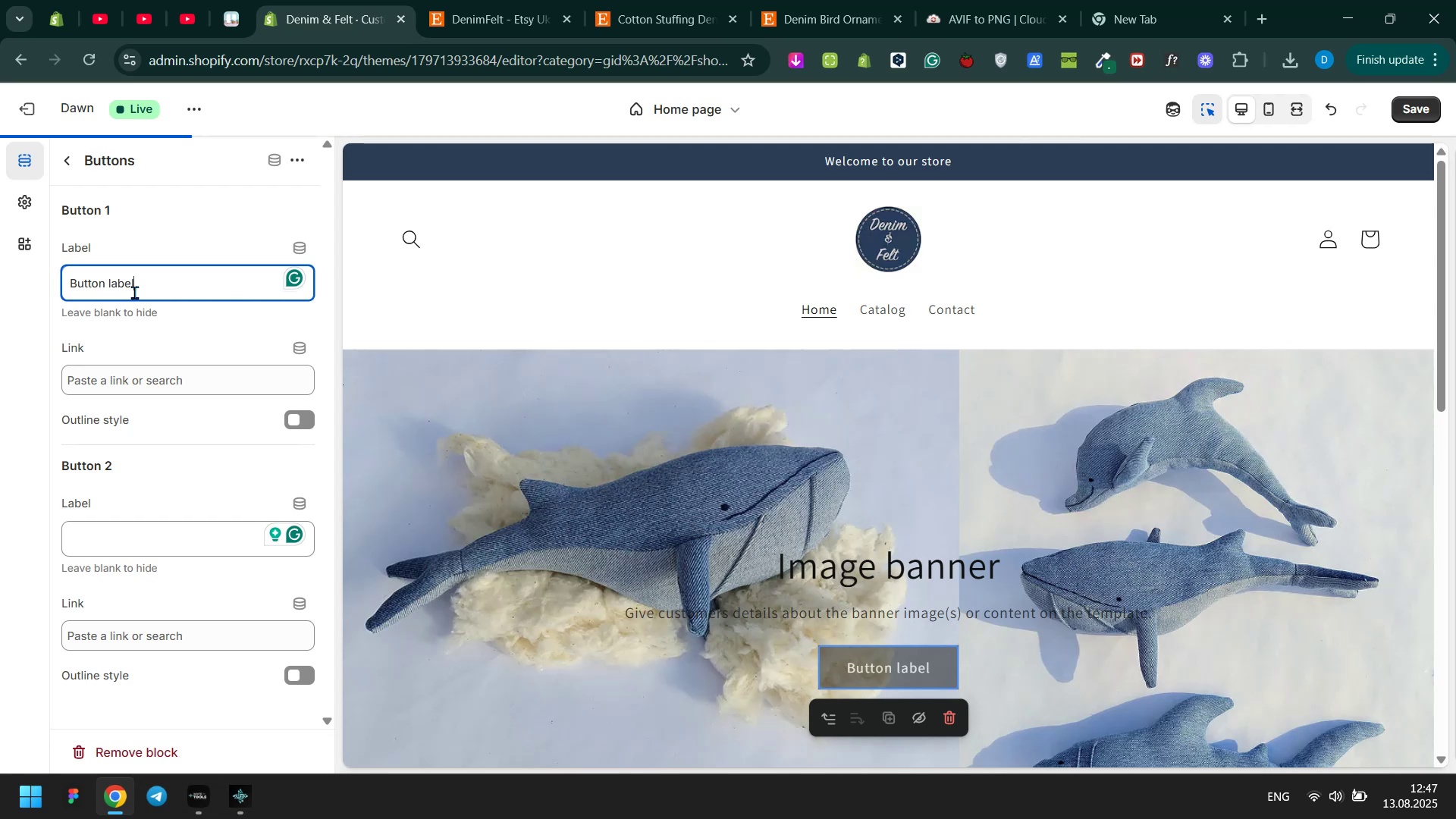 
triple_click([134, 292])
 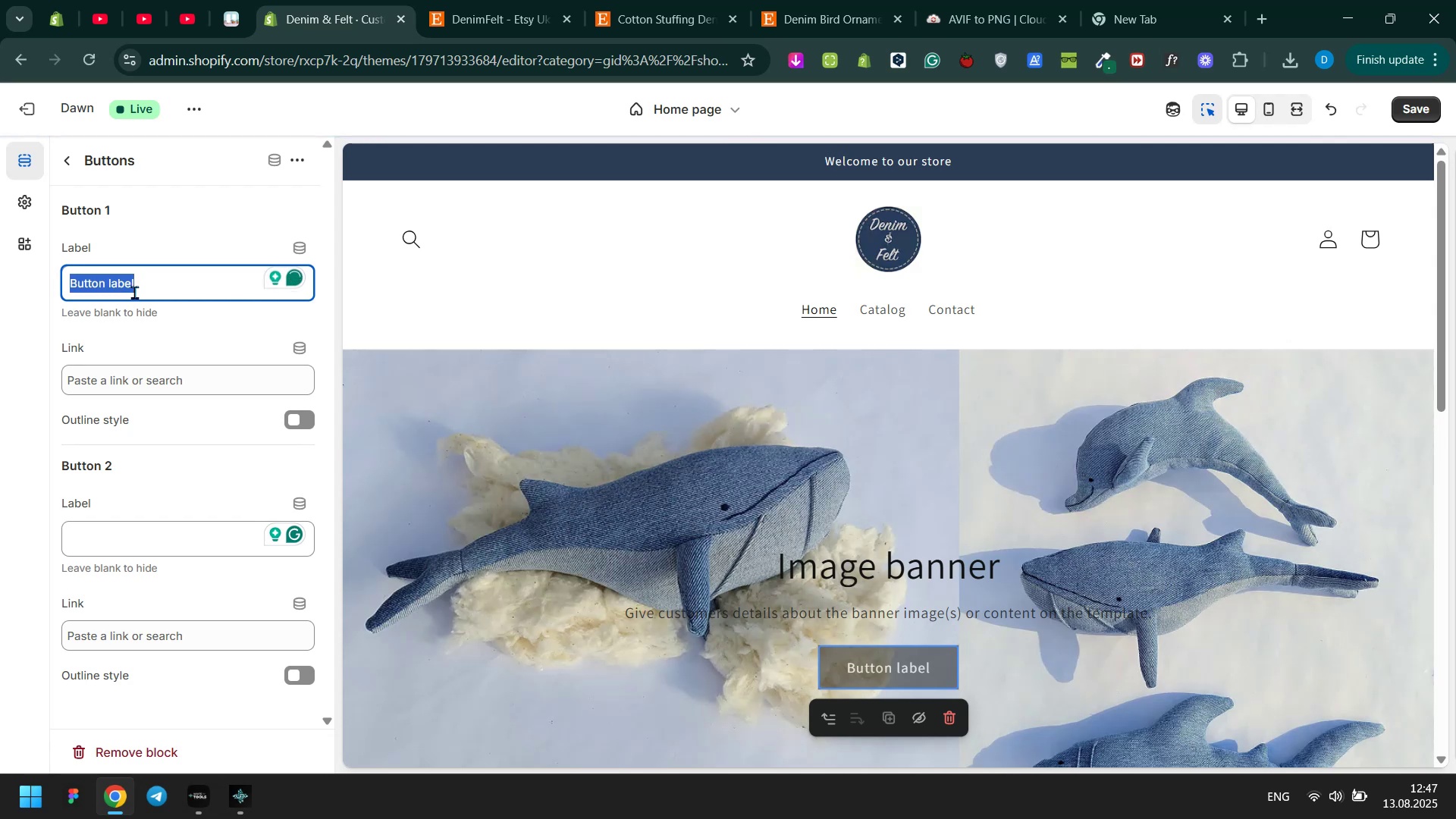 
type(SHOP ALL)
 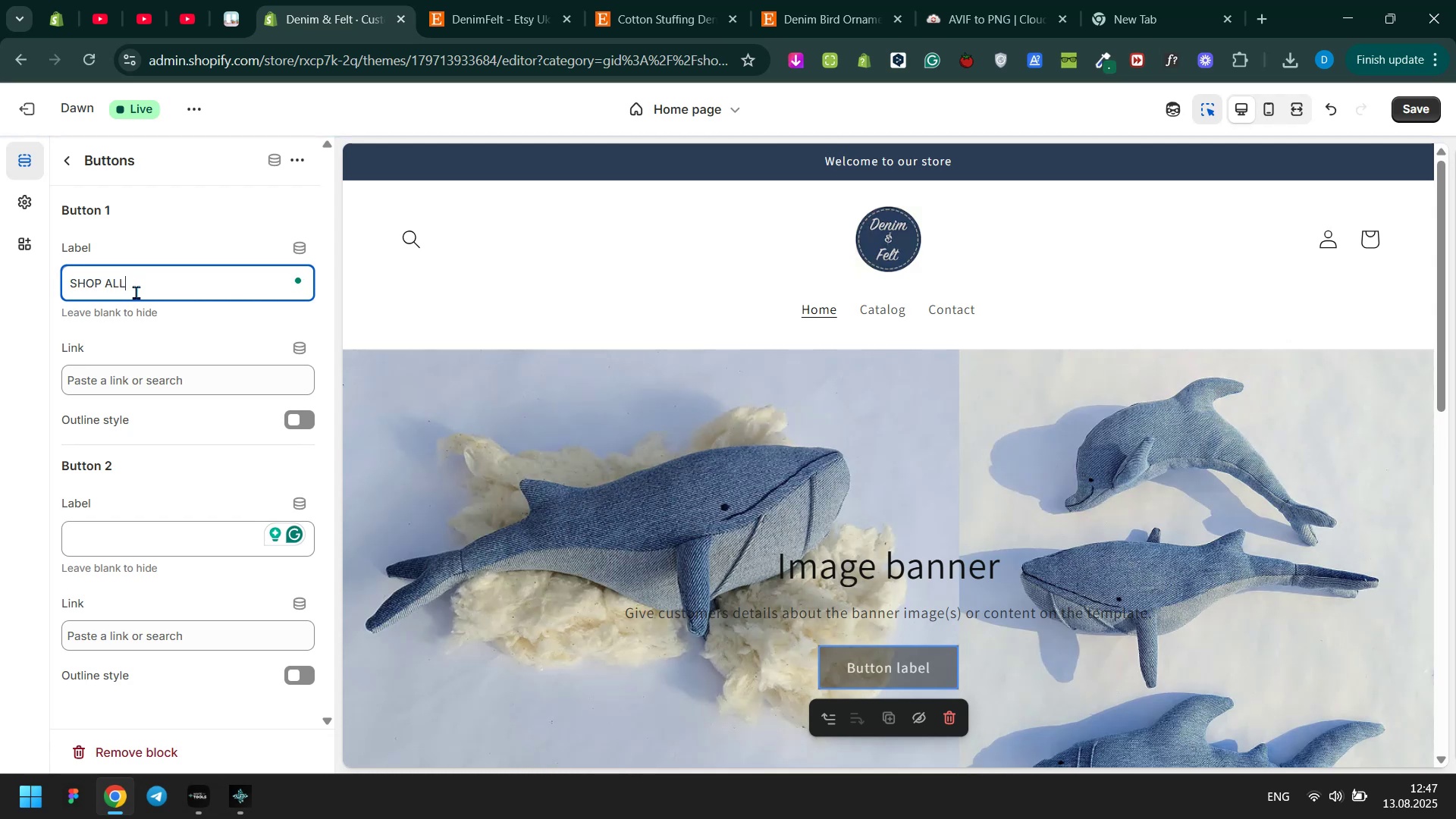 
left_click([61, 161])
 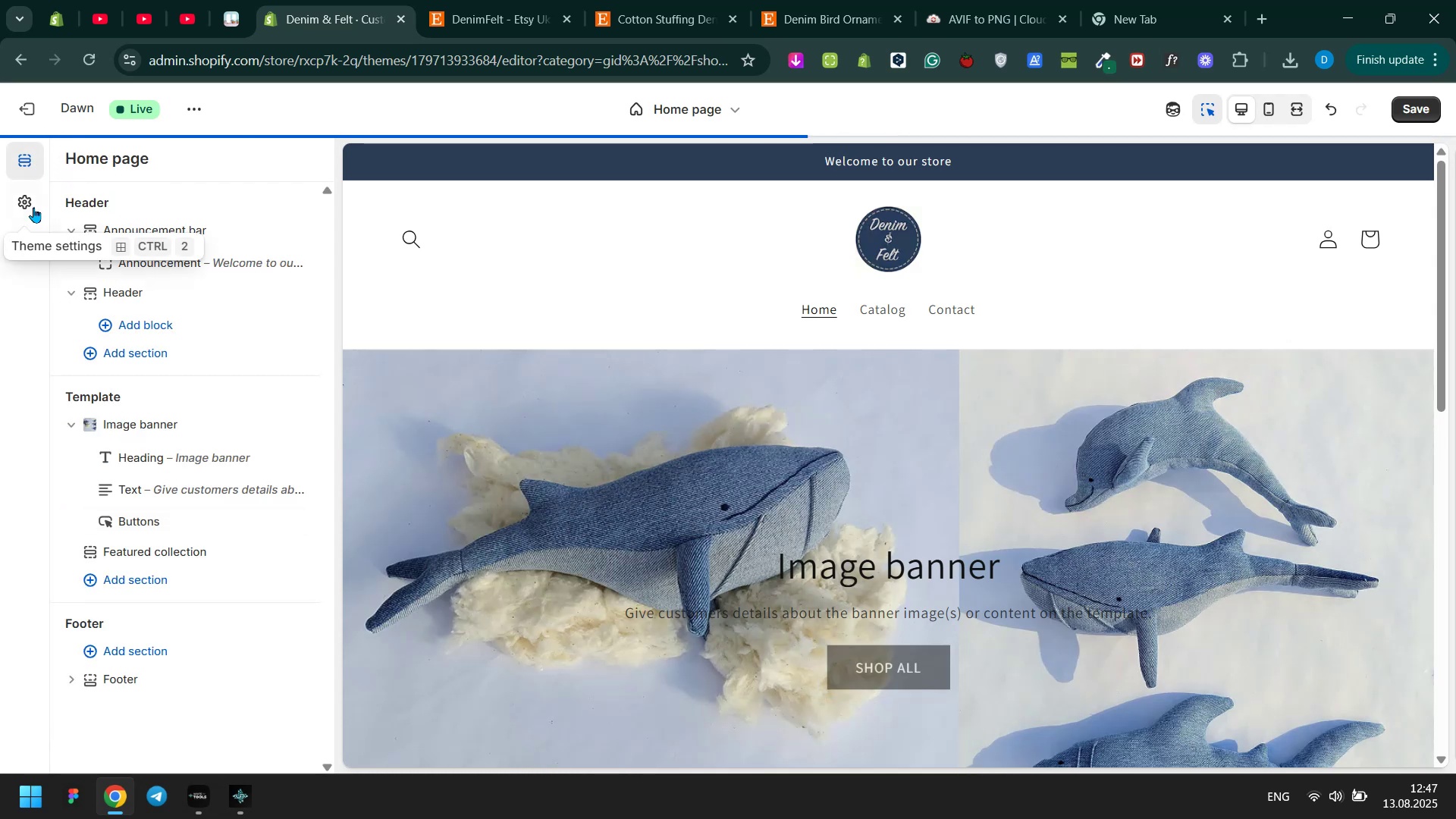 
left_click([27, 204])
 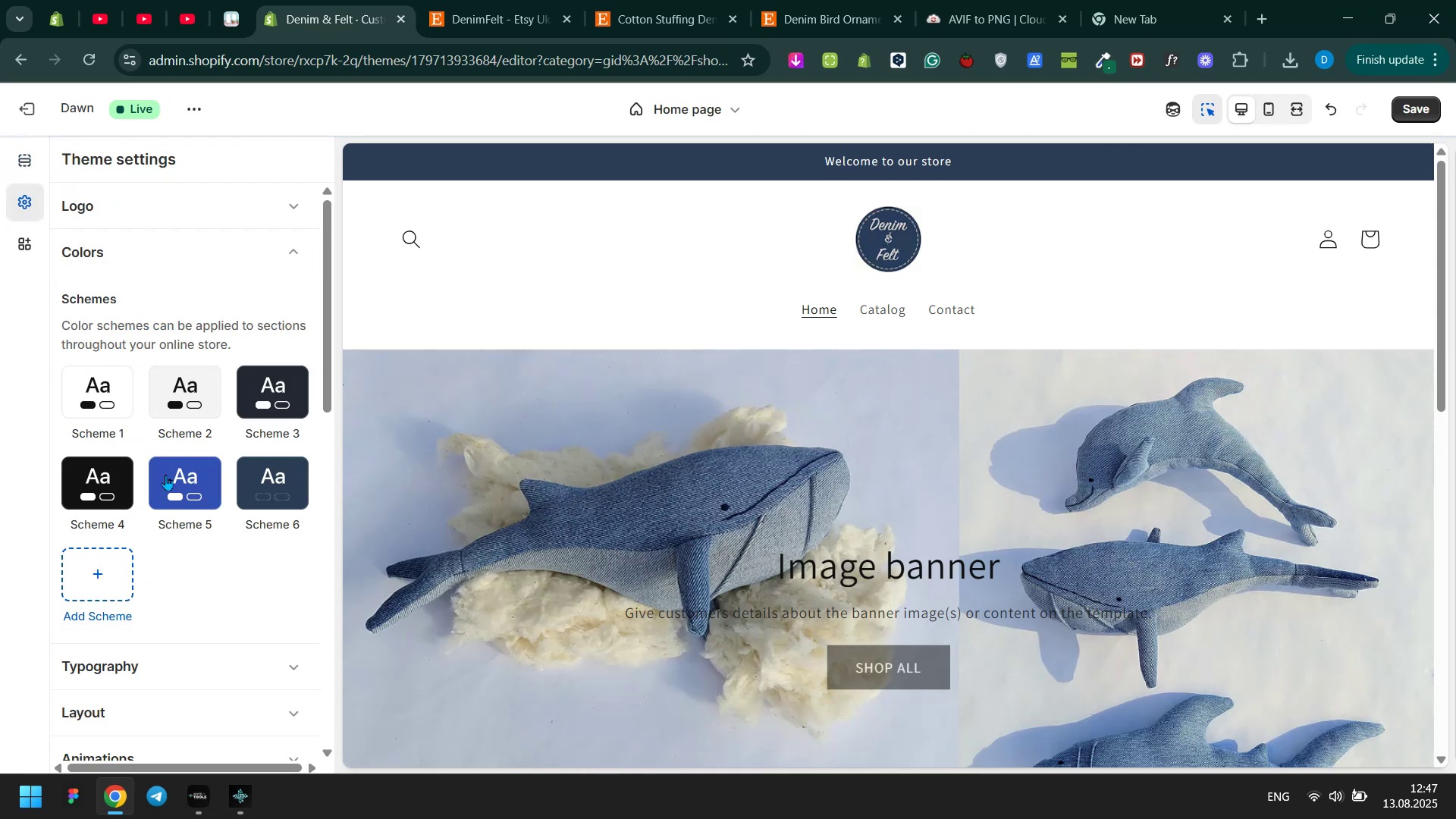 
scroll: coordinate [202, 538], scroll_direction: down, amount: 7.0
 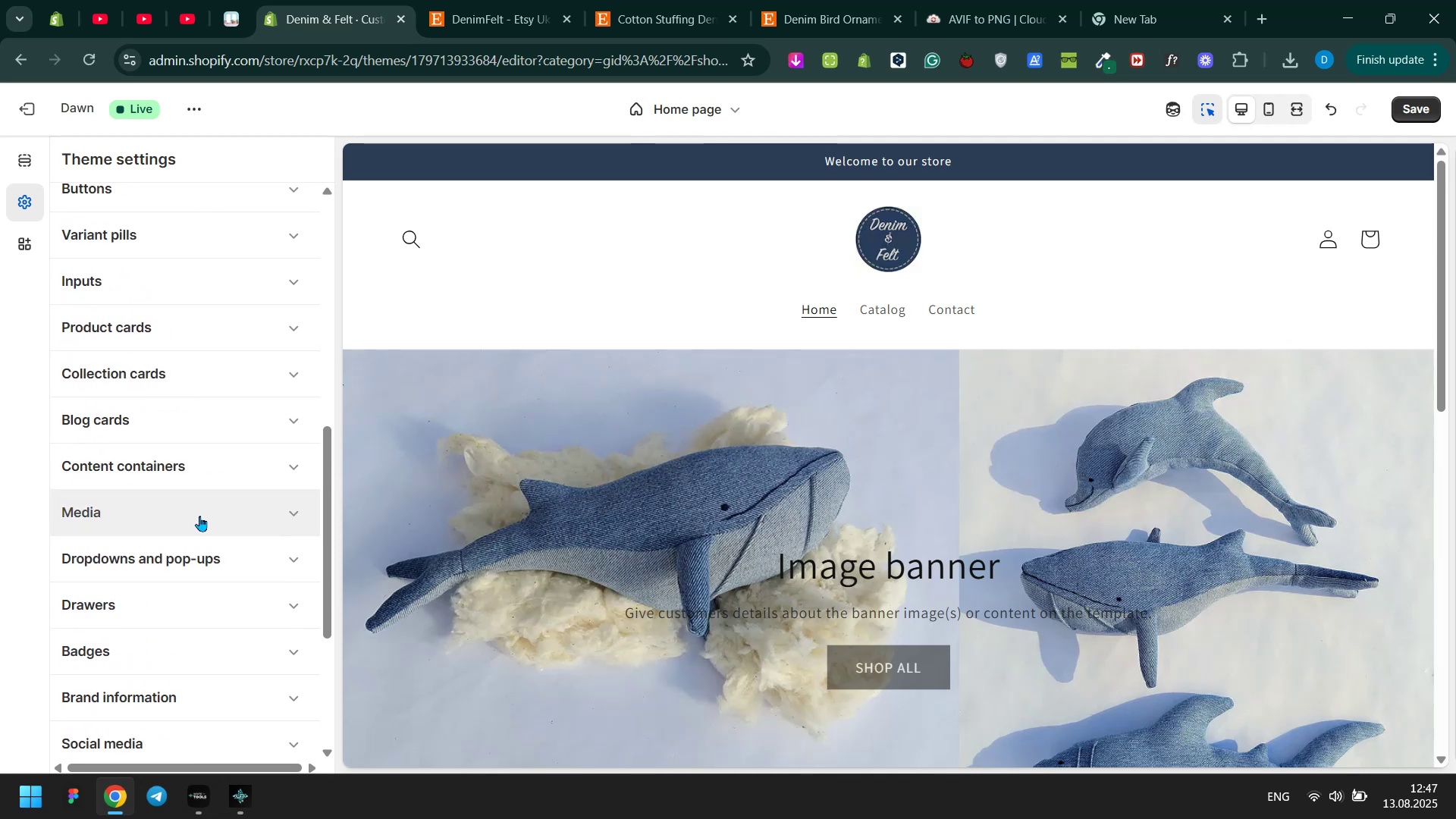 
scroll: coordinate [202, 510], scroll_direction: up, amount: 1.0
 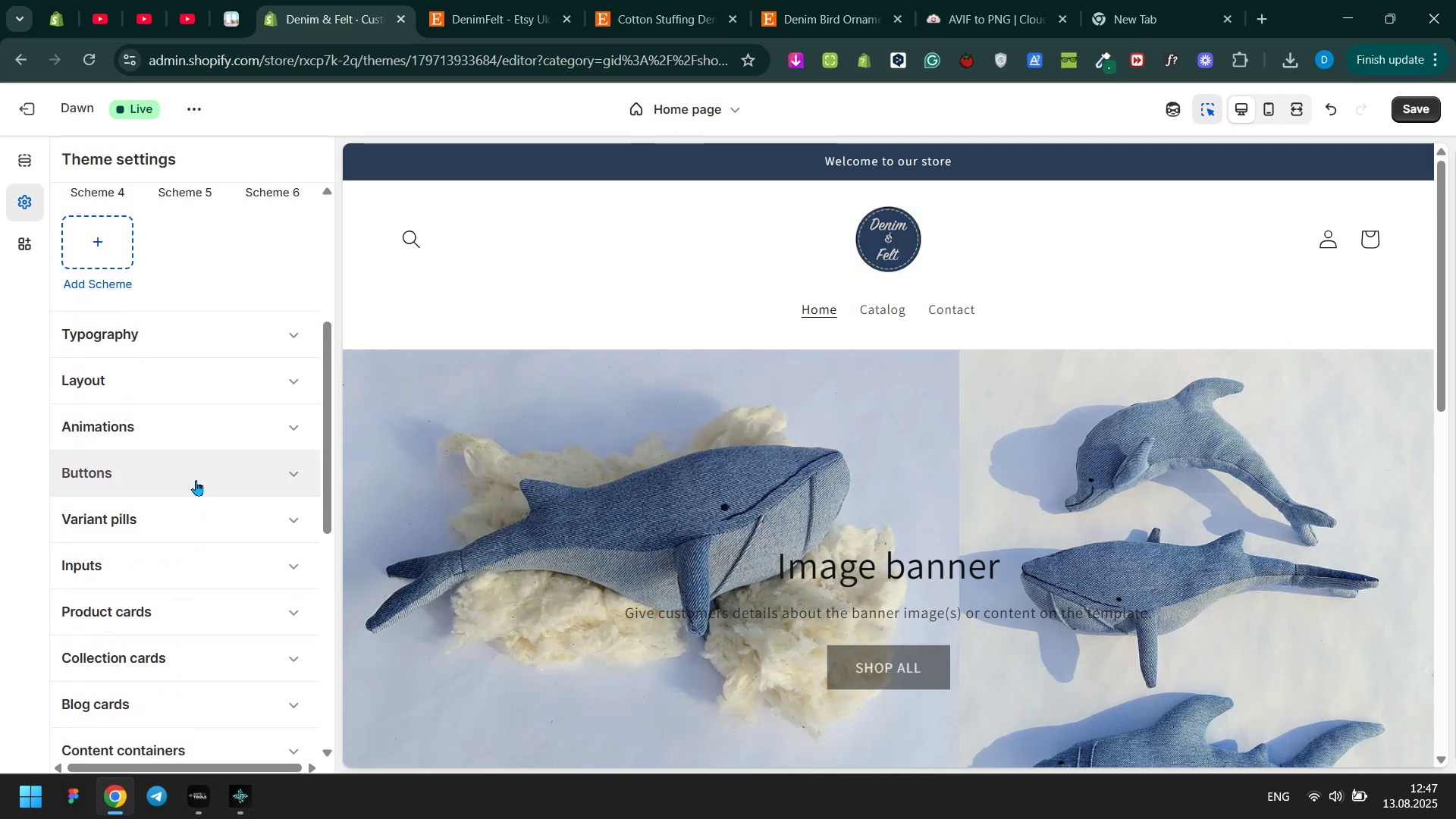 
left_click([195, 478])
 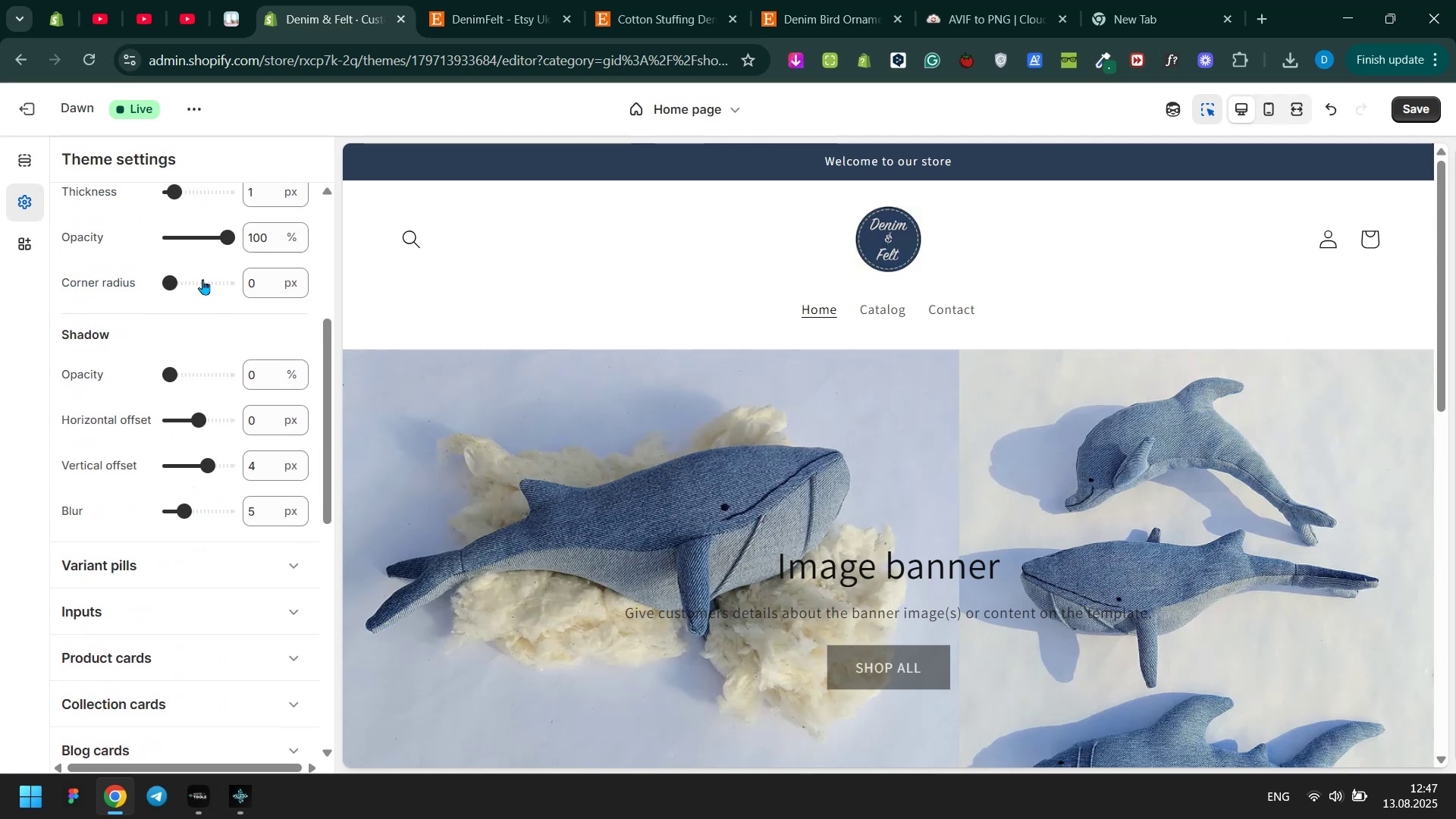 
left_click_drag(start_coordinate=[173, 288], to_coordinate=[196, 287])
 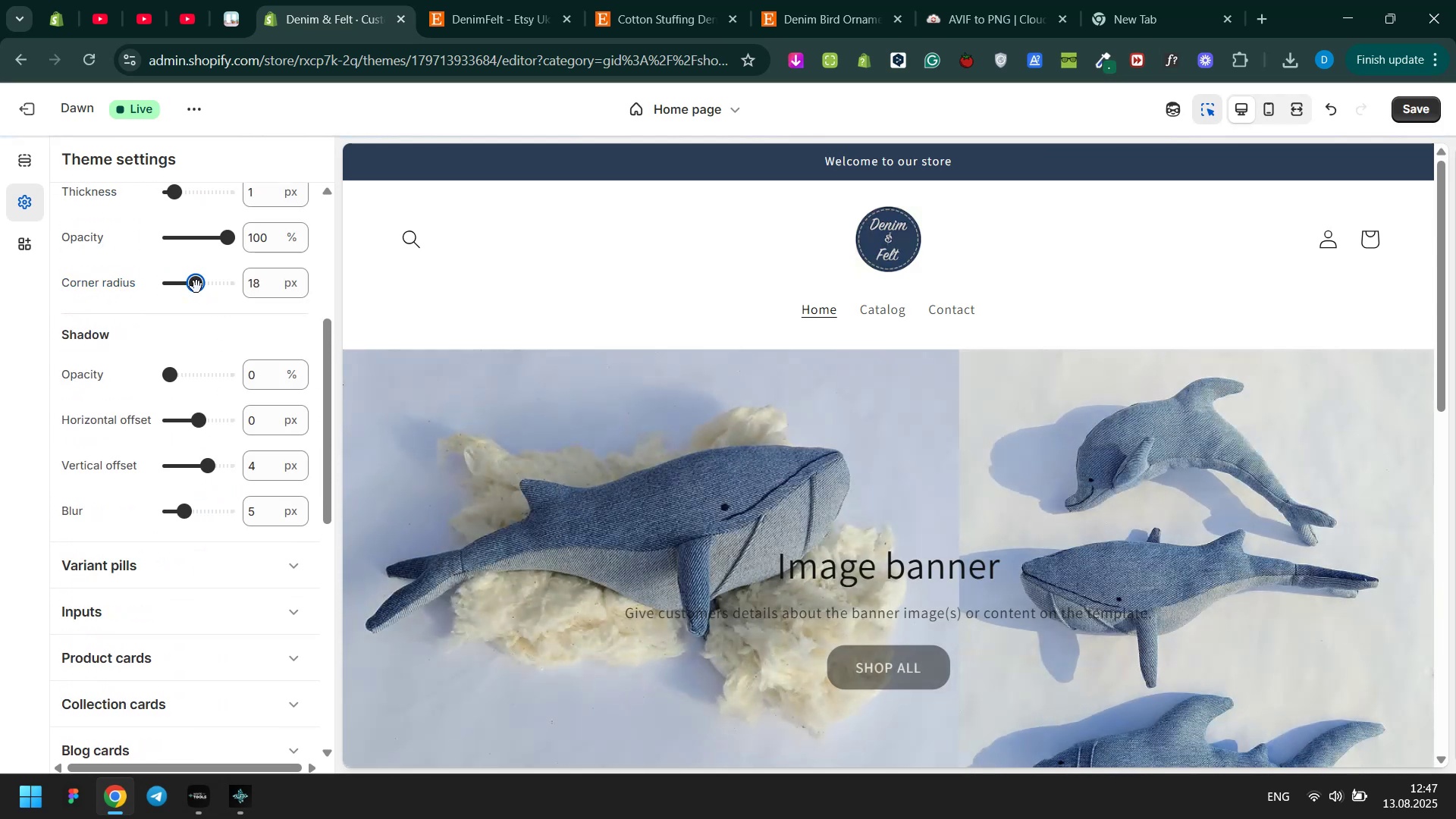 
left_click_drag(start_coordinate=[196, 287], to_coordinate=[201, 287])
 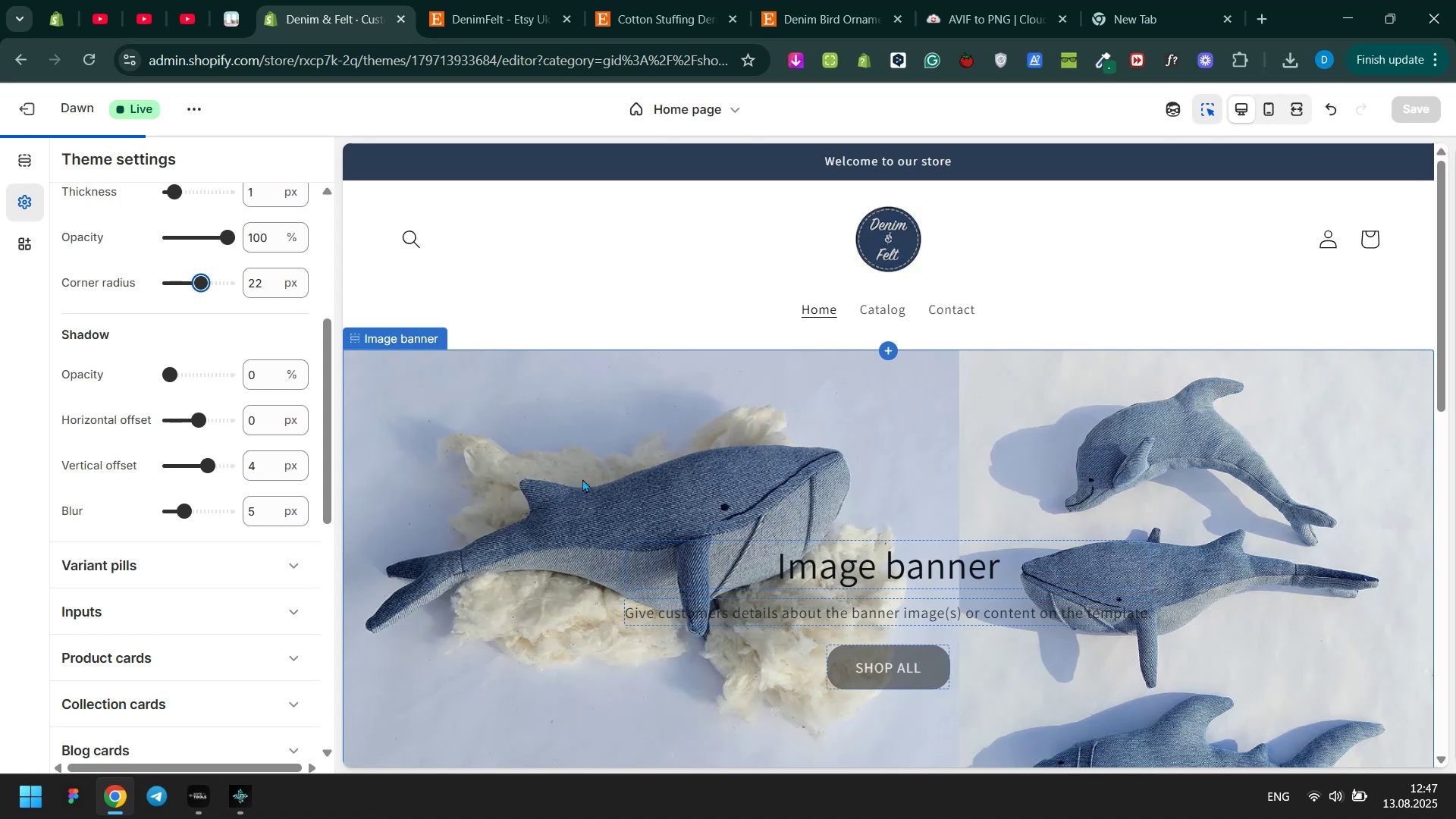 
left_click([526, 439])
 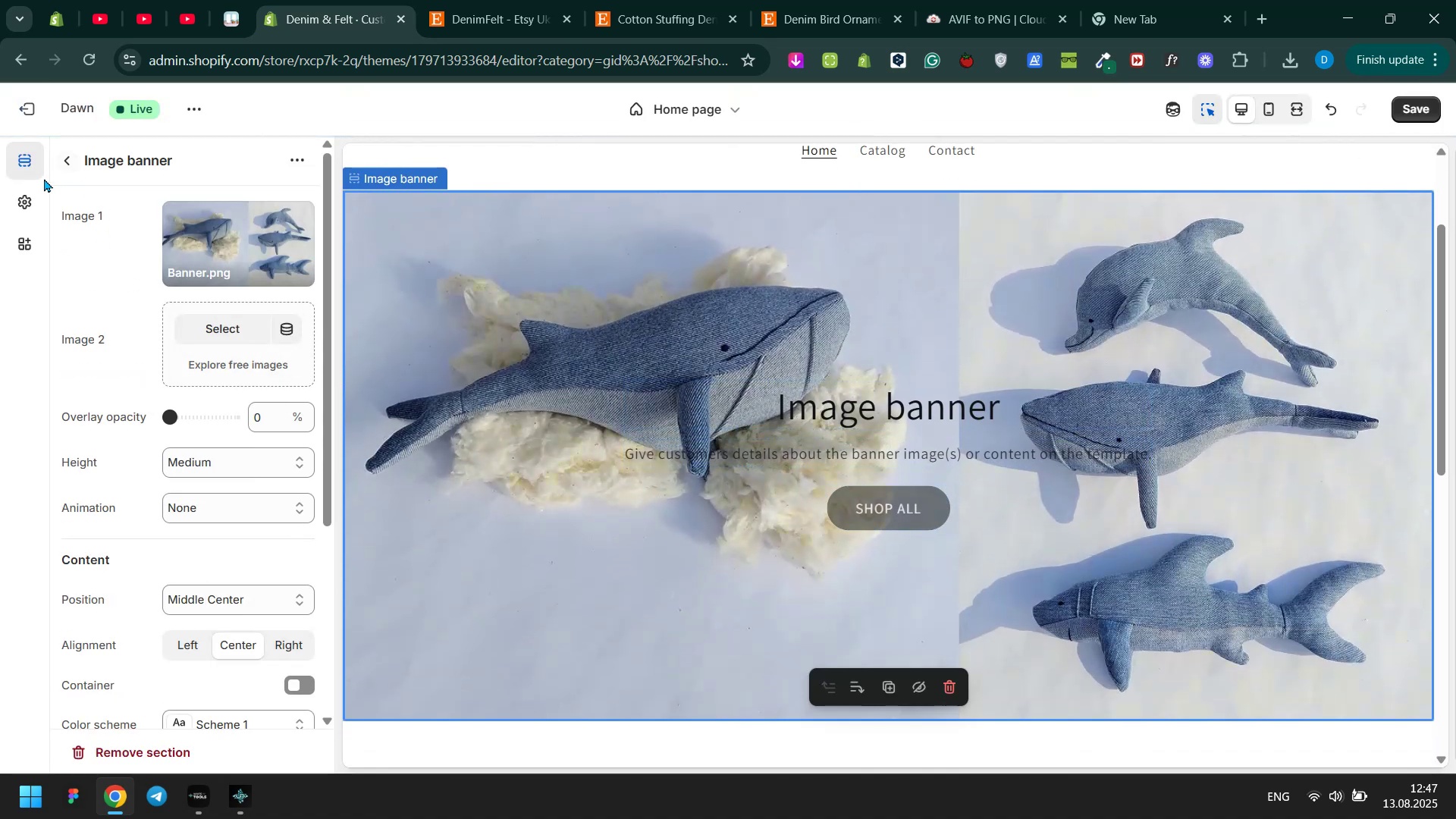 
left_click([33, 194])
 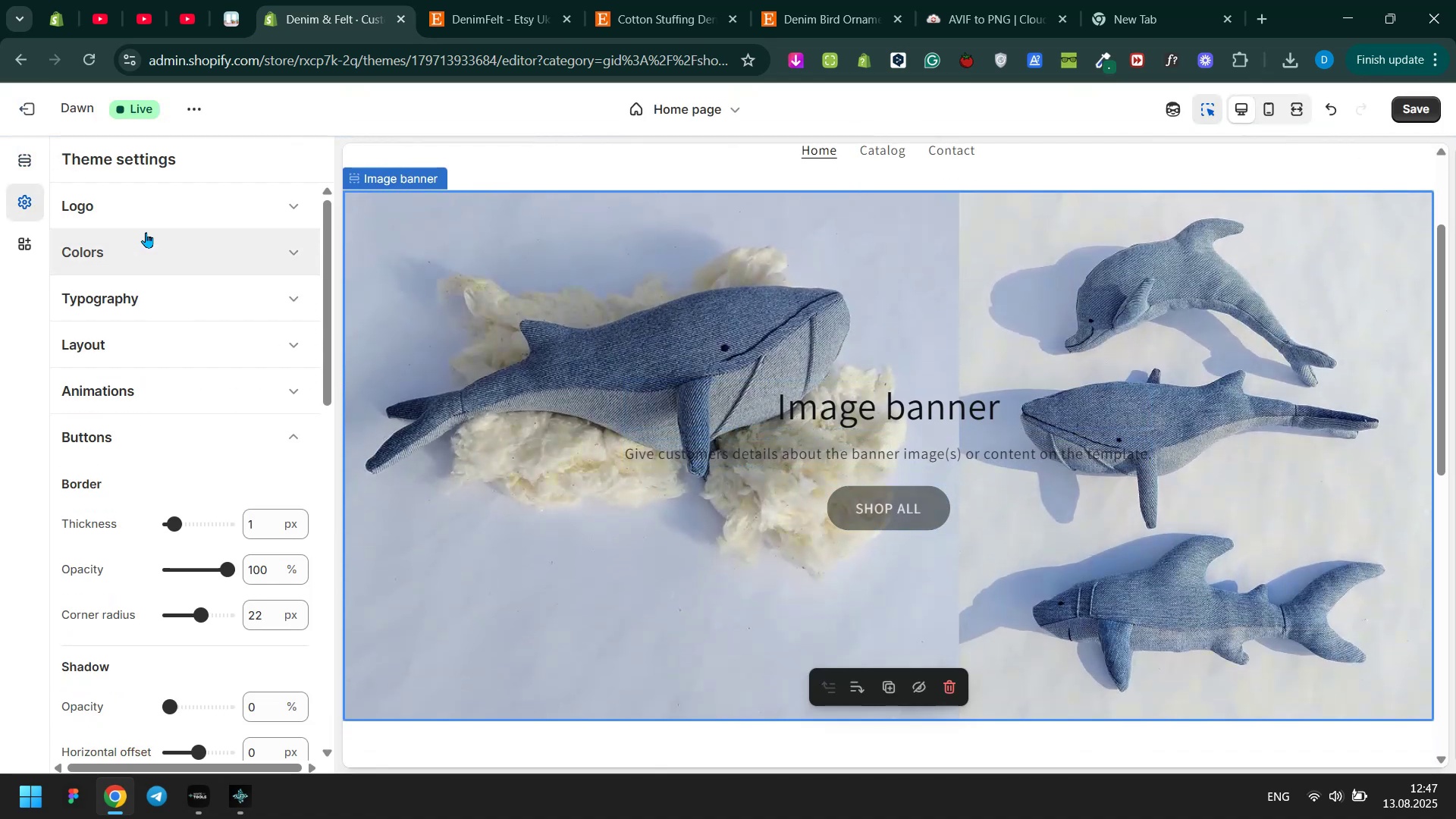 
left_click([148, 243])
 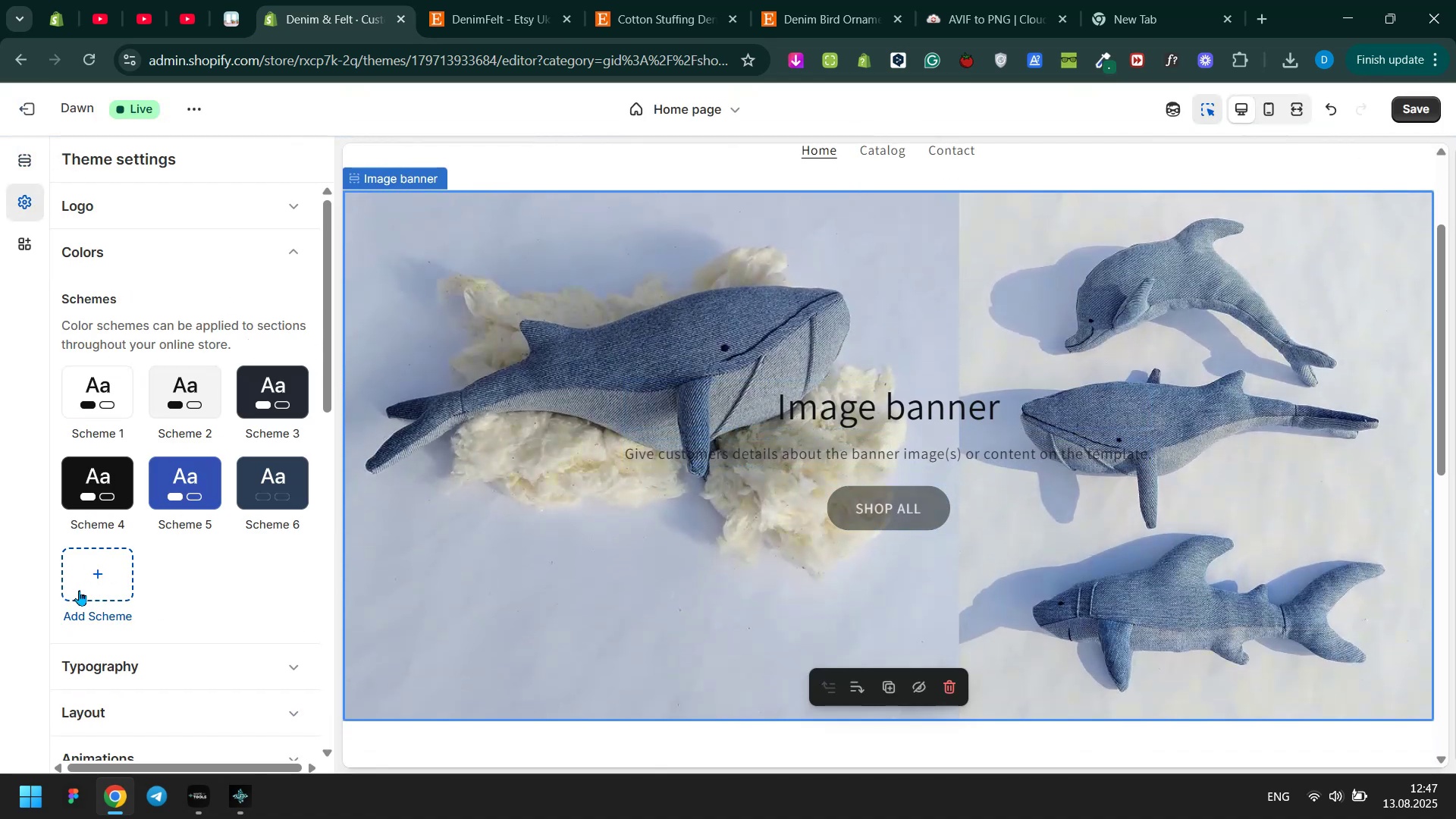 
left_click([80, 585])
 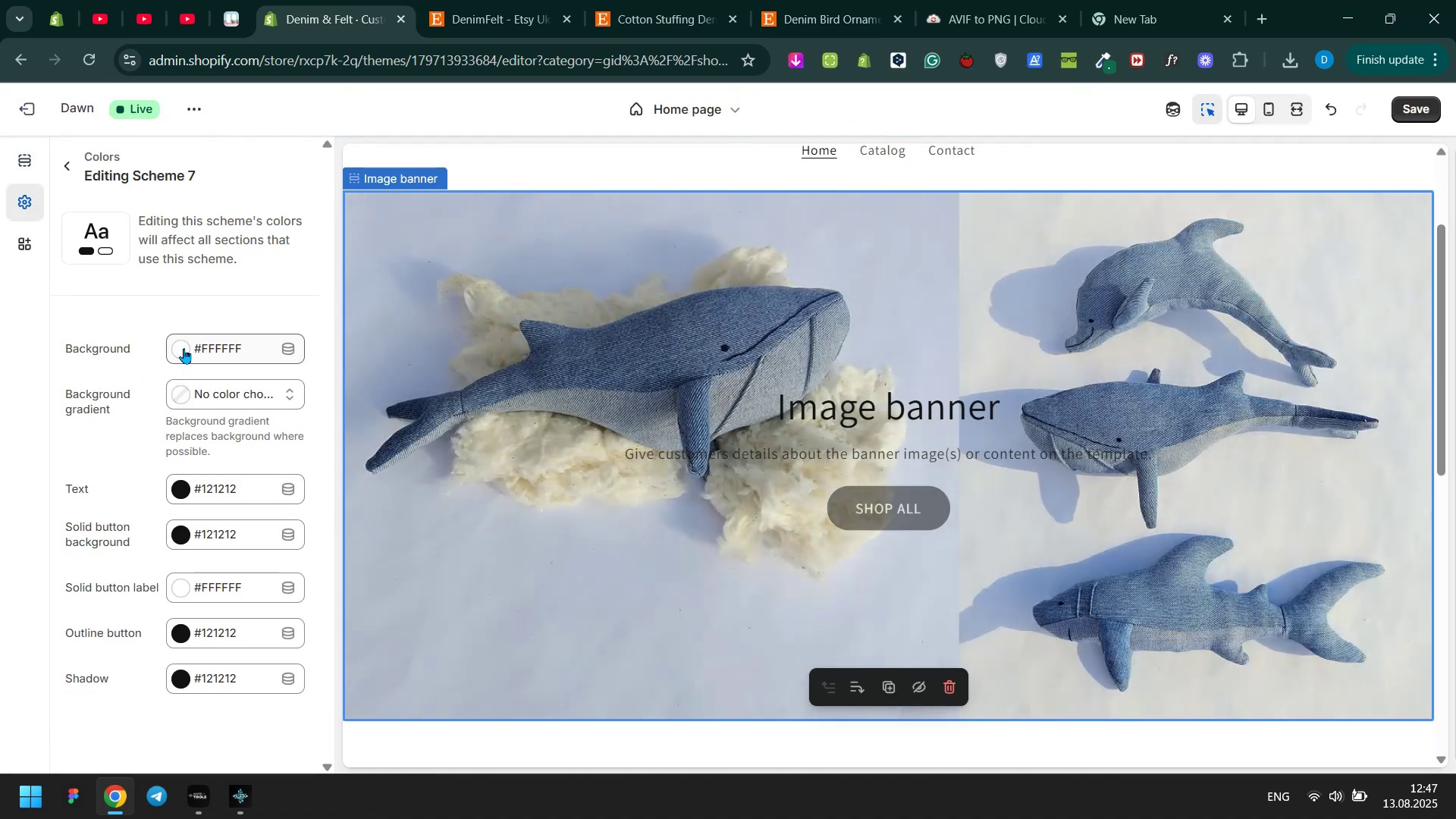 
left_click([174, 489])
 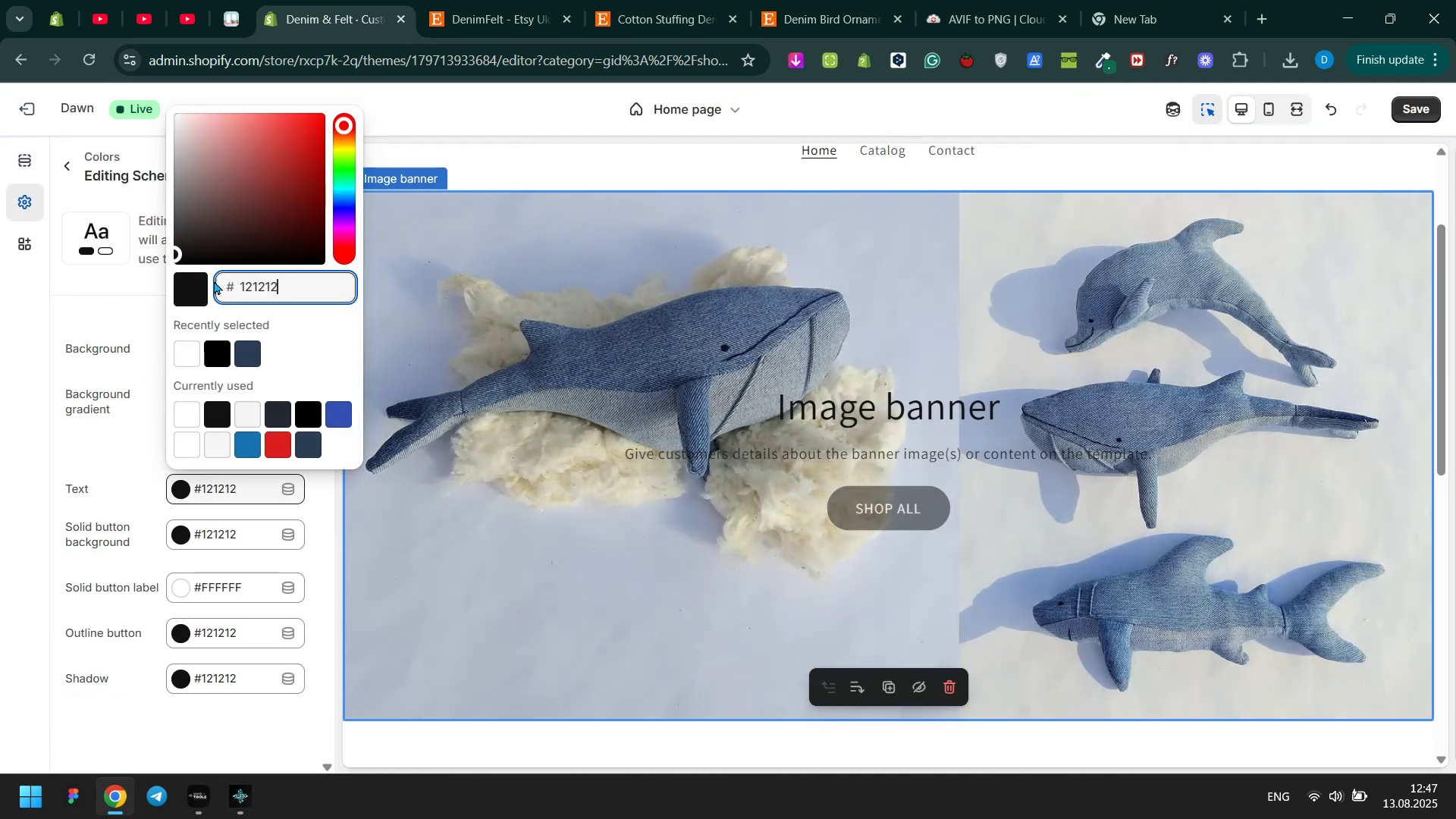 
left_click_drag(start_coordinate=[220, 199], to_coordinate=[151, 71])
 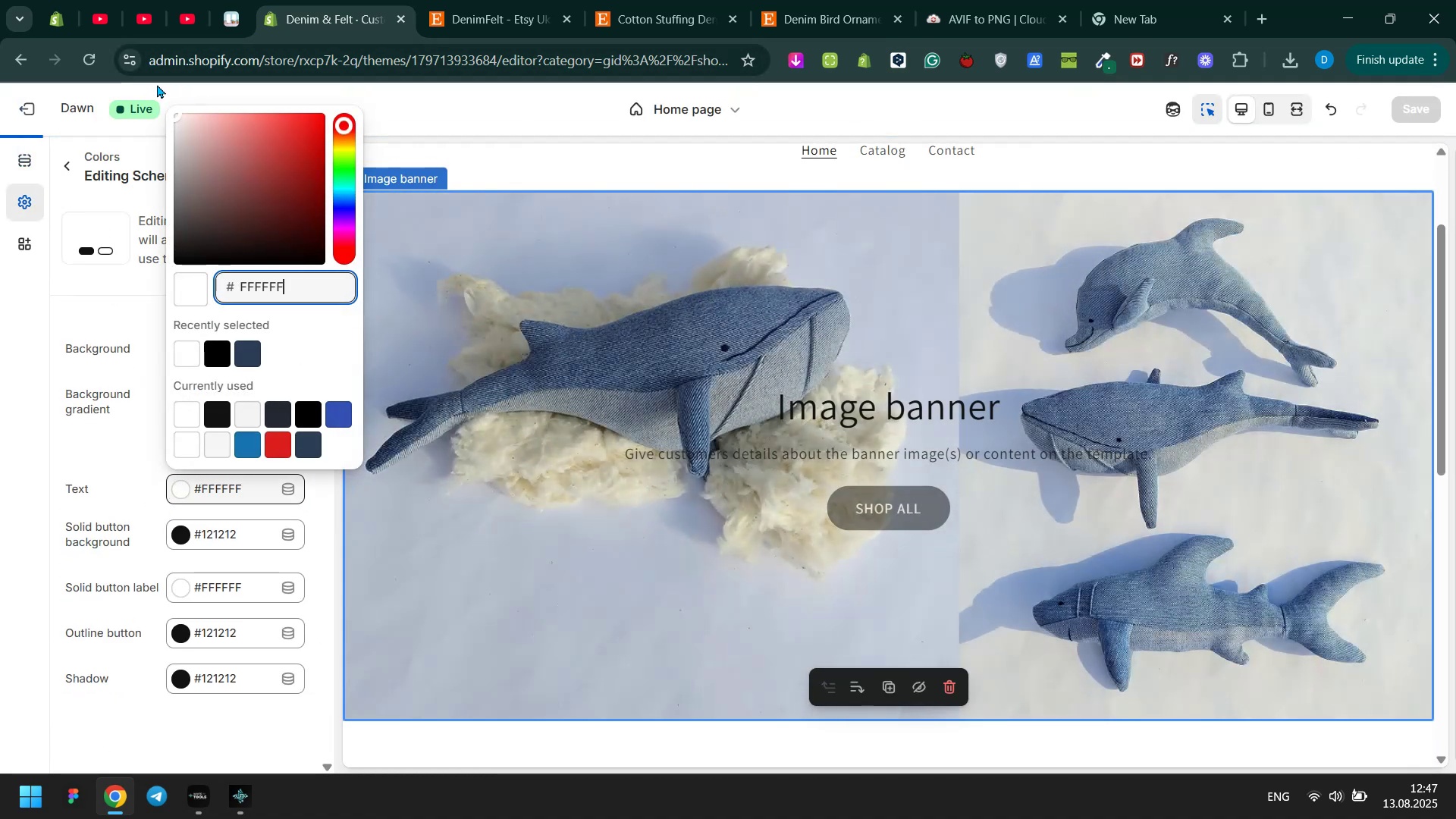 
left_click([157, 84])
 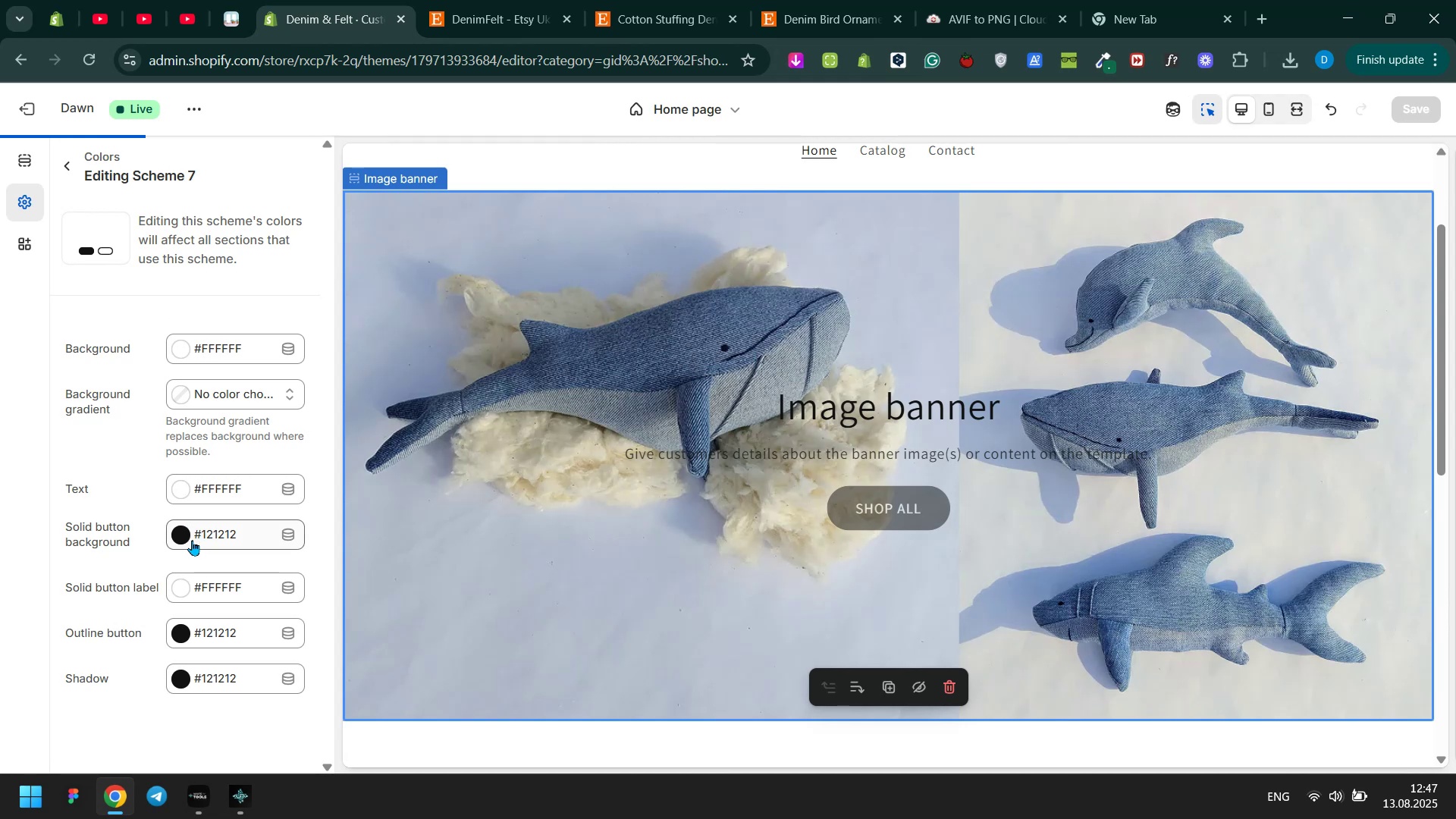 
left_click([193, 540])
 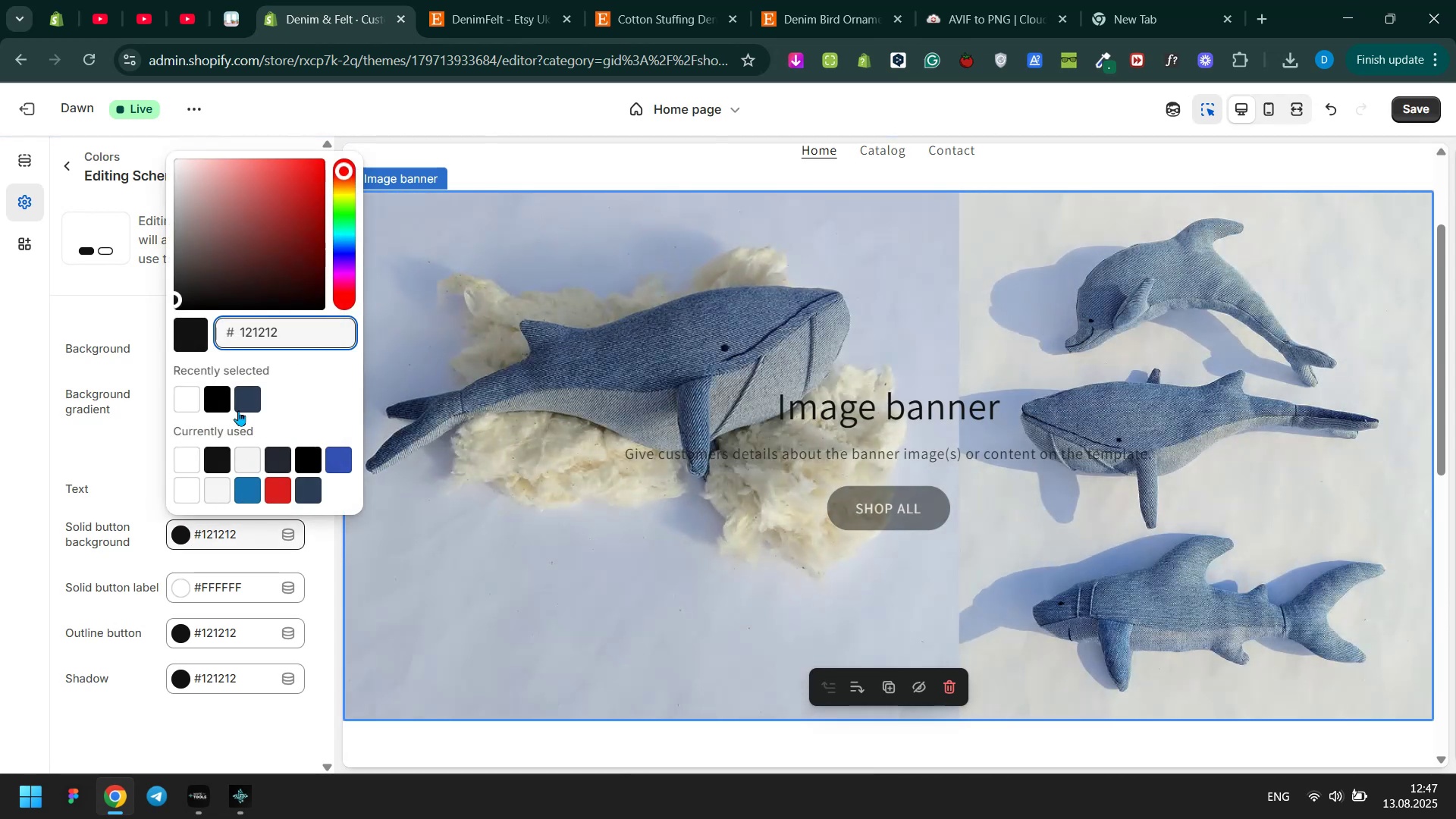 
left_click([242, 400])
 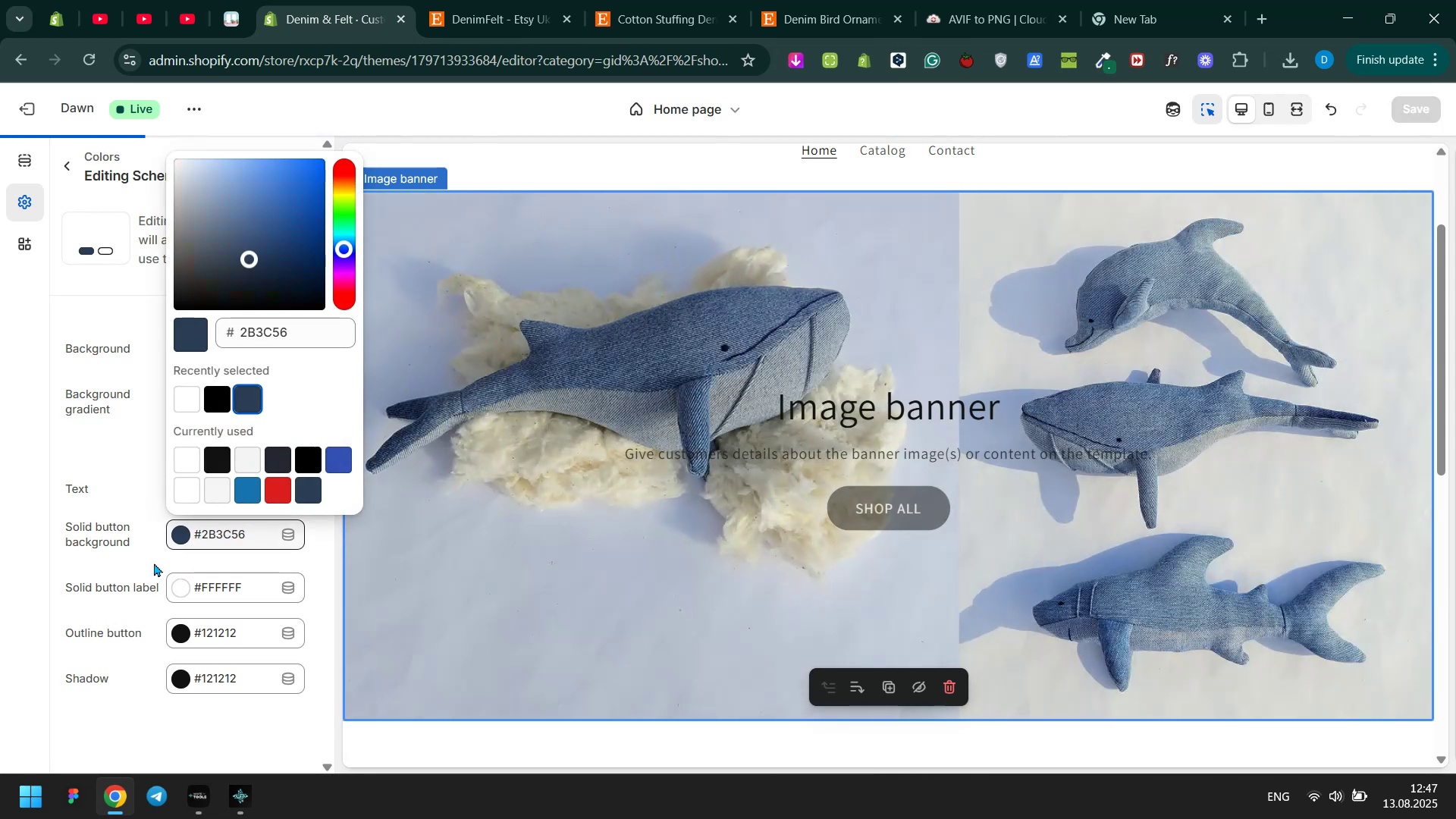 
left_click([154, 559])
 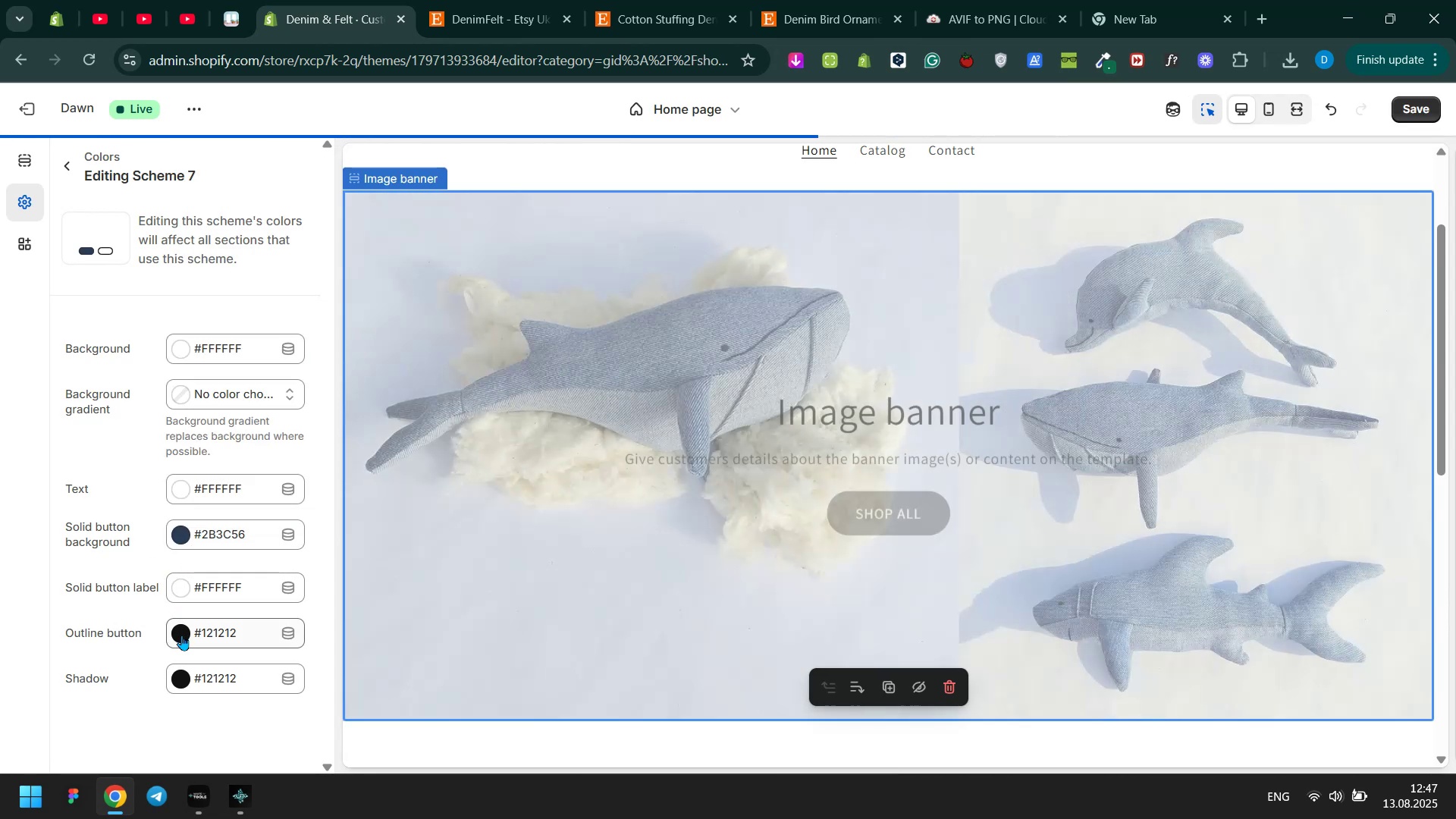 
left_click([181, 635])
 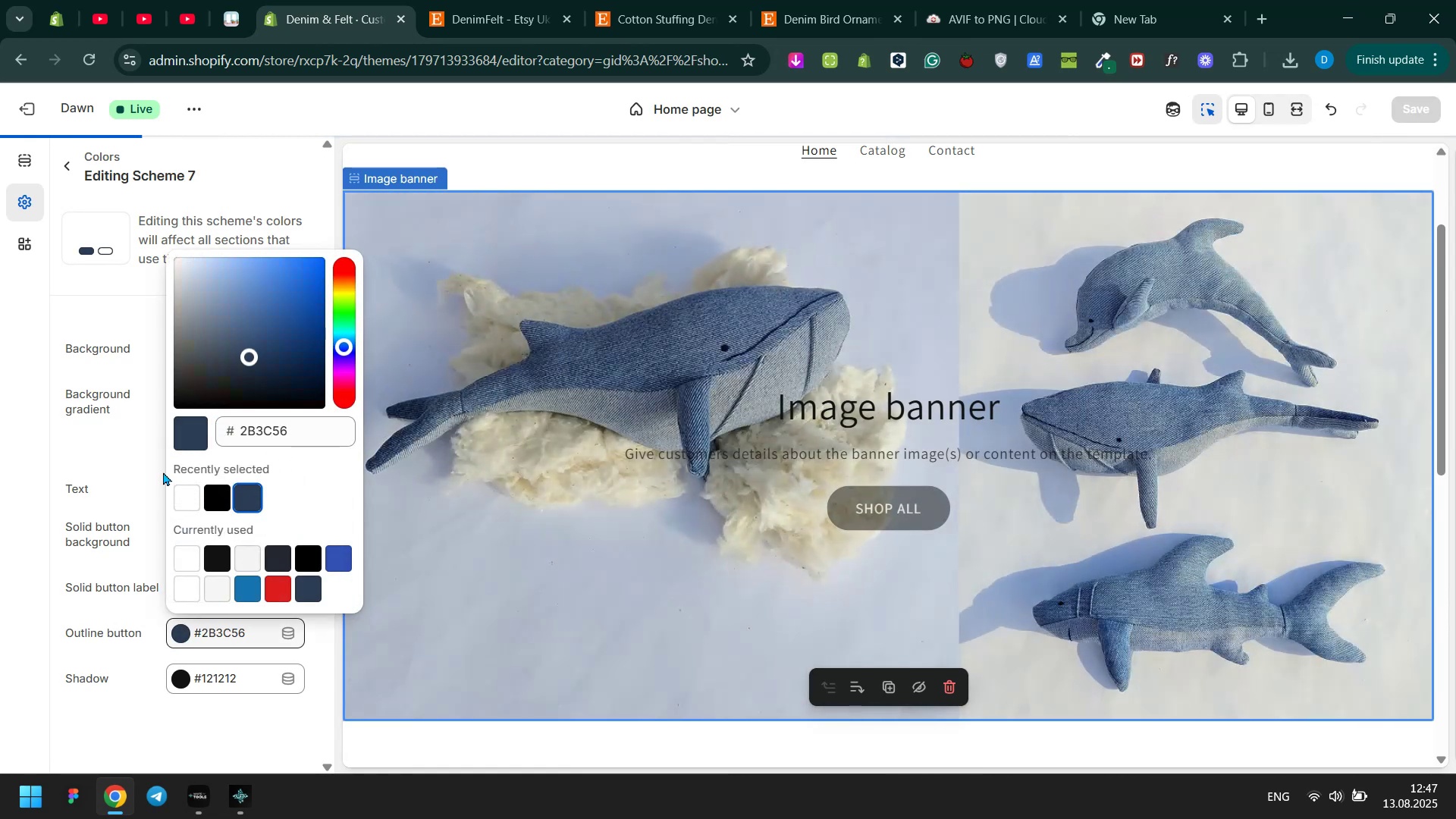 
left_click([158, 470])
 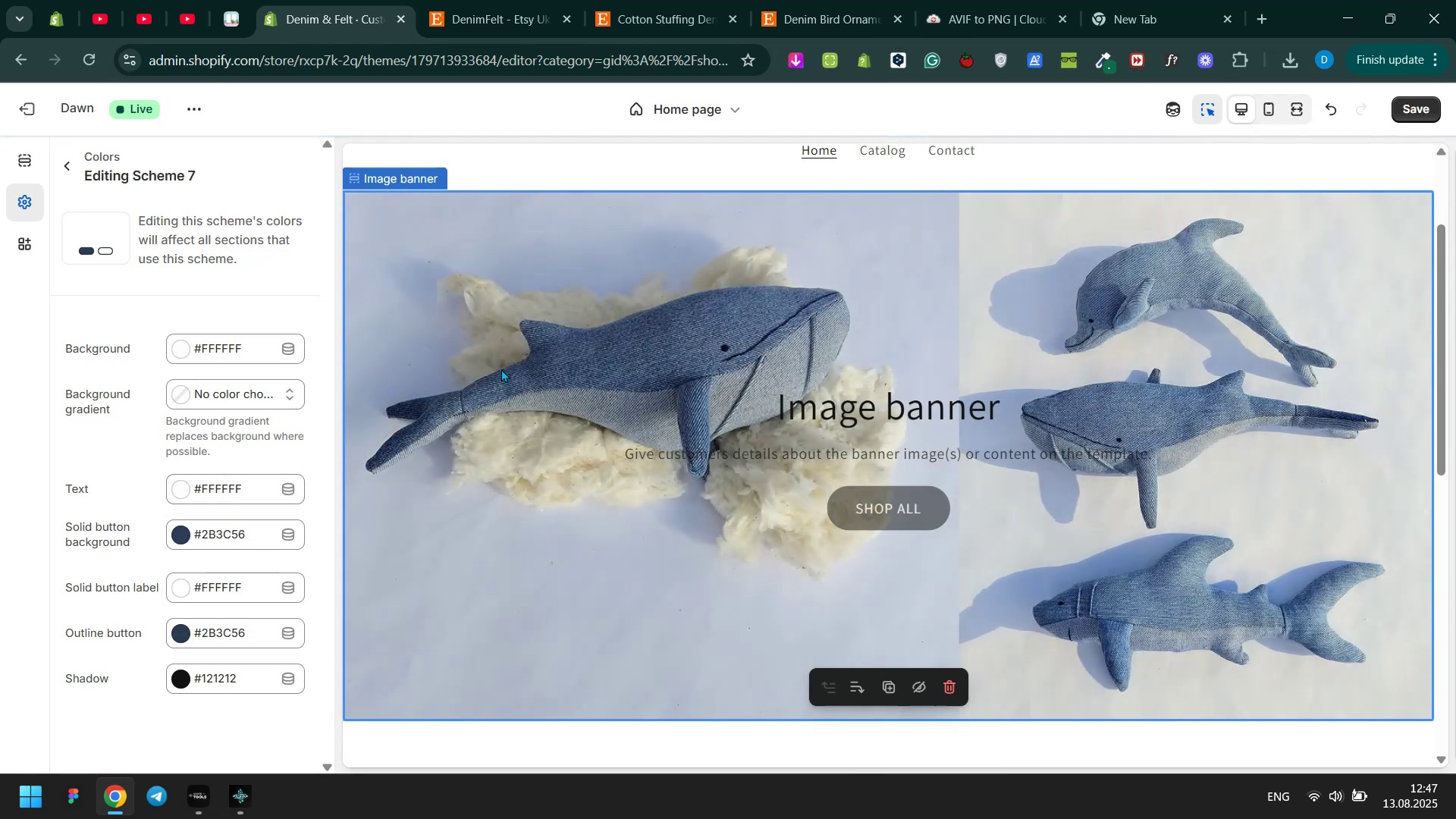 
left_click([497, 309])
 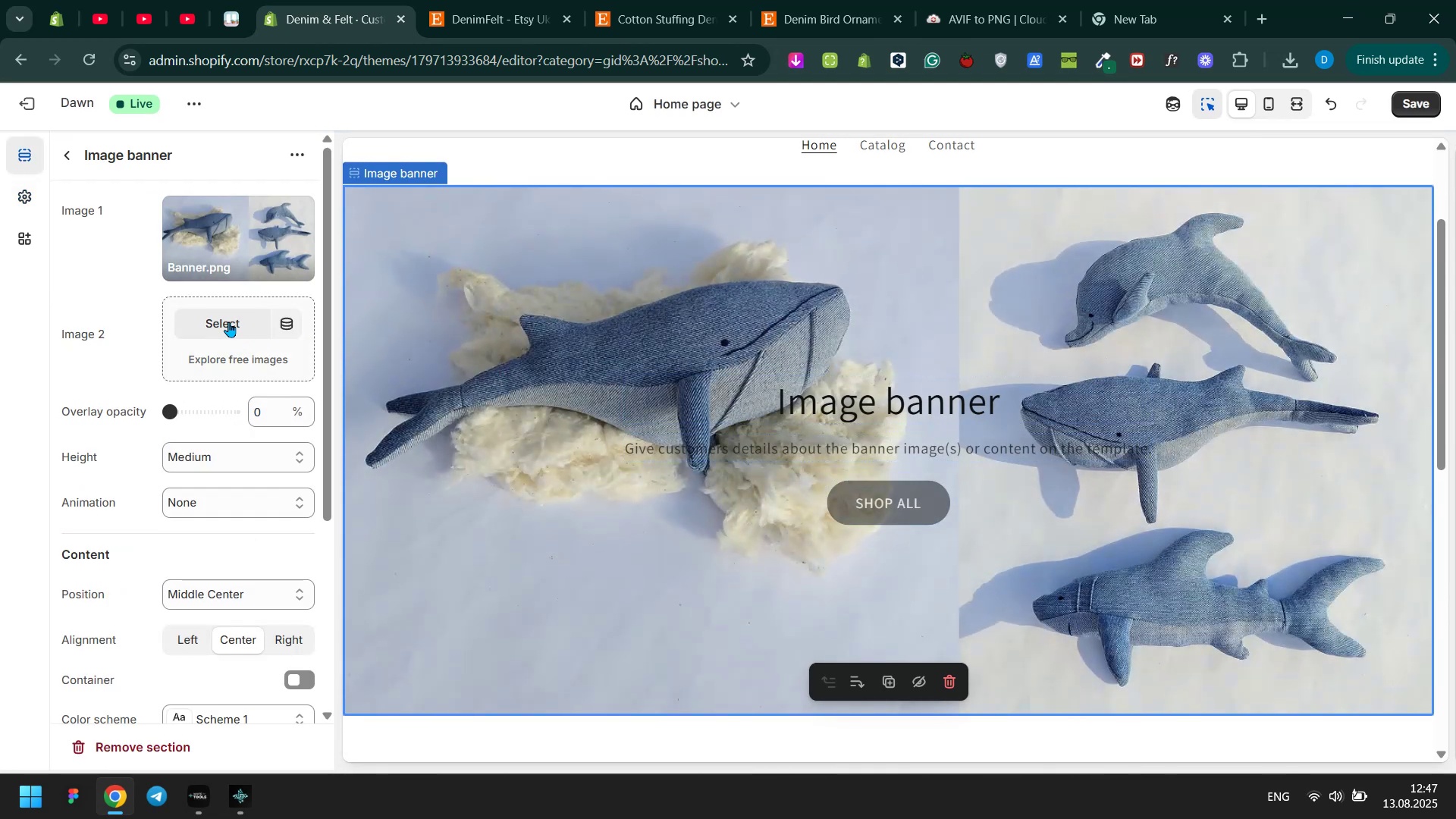 
scroll: coordinate [230, 492], scroll_direction: down, amount: 5.0
 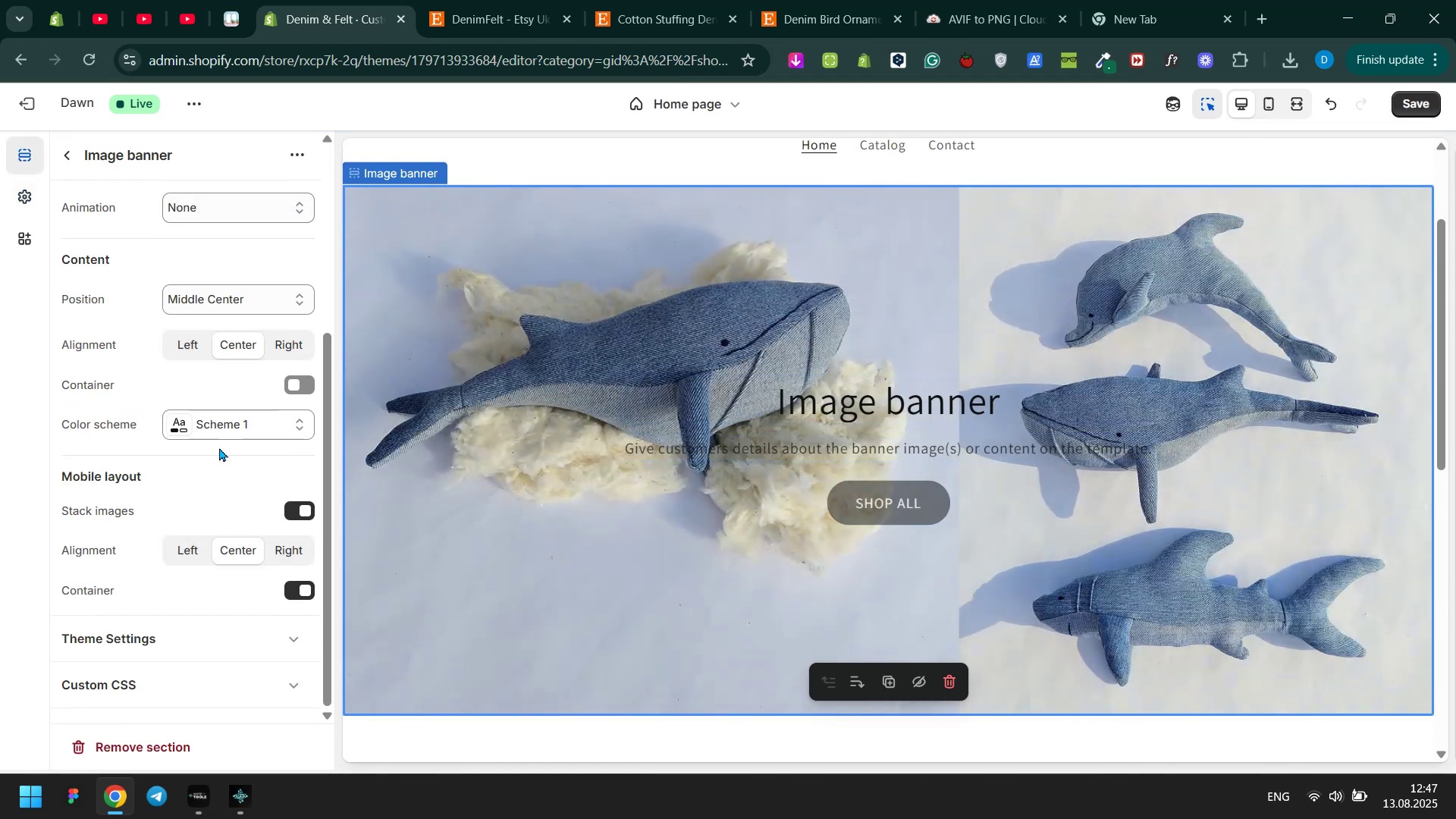 
left_click([223, 422])
 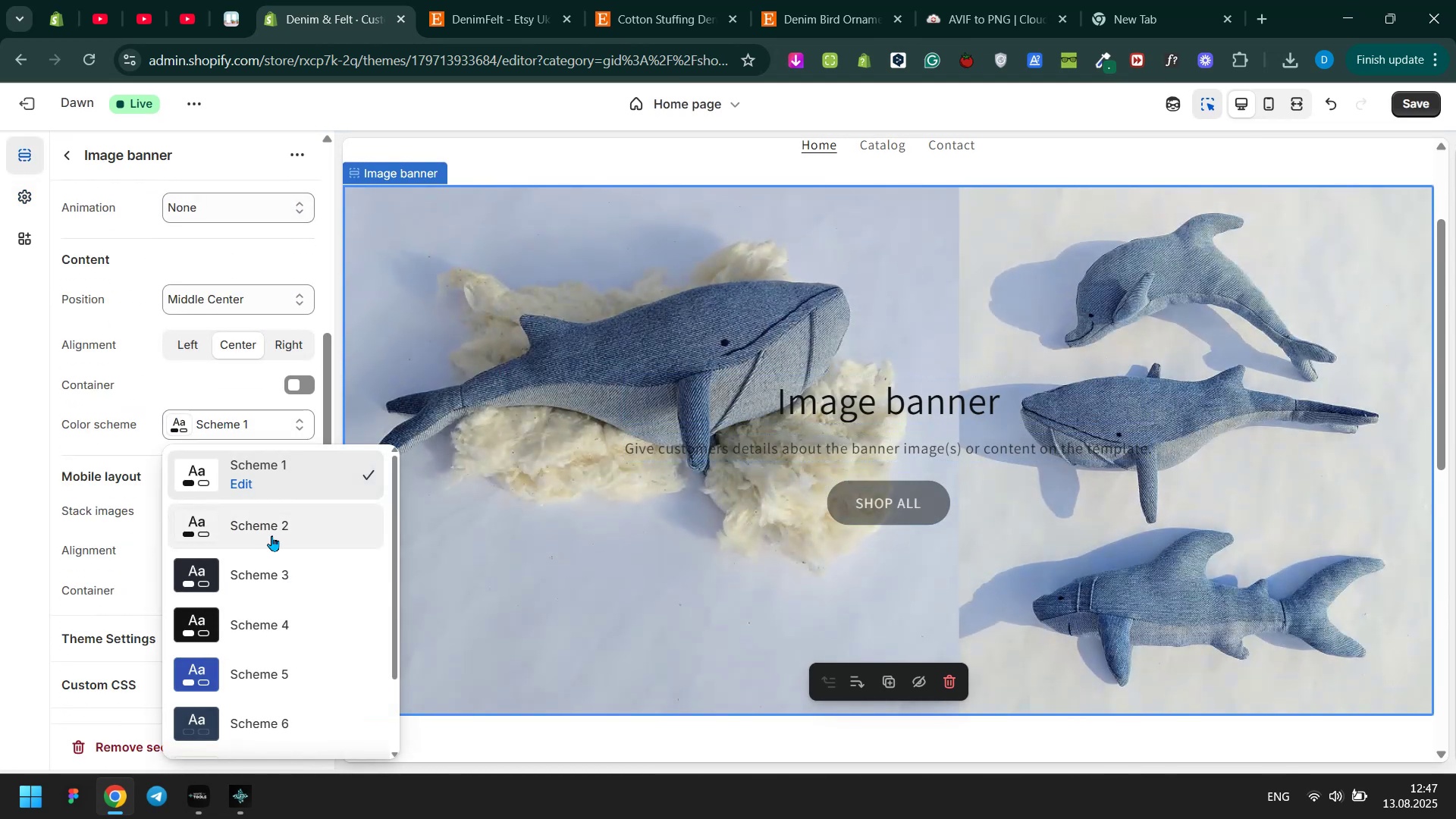 
scroll: coordinate [271, 552], scroll_direction: down, amount: 4.0
 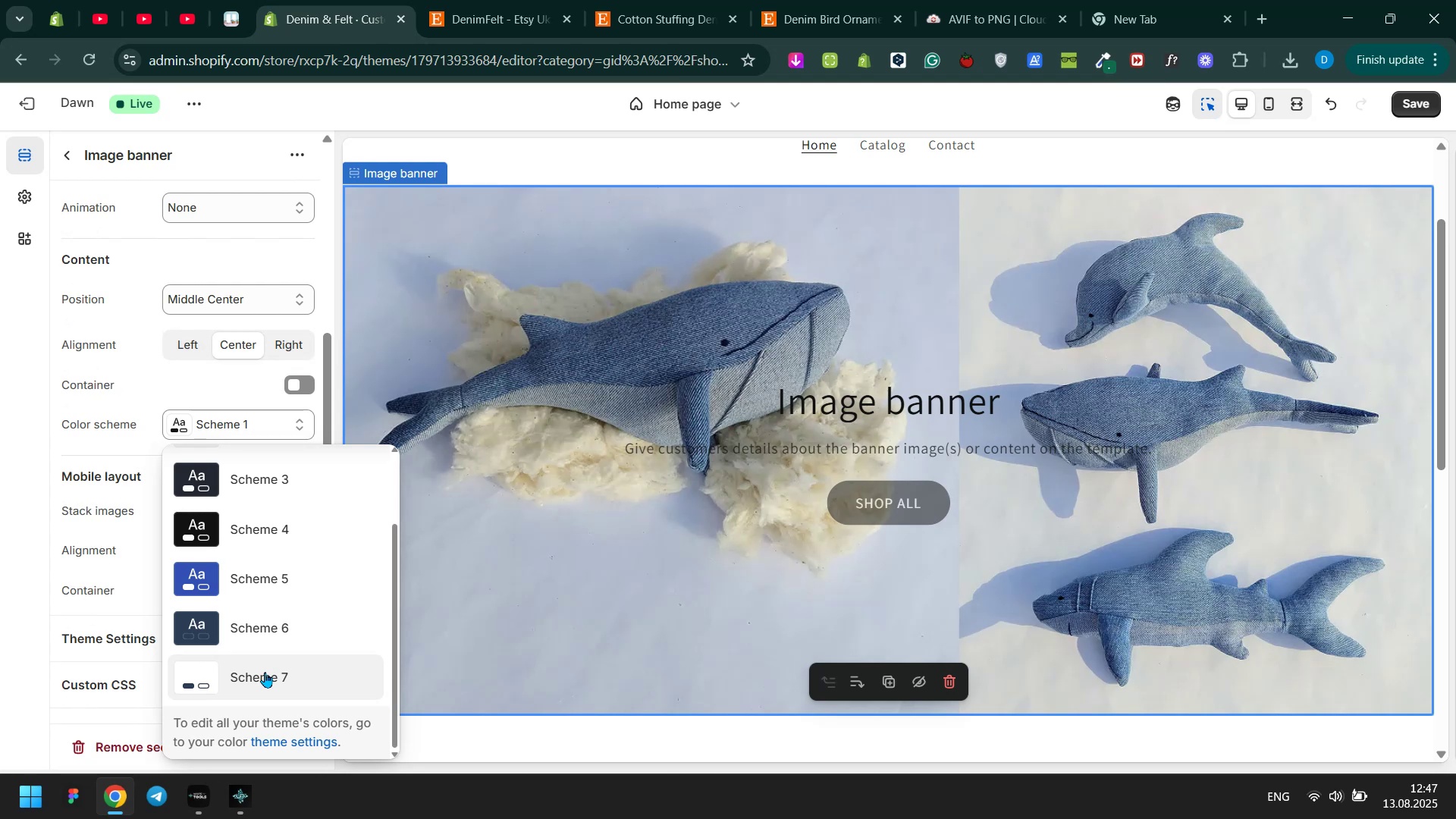 
left_click([265, 672])
 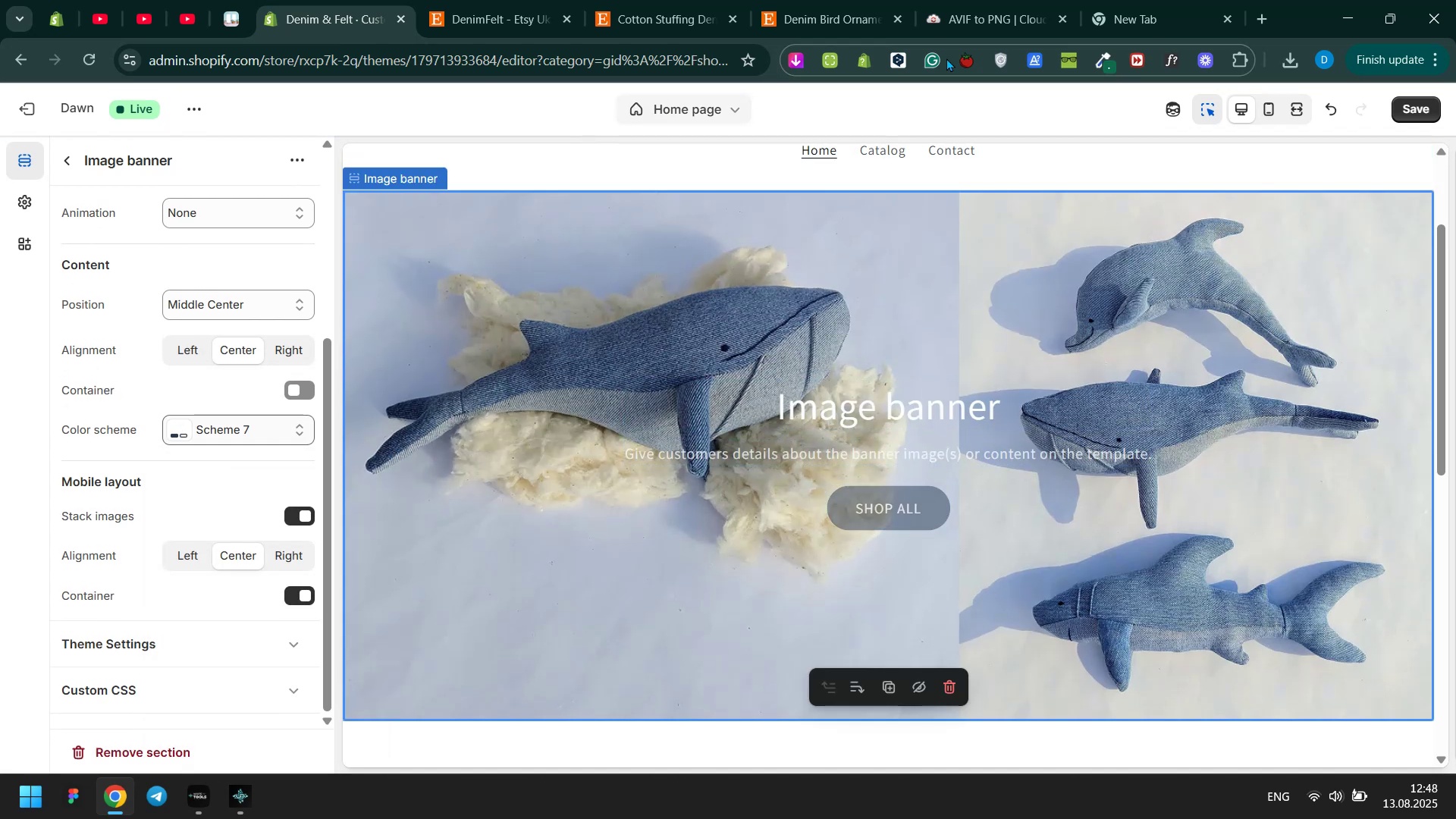 
key(Meta+MetaLeft)
 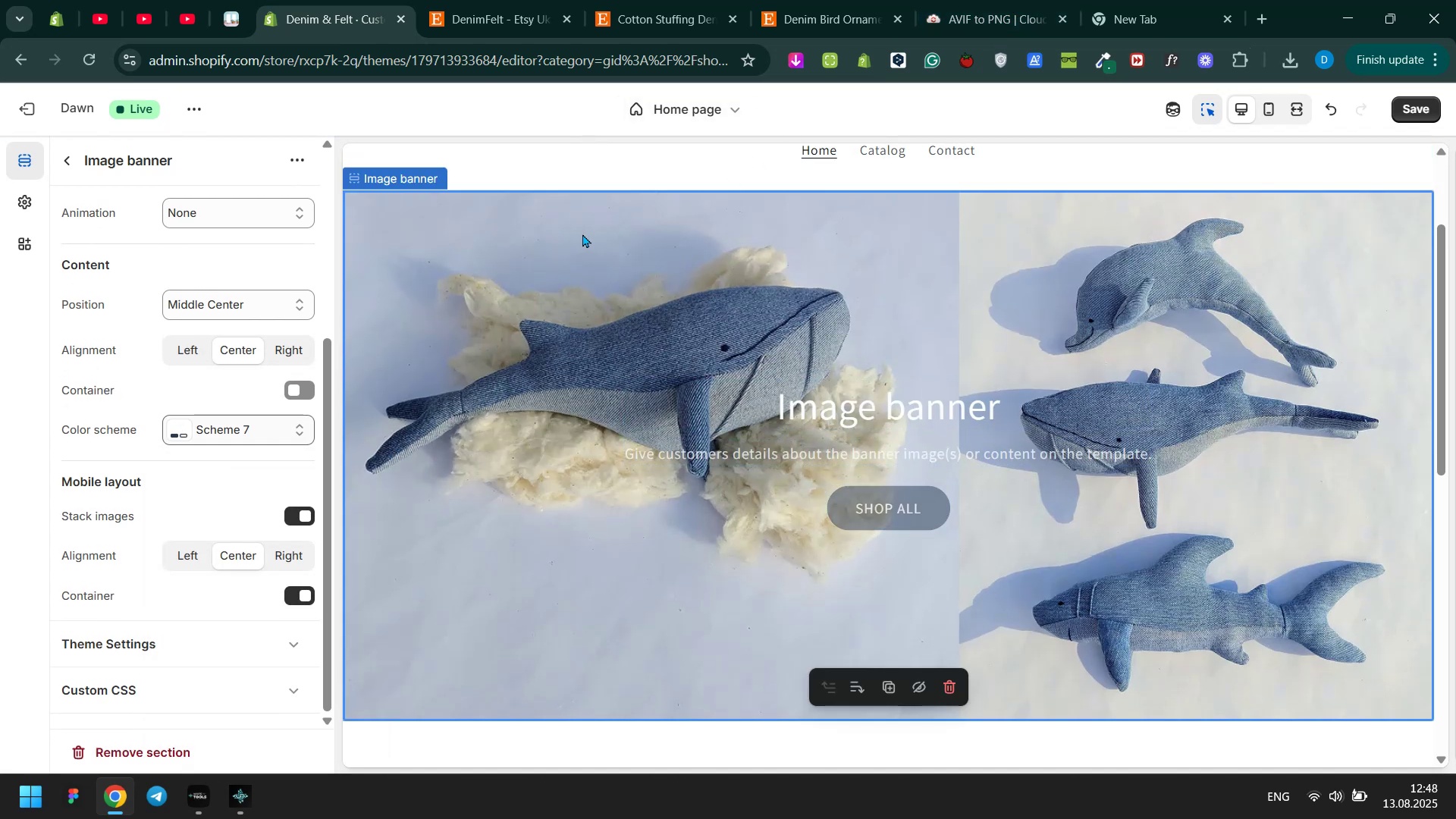 
key(Meta+Tab)
 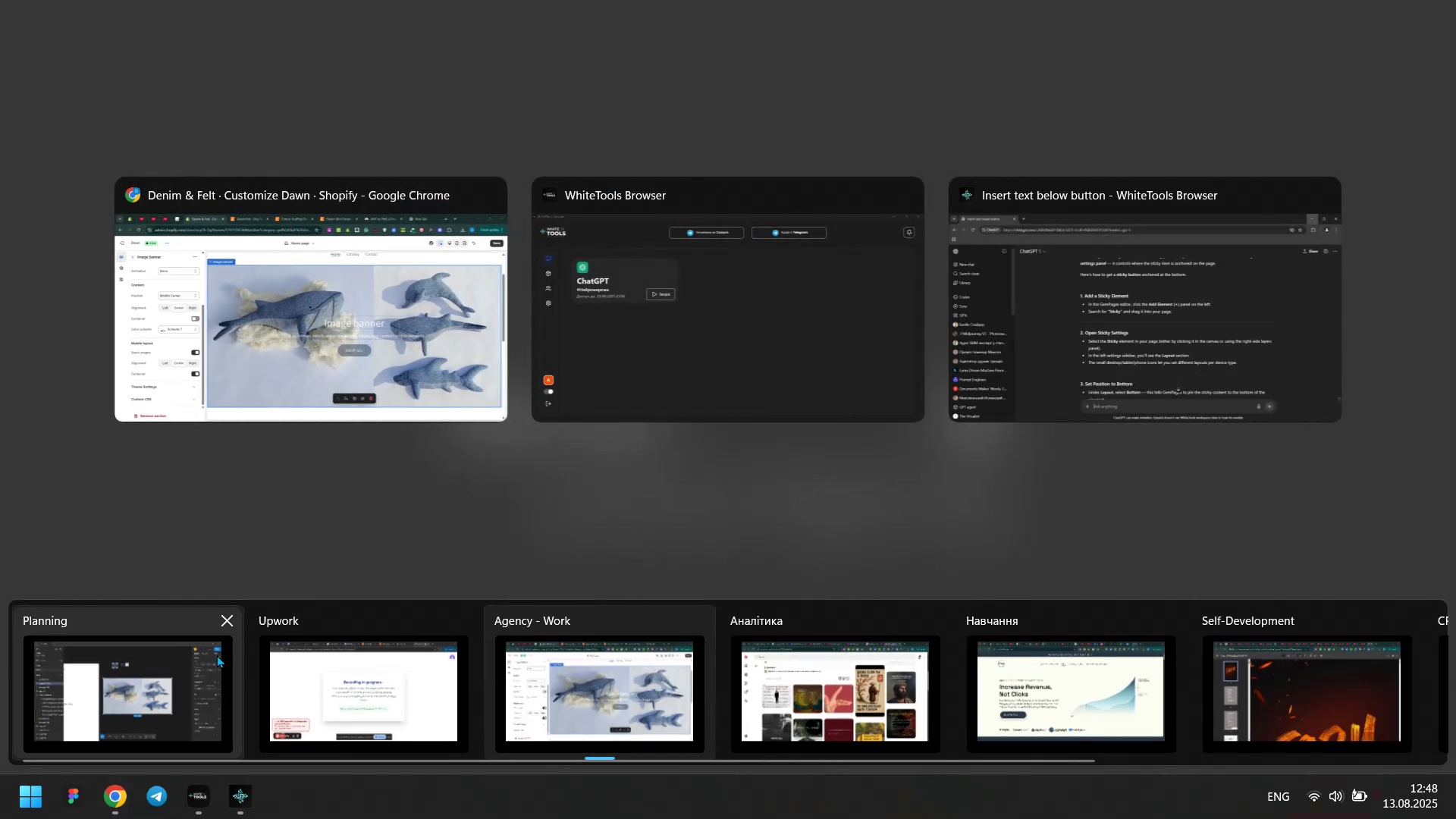 
left_click([169, 679])
 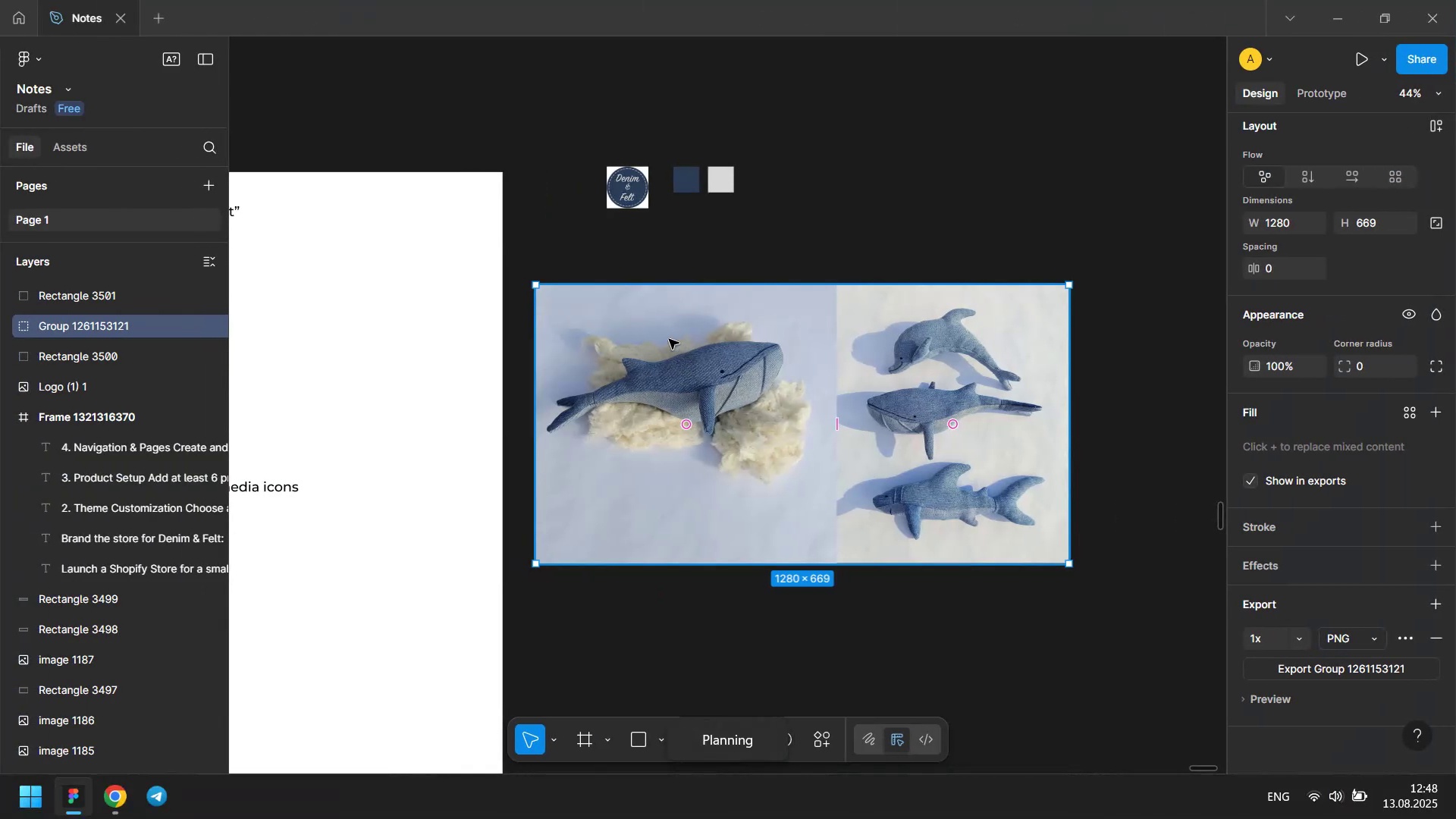 
hold_key(key=ShiftLeft, duration=0.83)
scroll: coordinate [536, 303], scroll_direction: up, amount: 11.0
 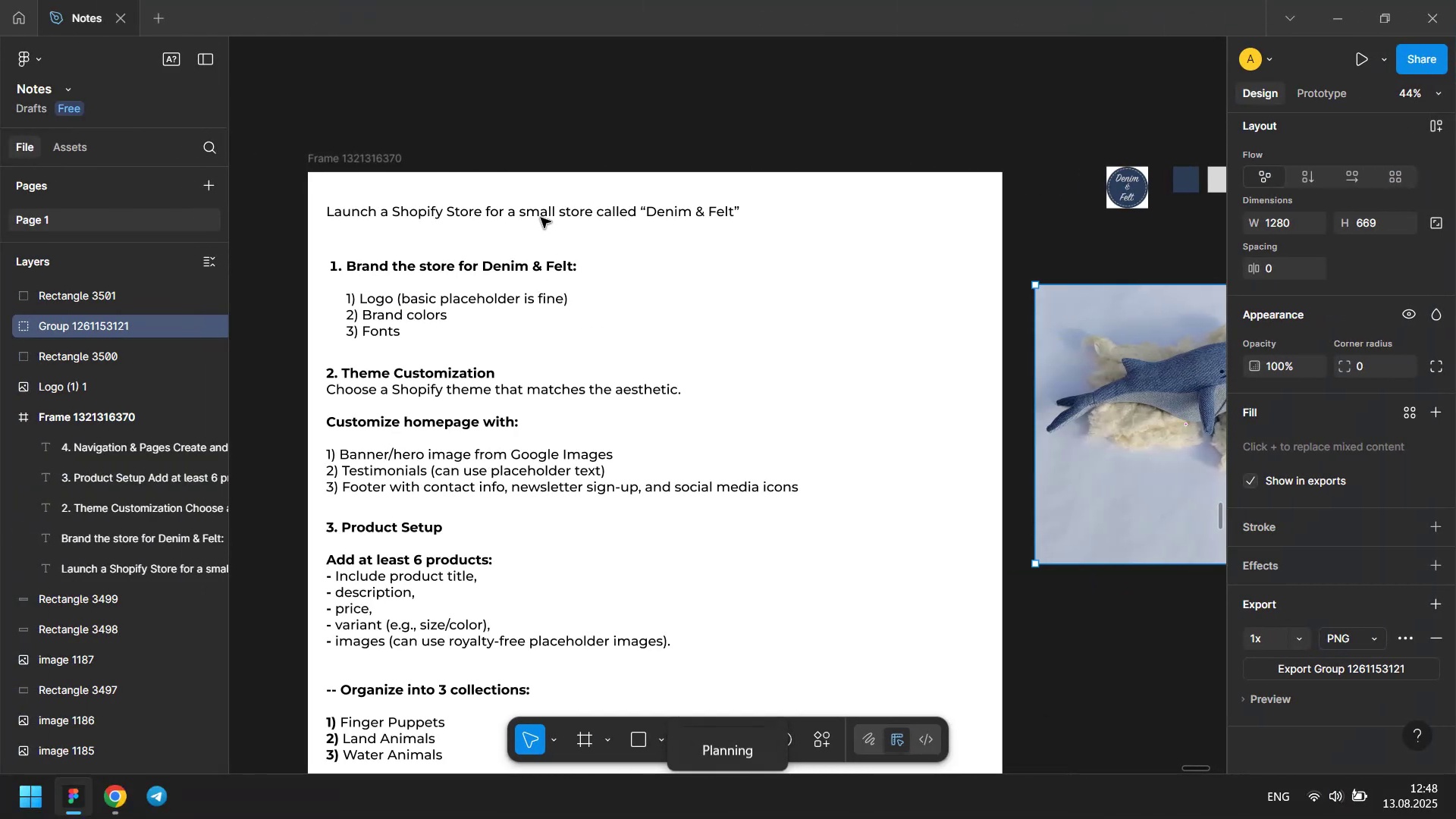 
double_click([541, 215])
 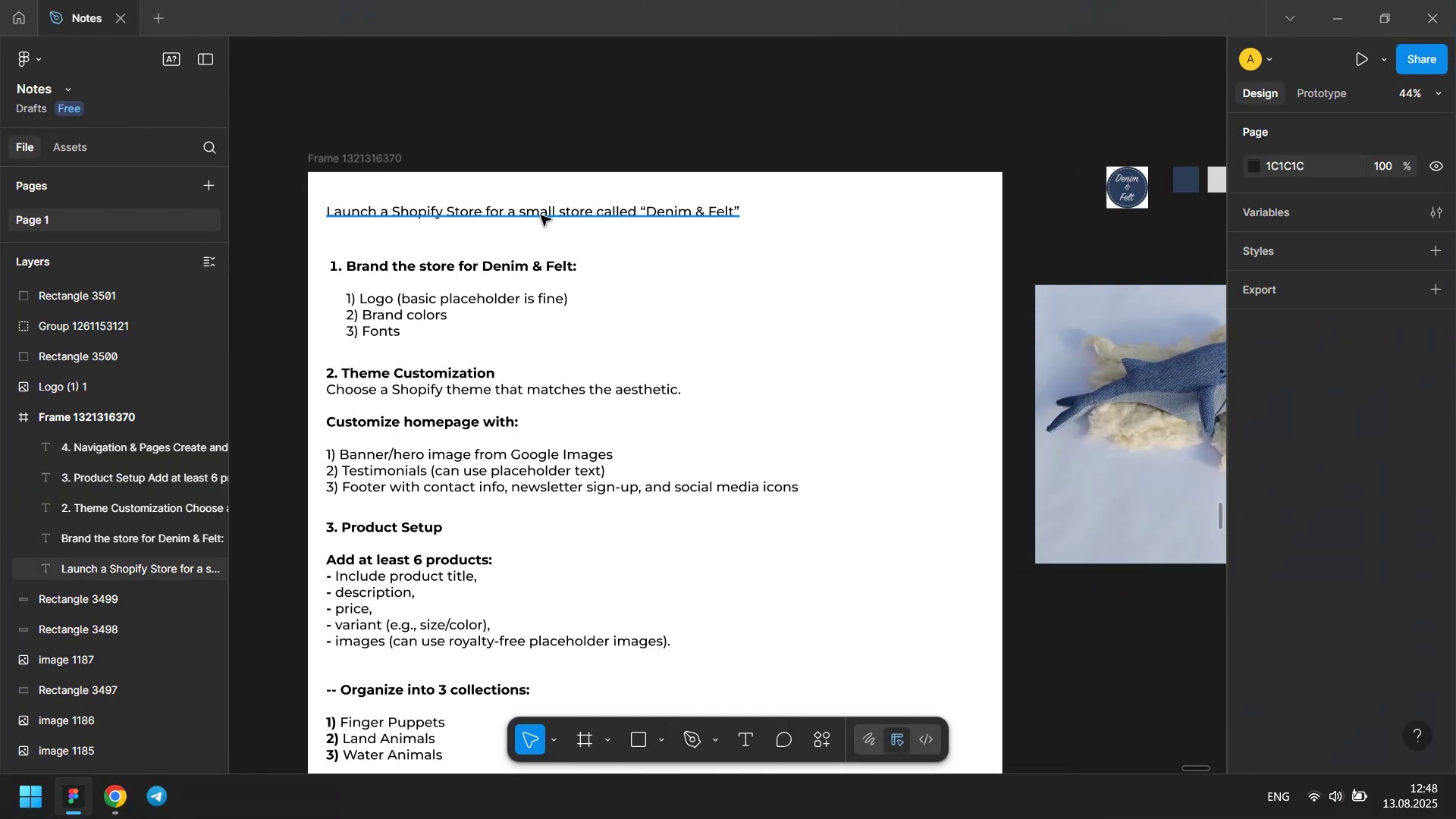 
triple_click([541, 215])
 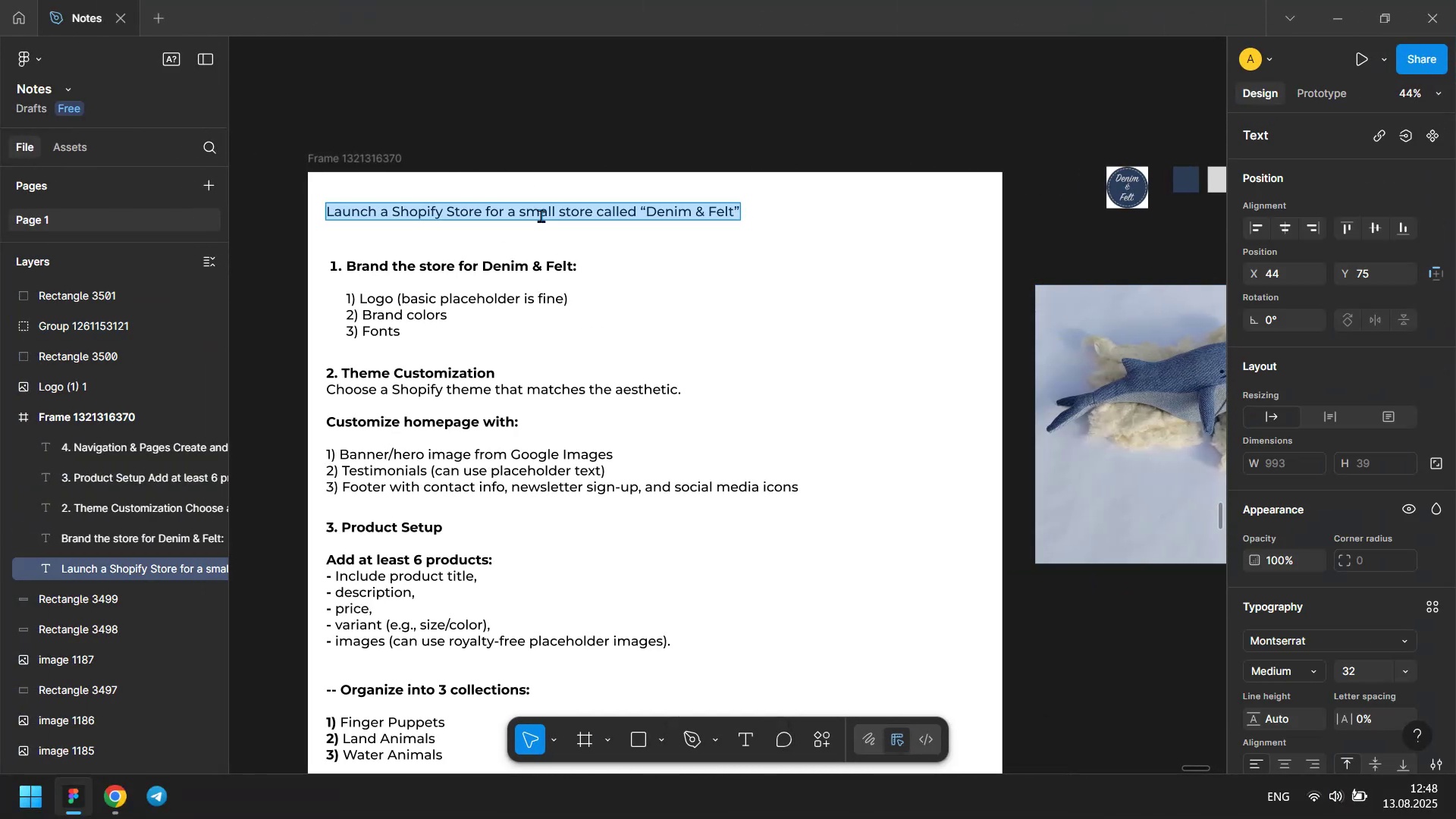 
triple_click([541, 215])
 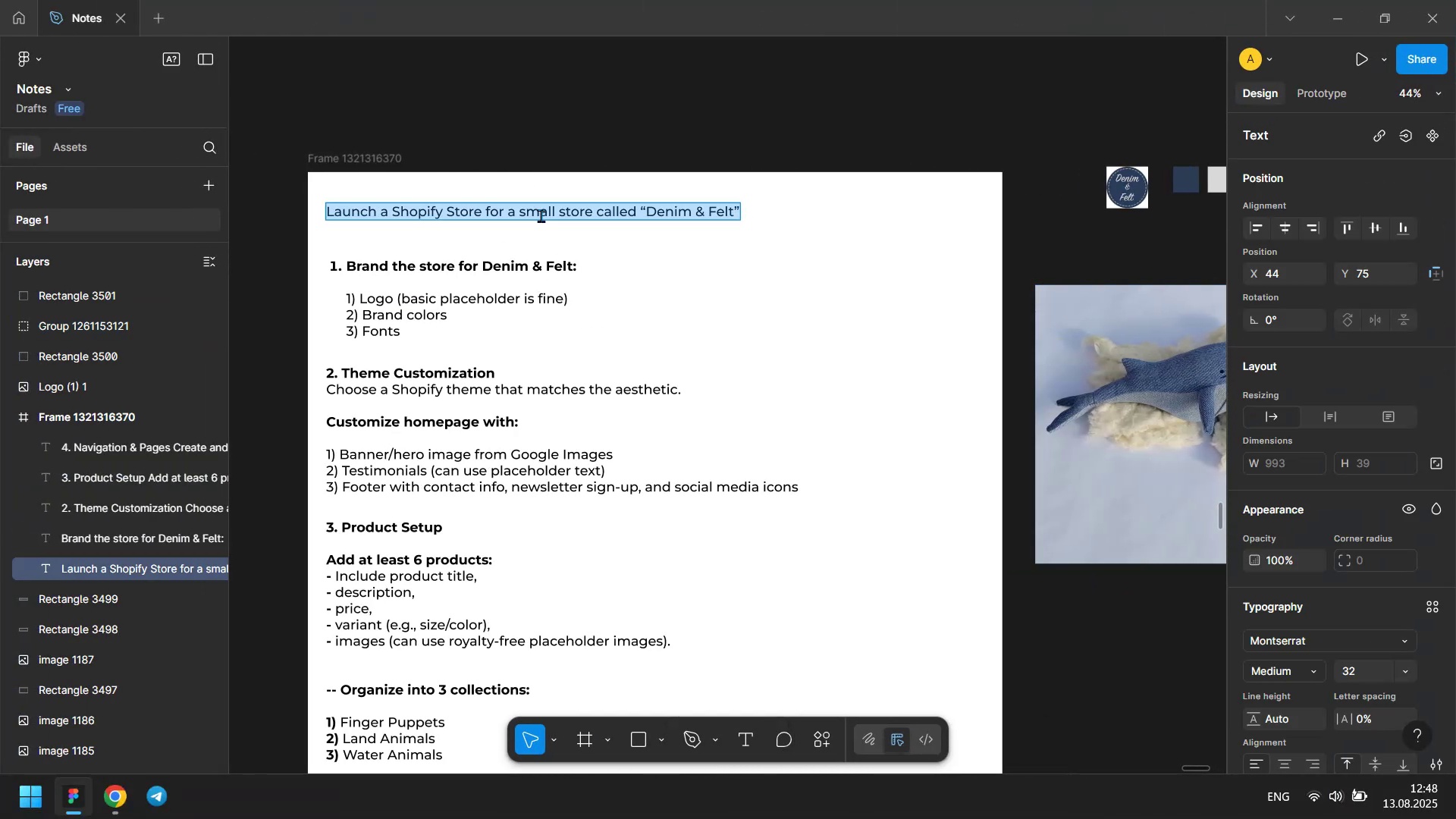 
key(Control+ControlLeft)
 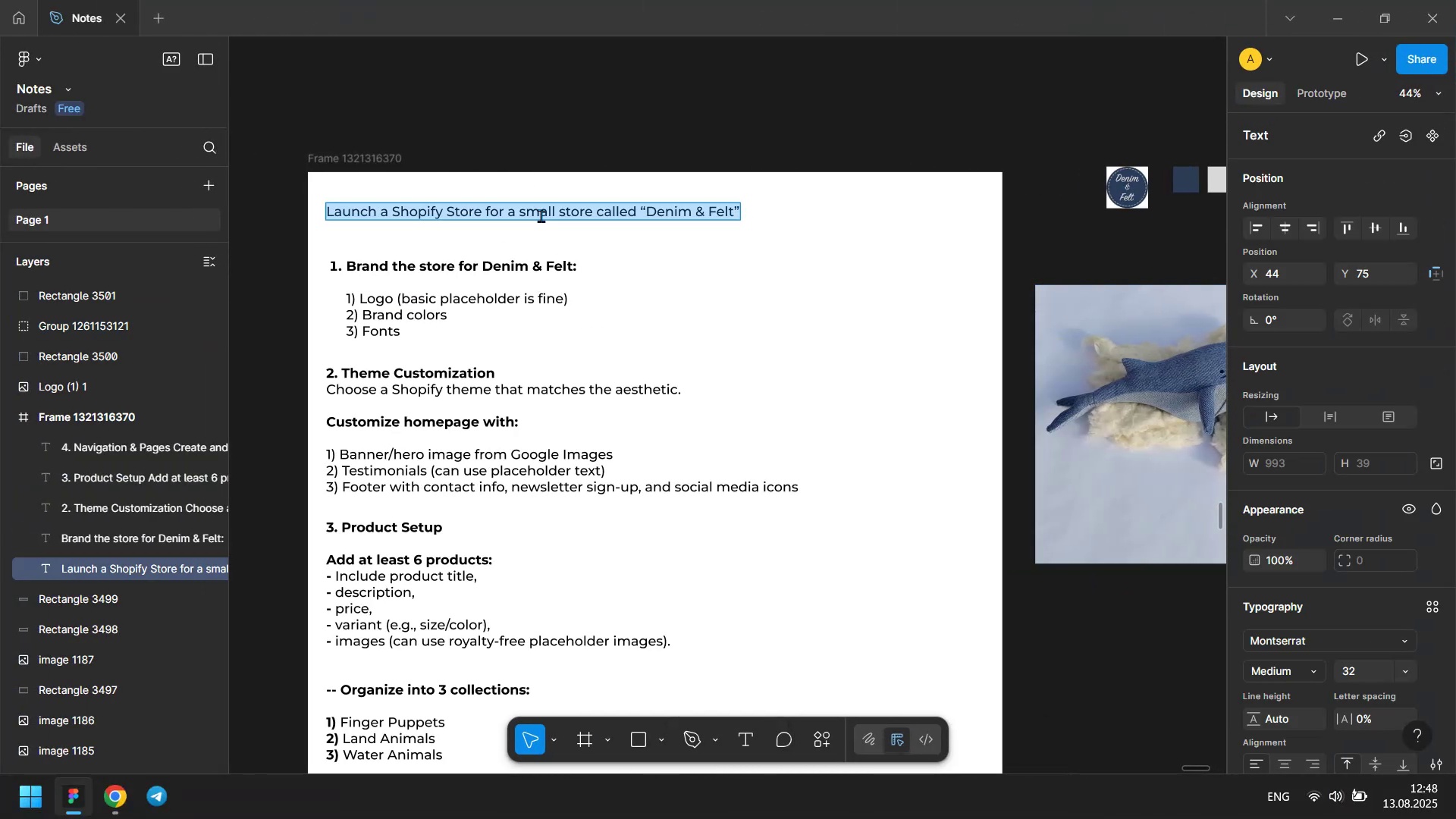 
key(Control+C)
 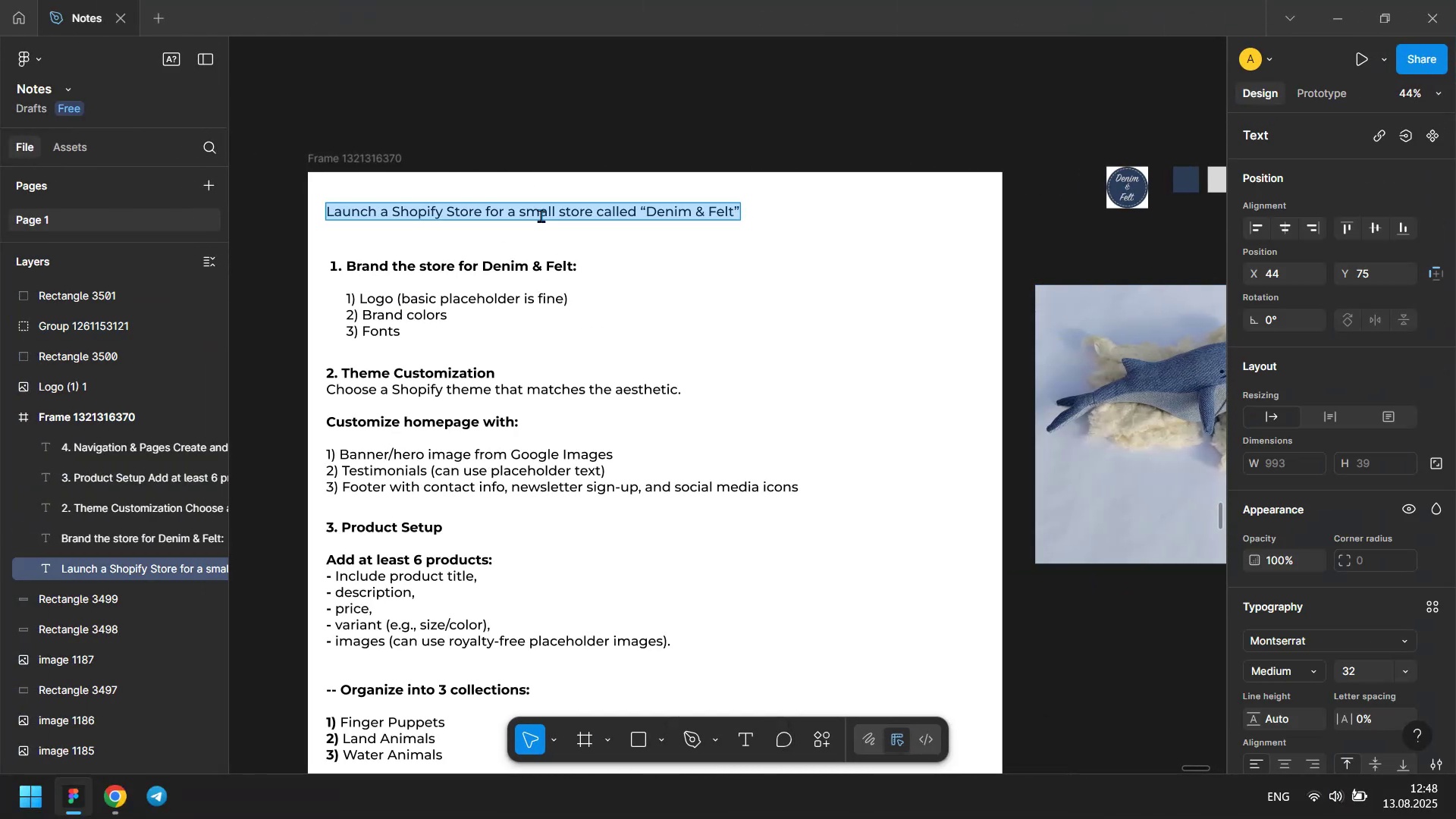 
key(Meta+MetaLeft)
 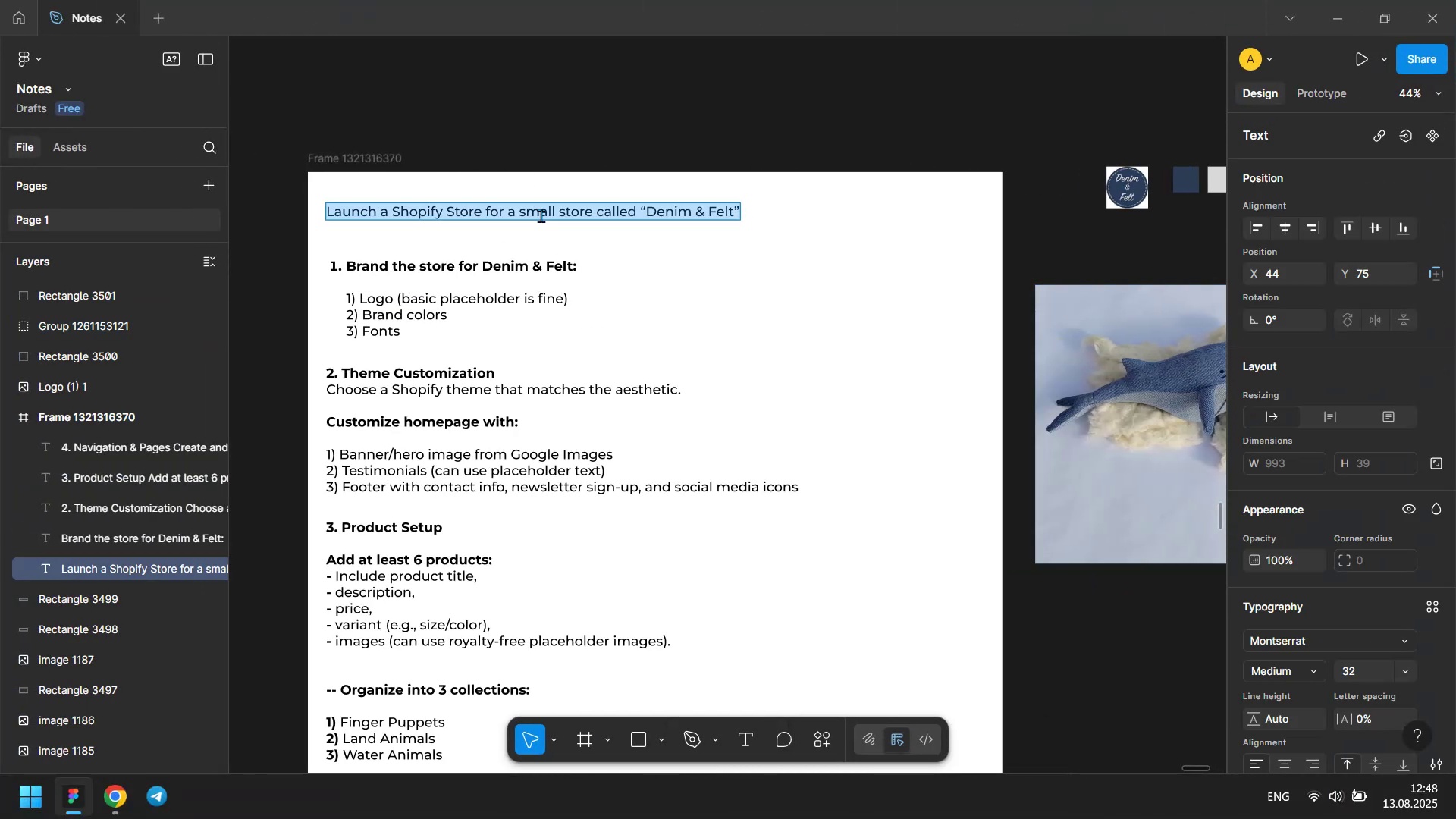 
key(Meta+Tab)
 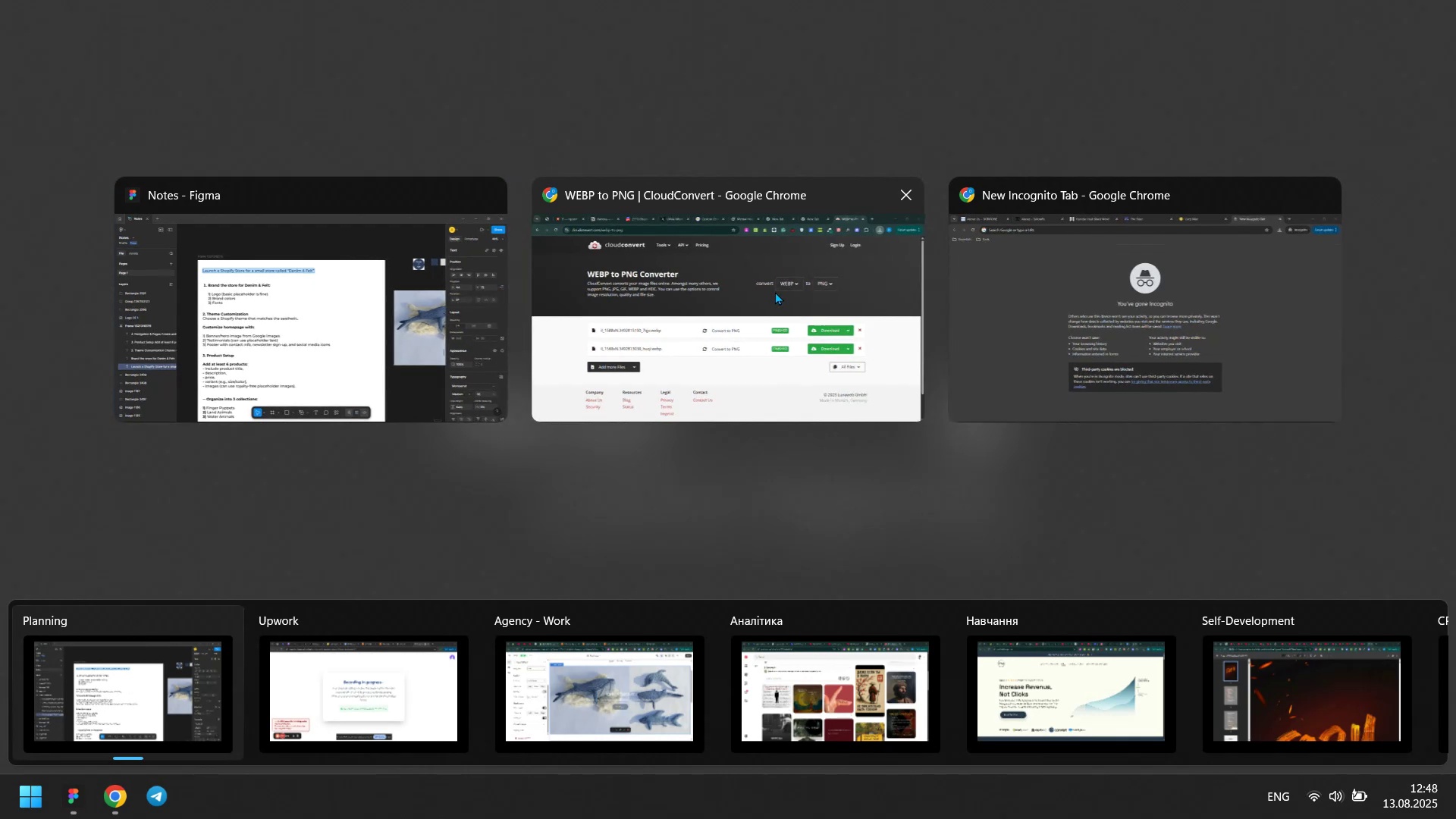 
left_click([780, 290])
 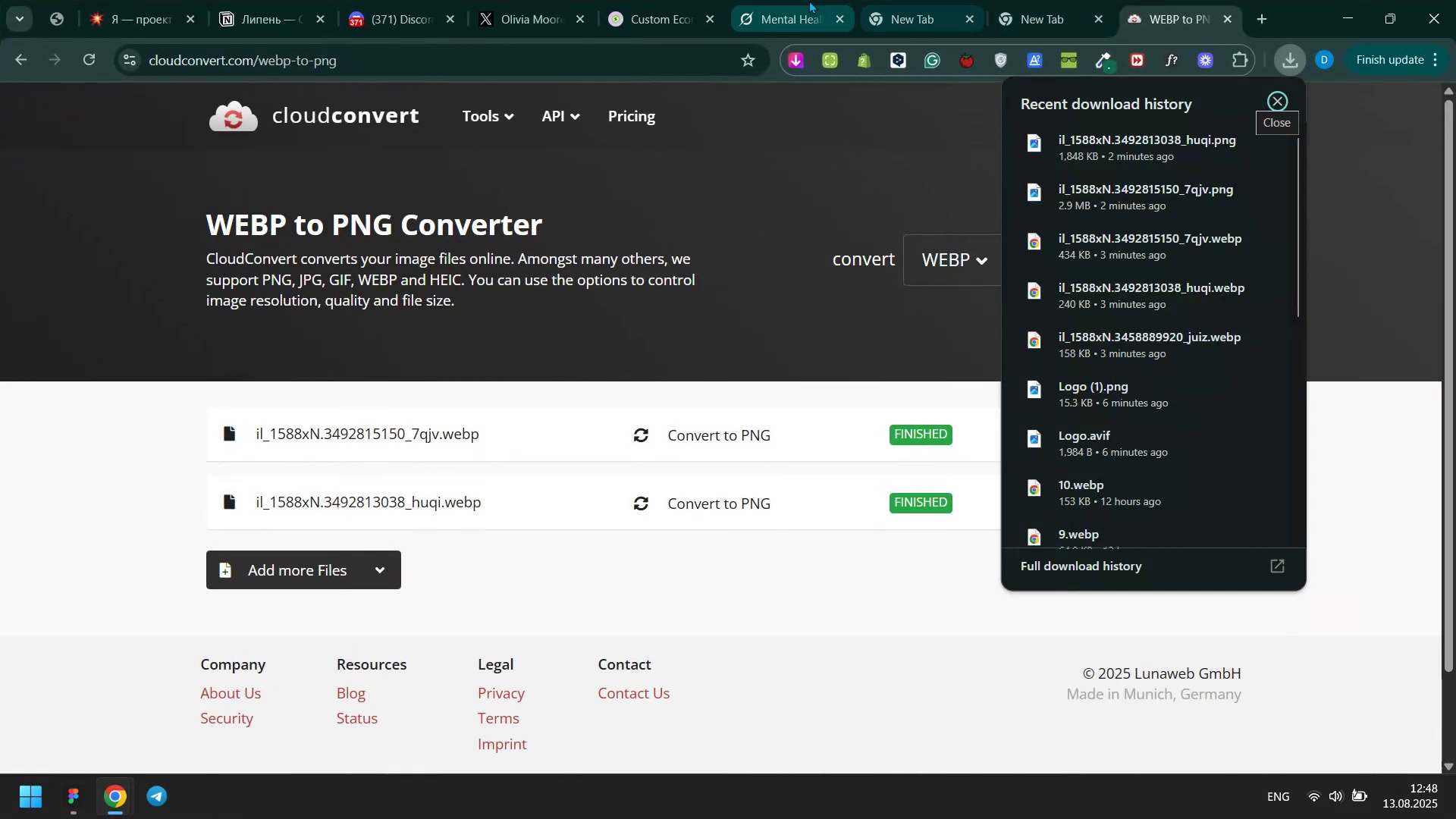 
key(Meta+MetaLeft)
 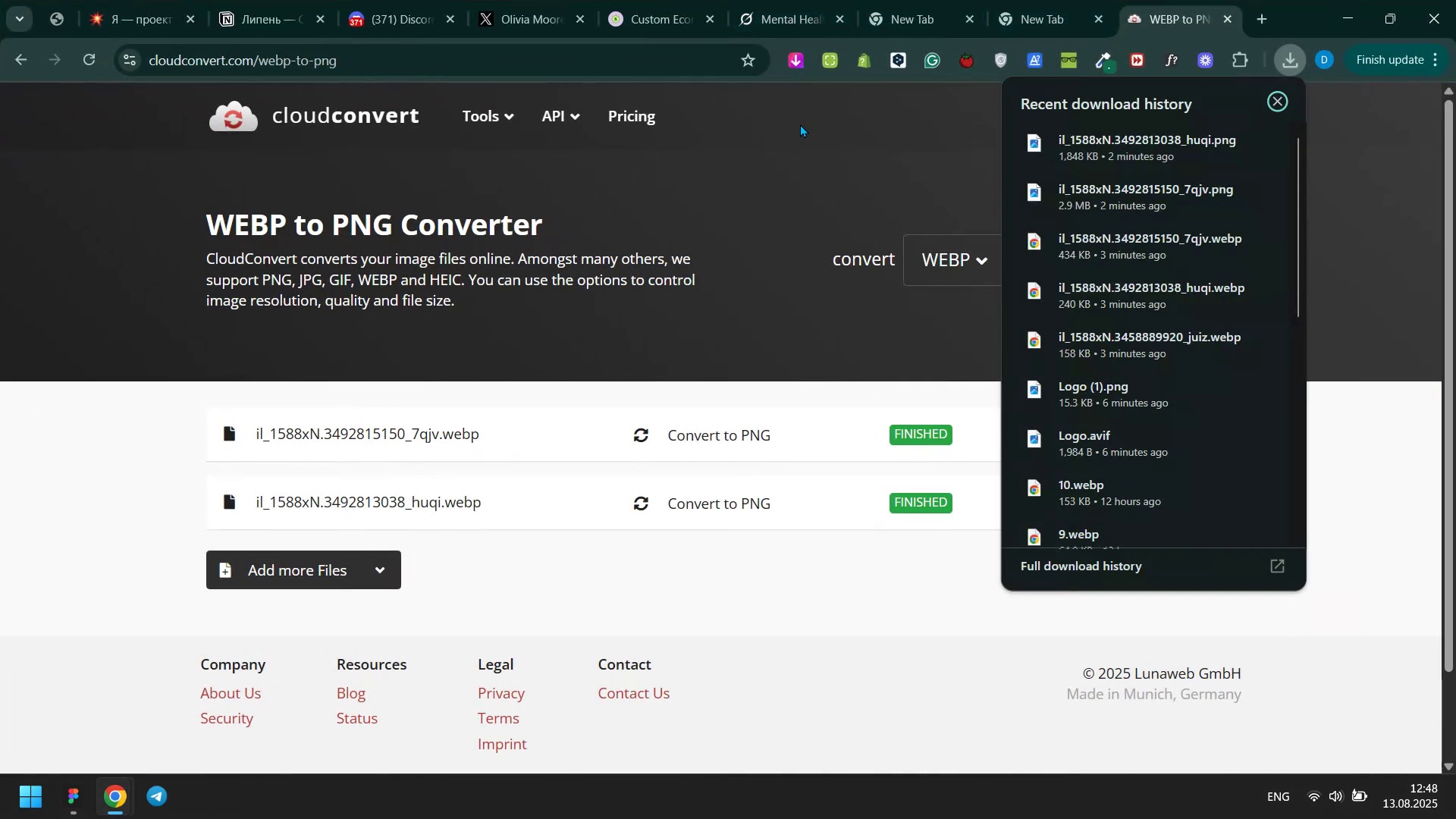 
key(Meta+Tab)
 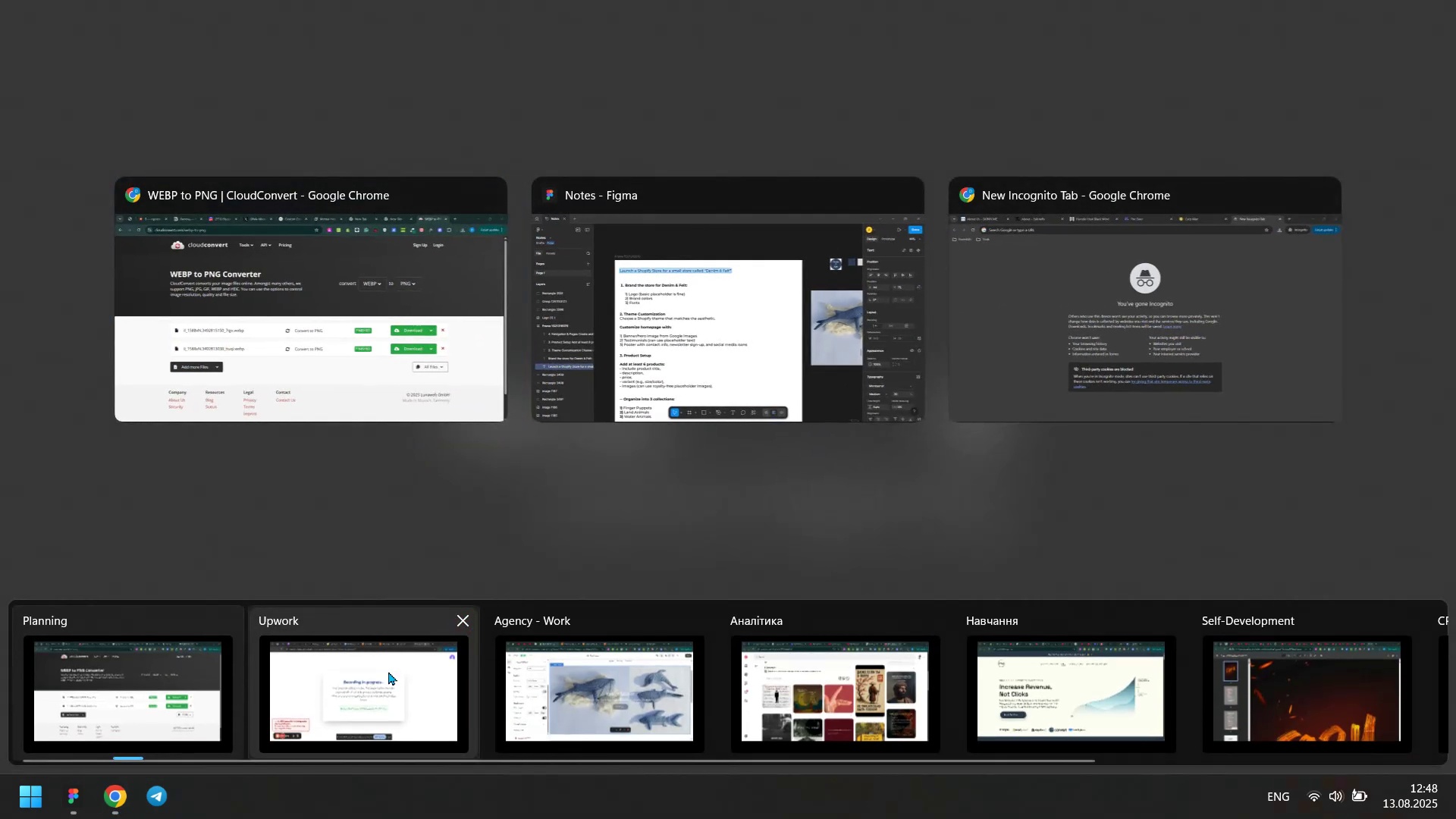 
left_click([388, 671])
 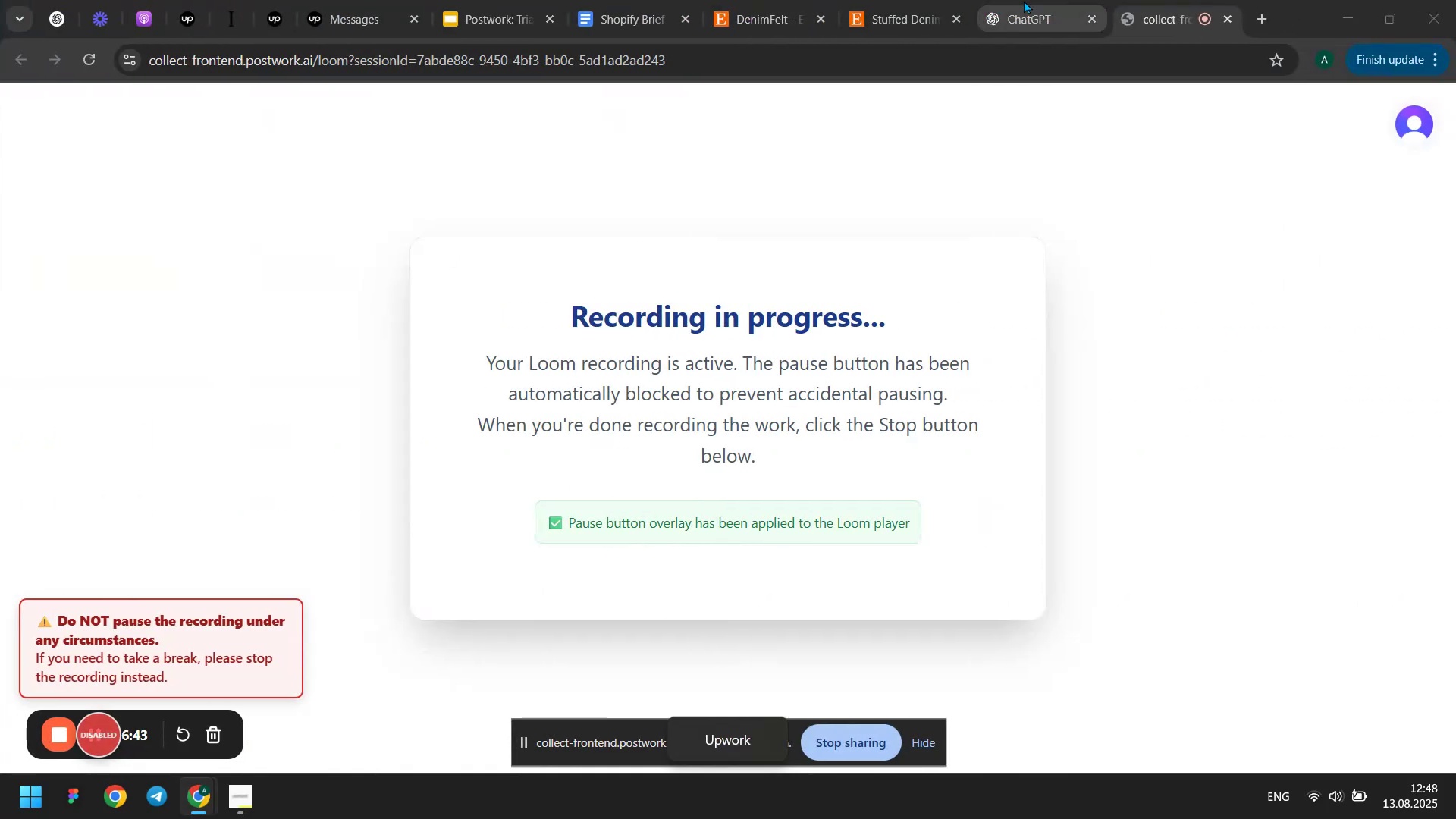 
left_click([1028, 0])
 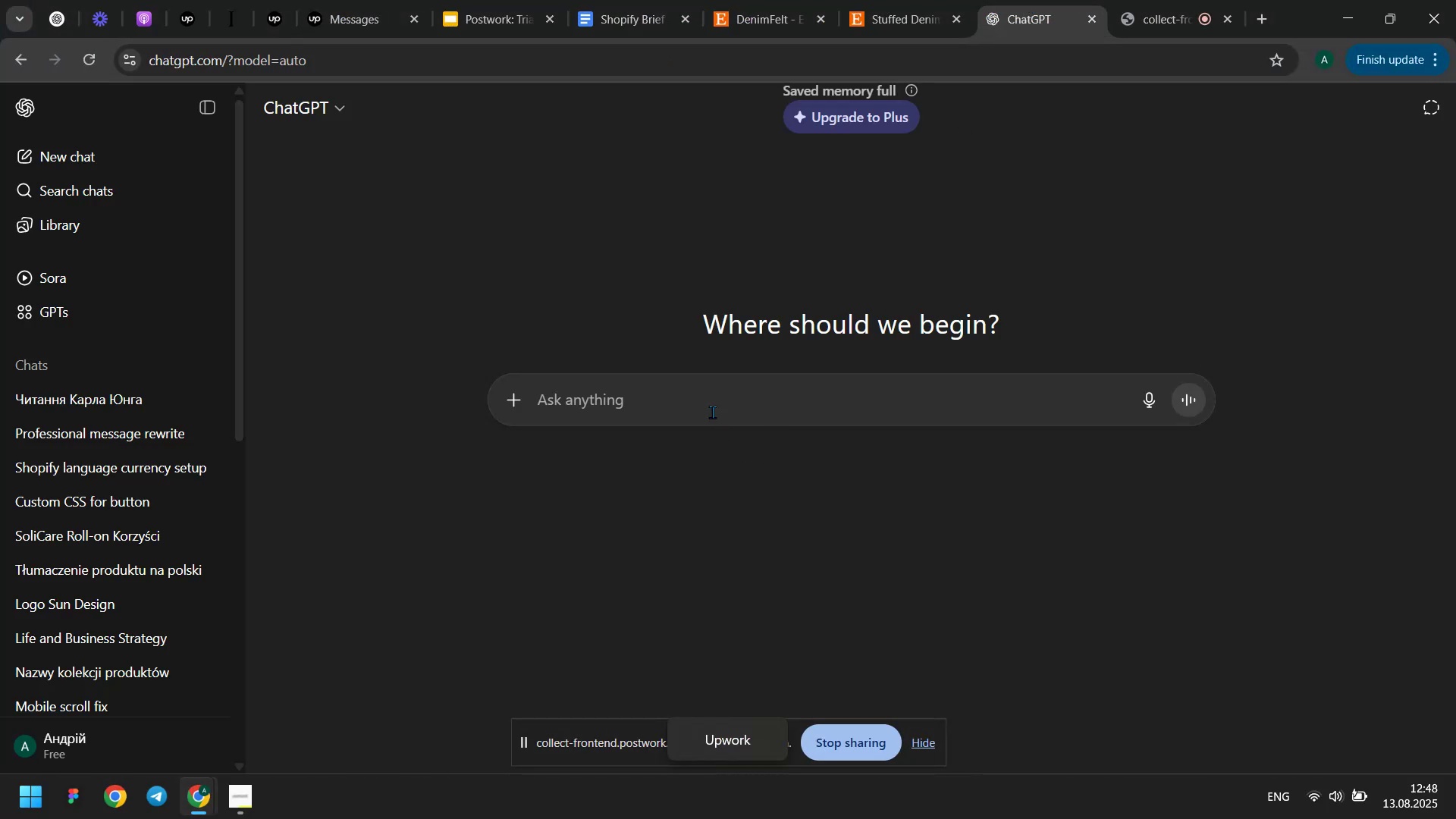 
left_click([711, 407])
 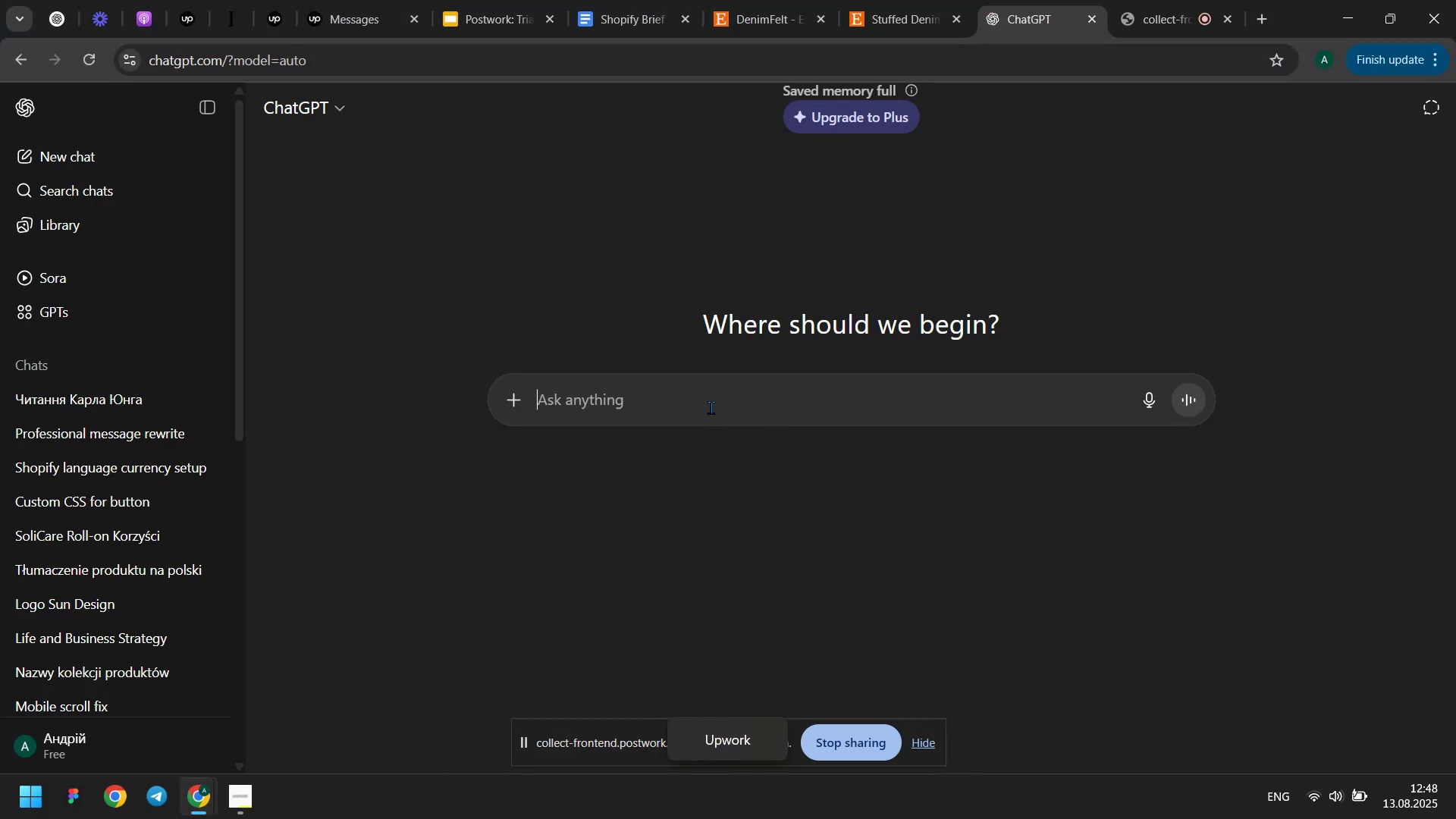 
key(Control+V)
 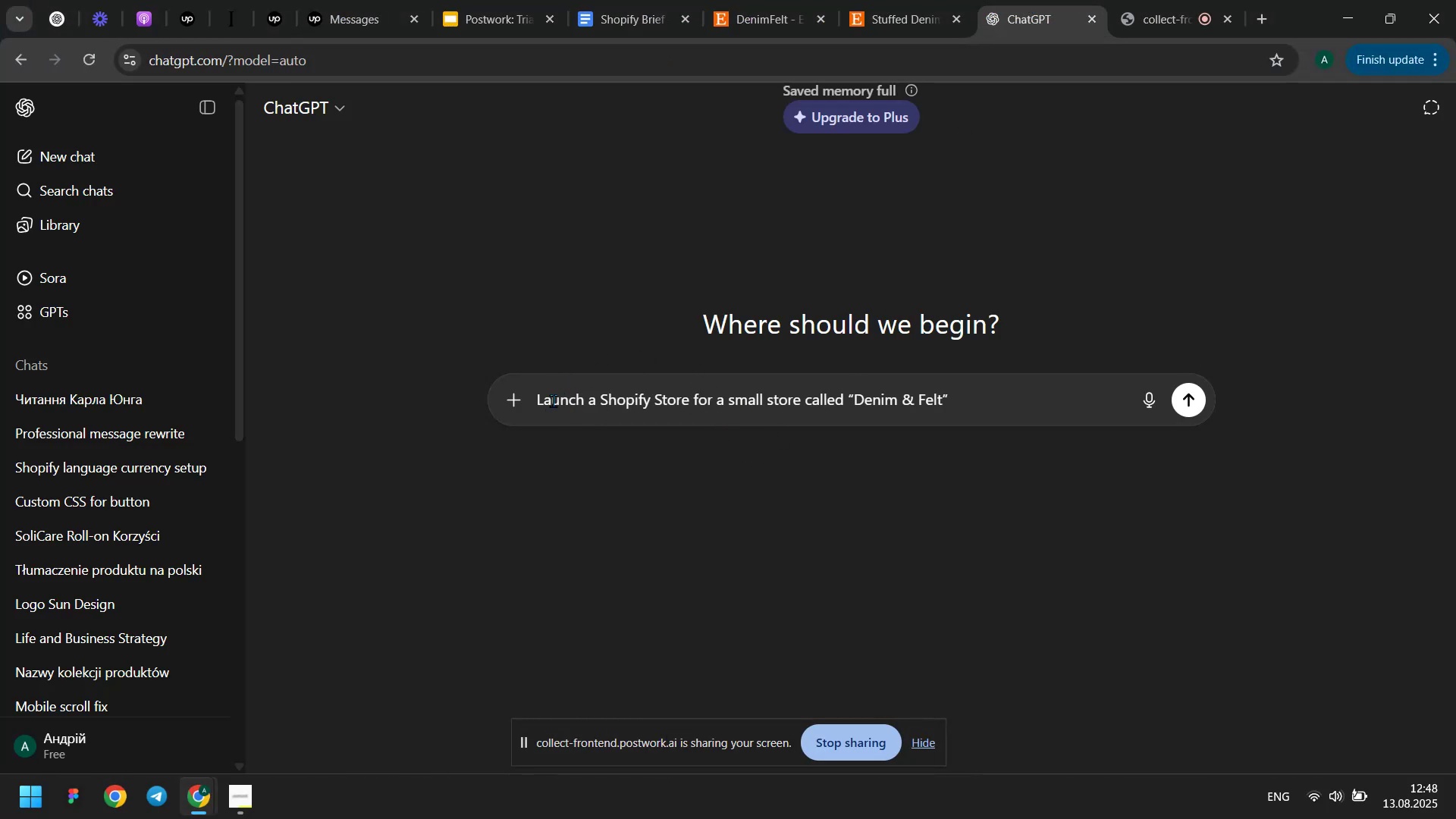 
left_click([538, 400])
 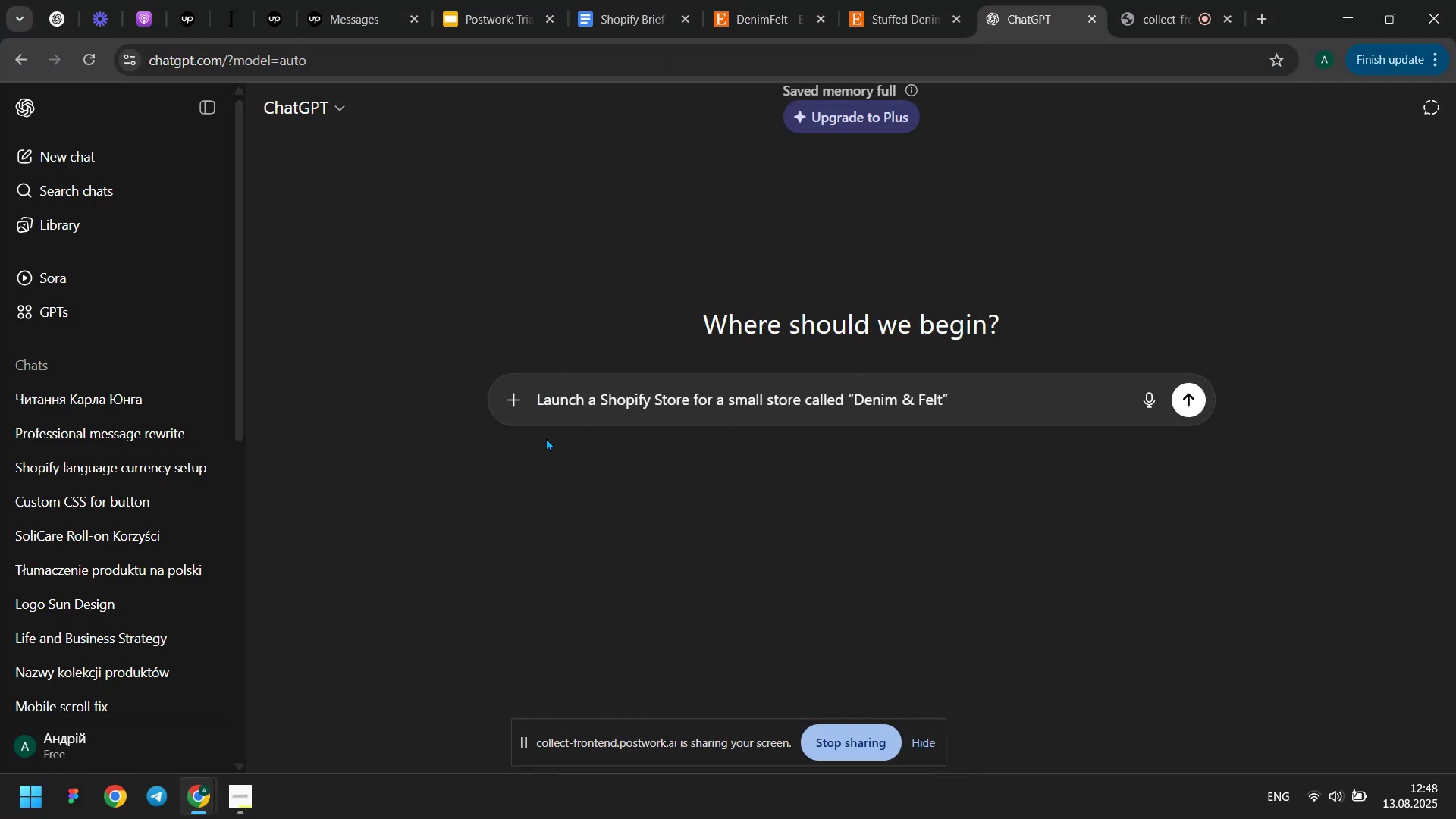 
type(create a heding and )
 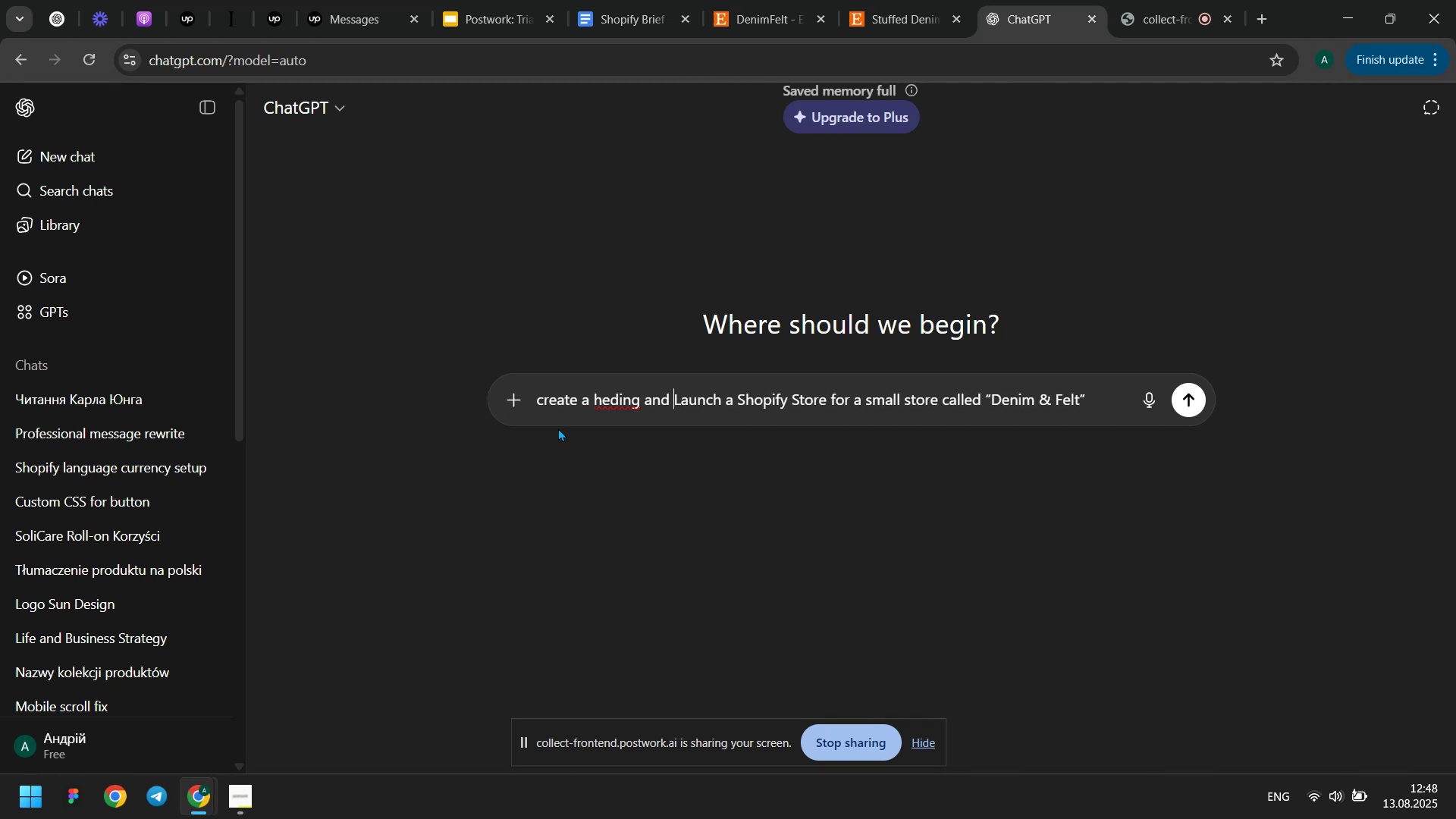 
key(A)
 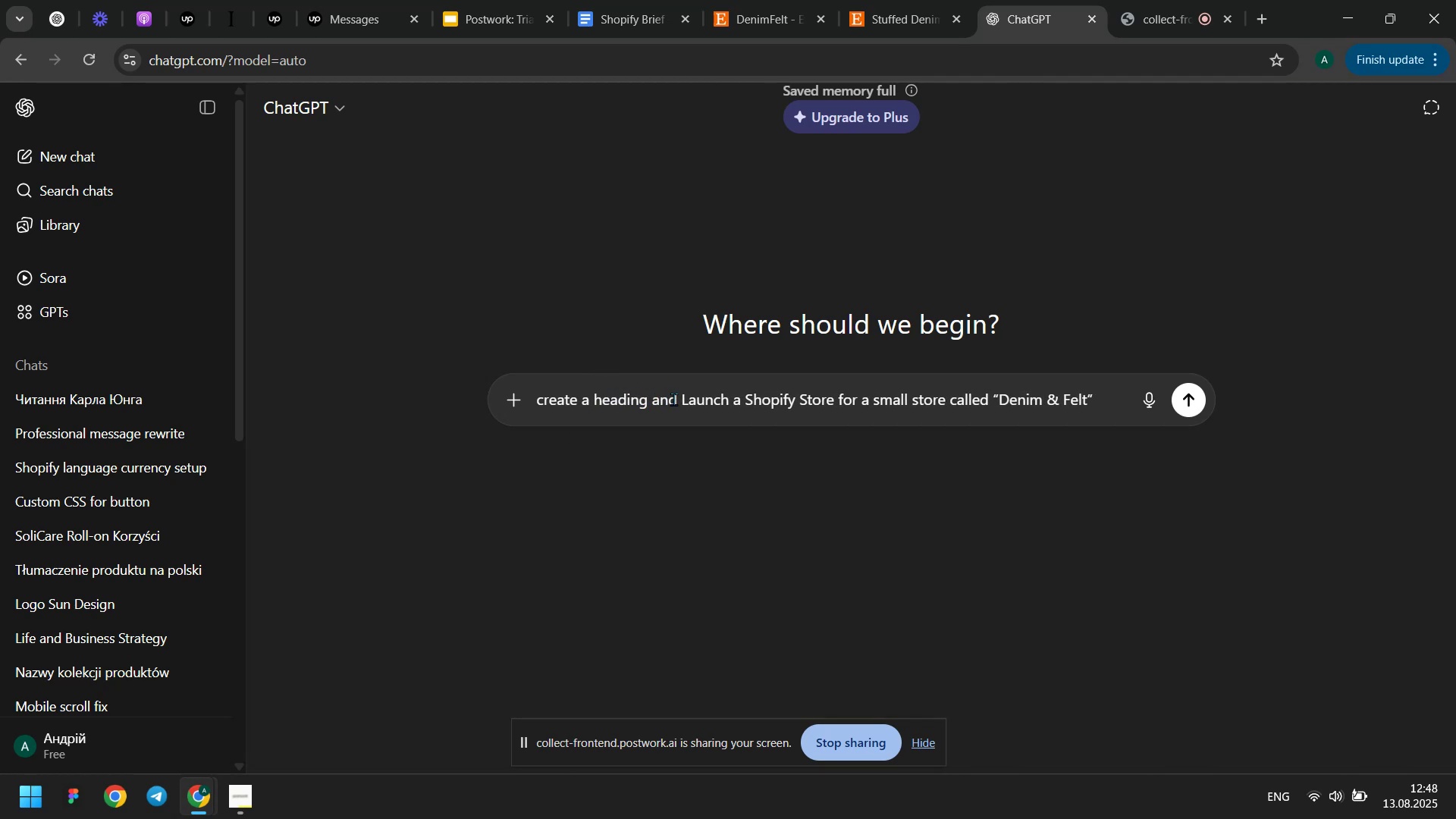 
left_click([681, 400])
 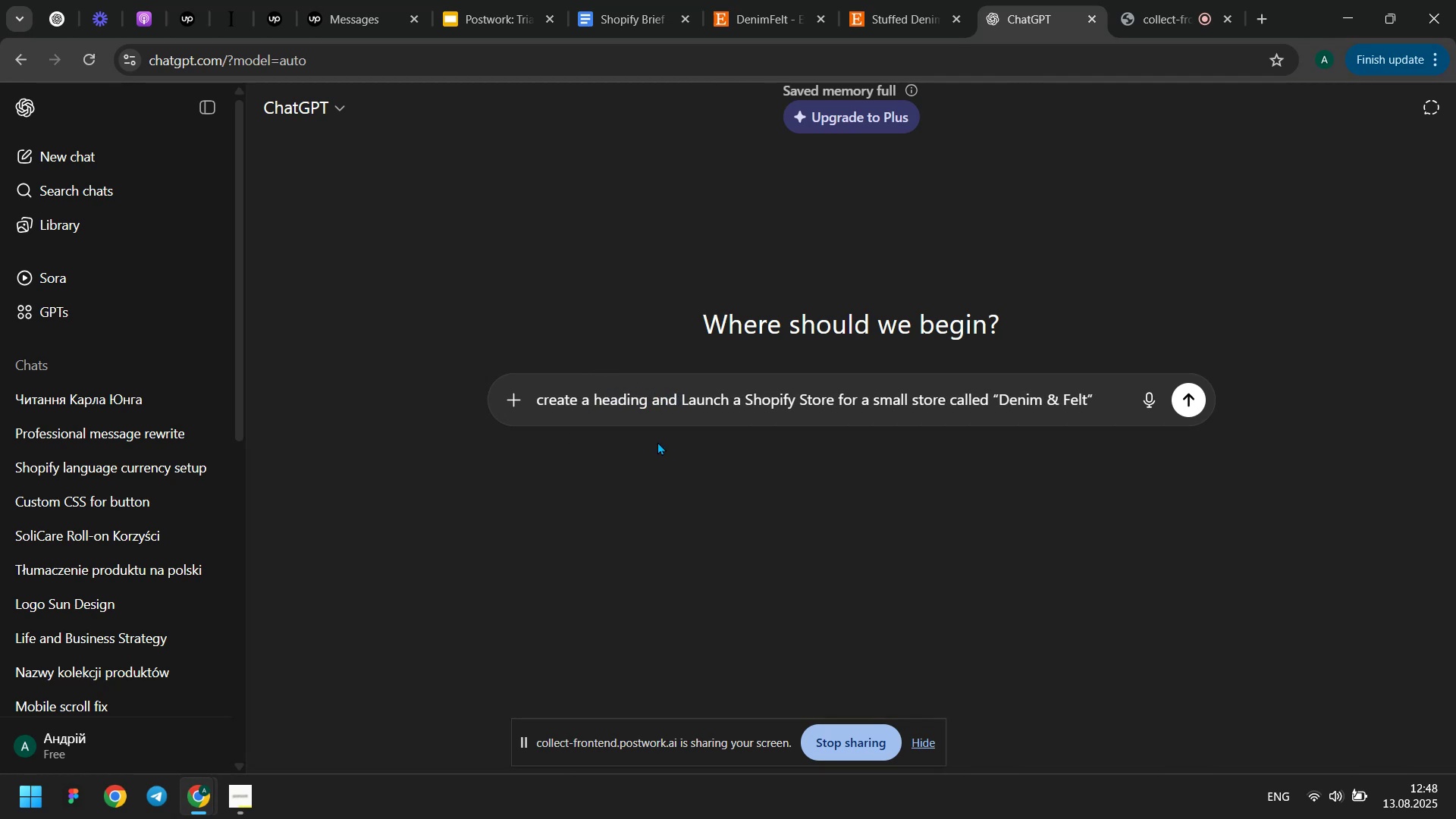 
type(de)
key(Backspace)
type(short )
 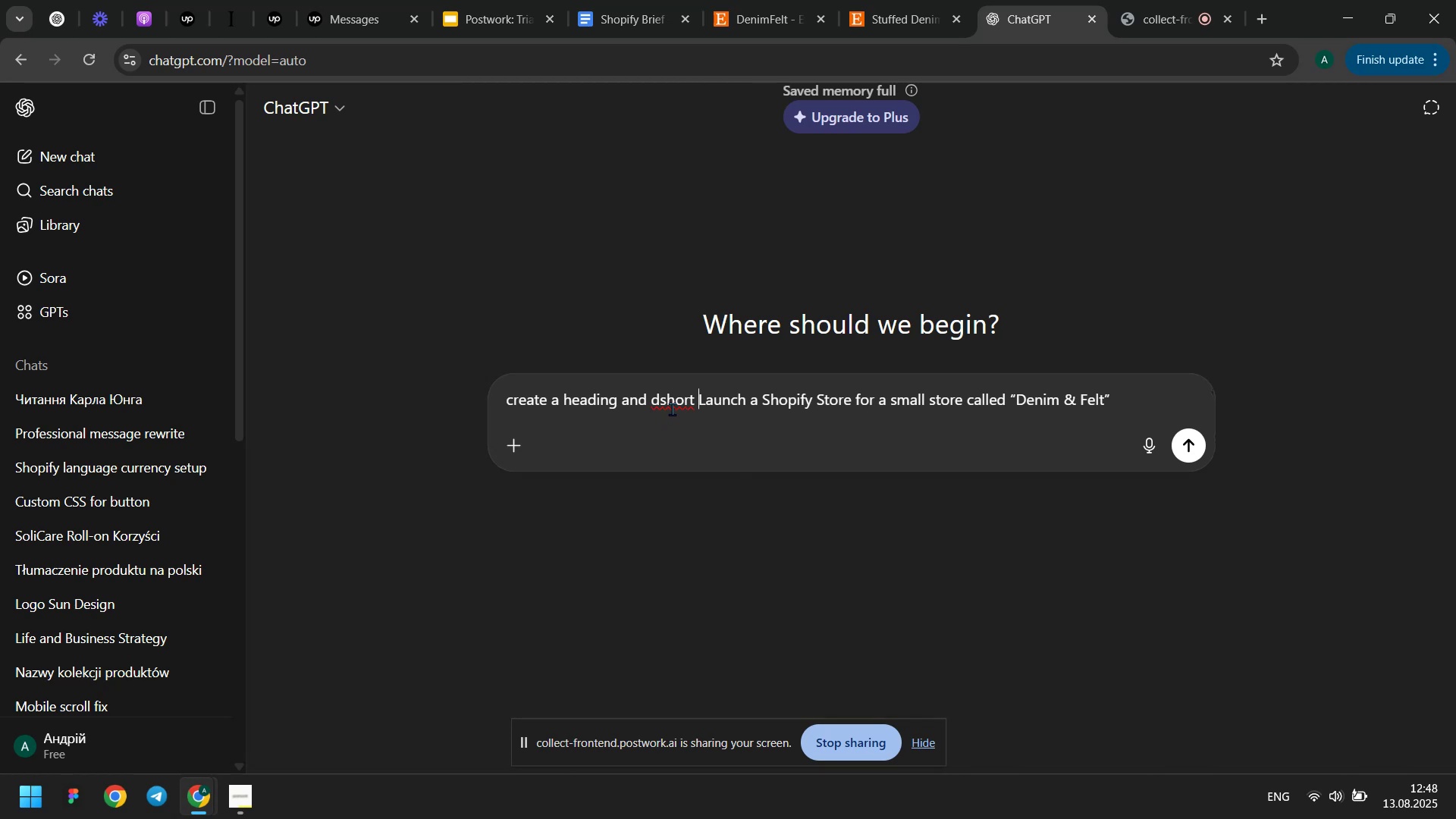 
double_click([682, 395])
 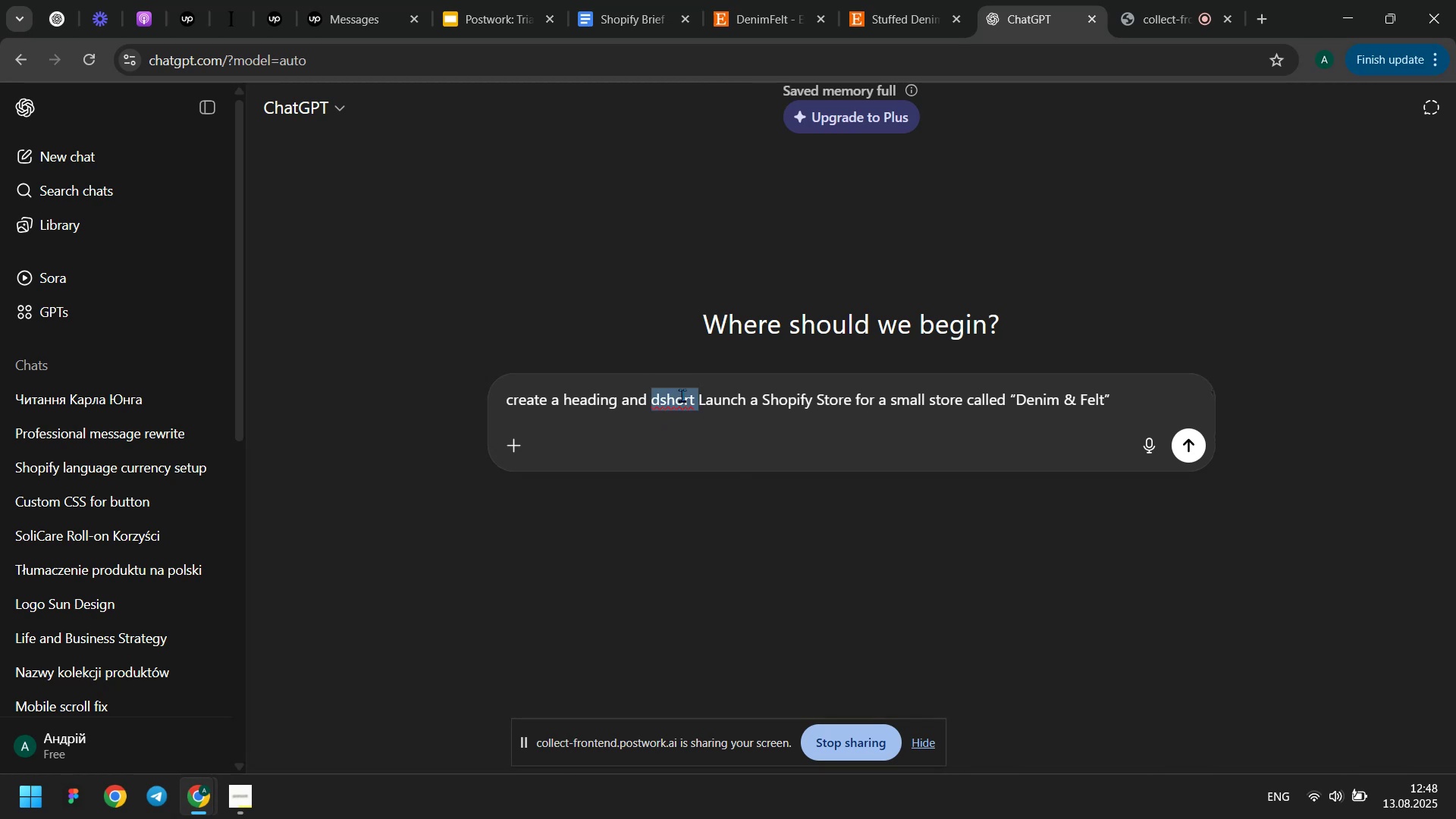 
type(short description for )
 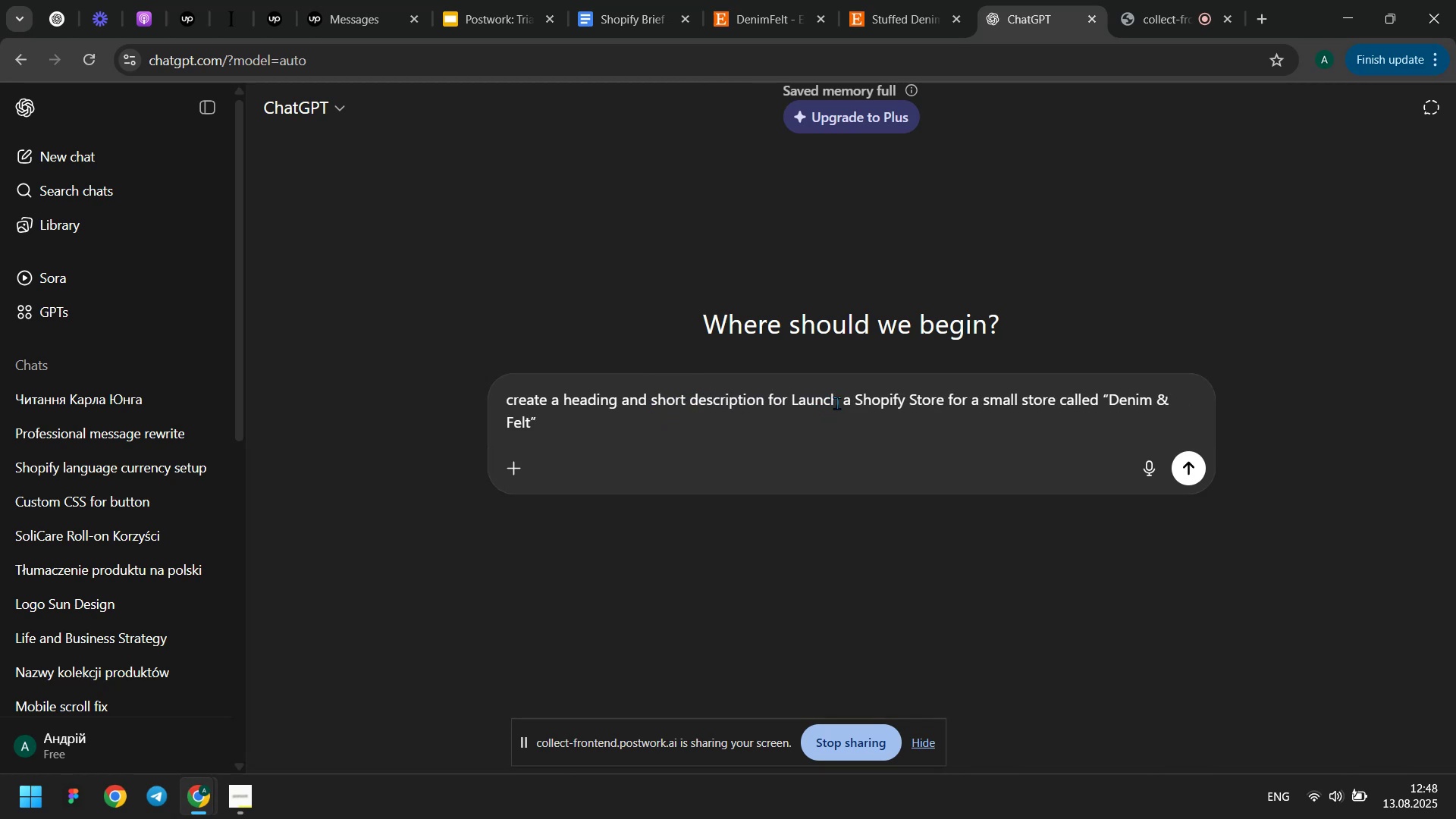 
type(bann)
key(Backspace)
key(Backspace)
key(Backspace)
key(Backspace)
type(image banner )
 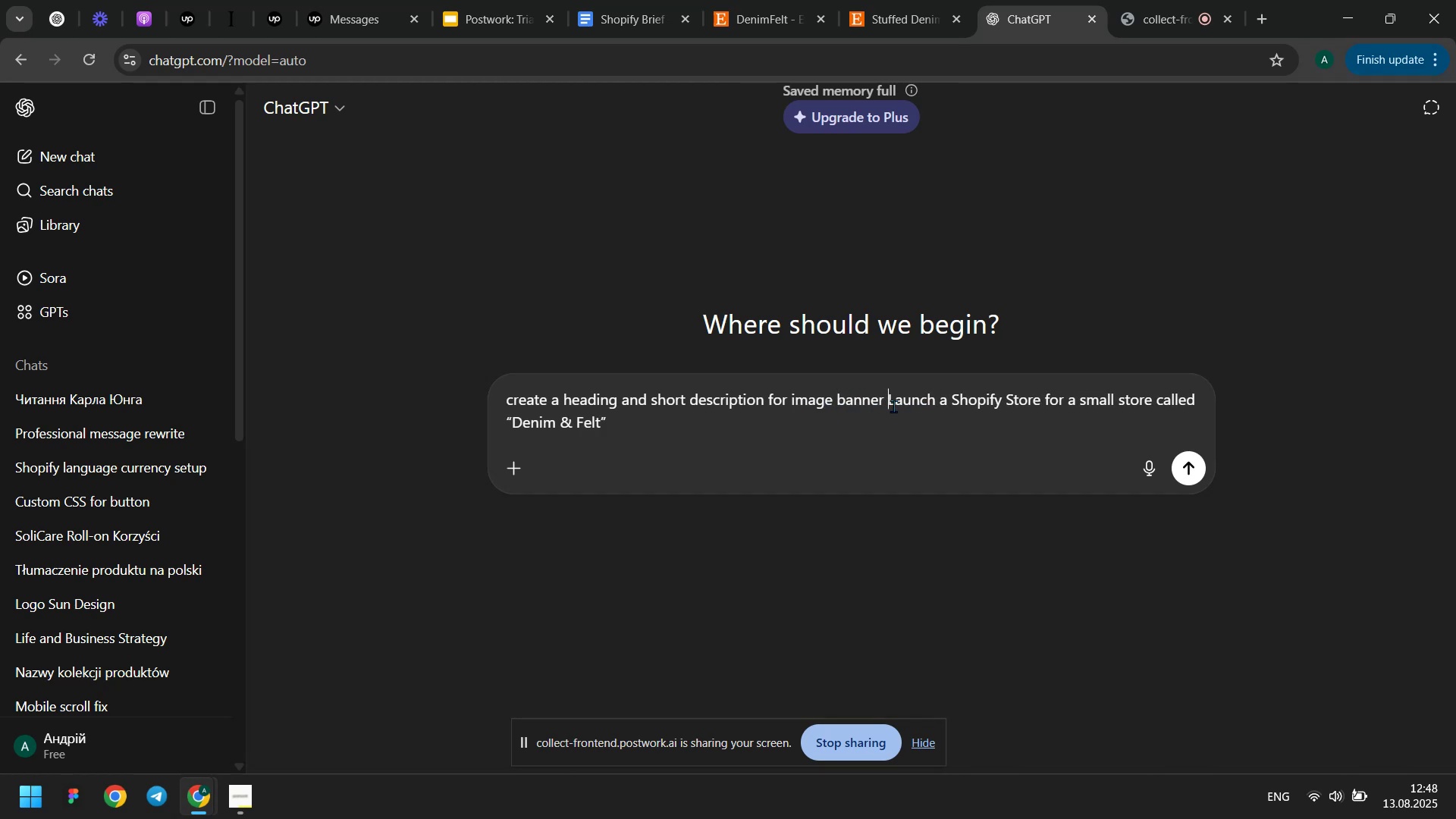 
type(for )
 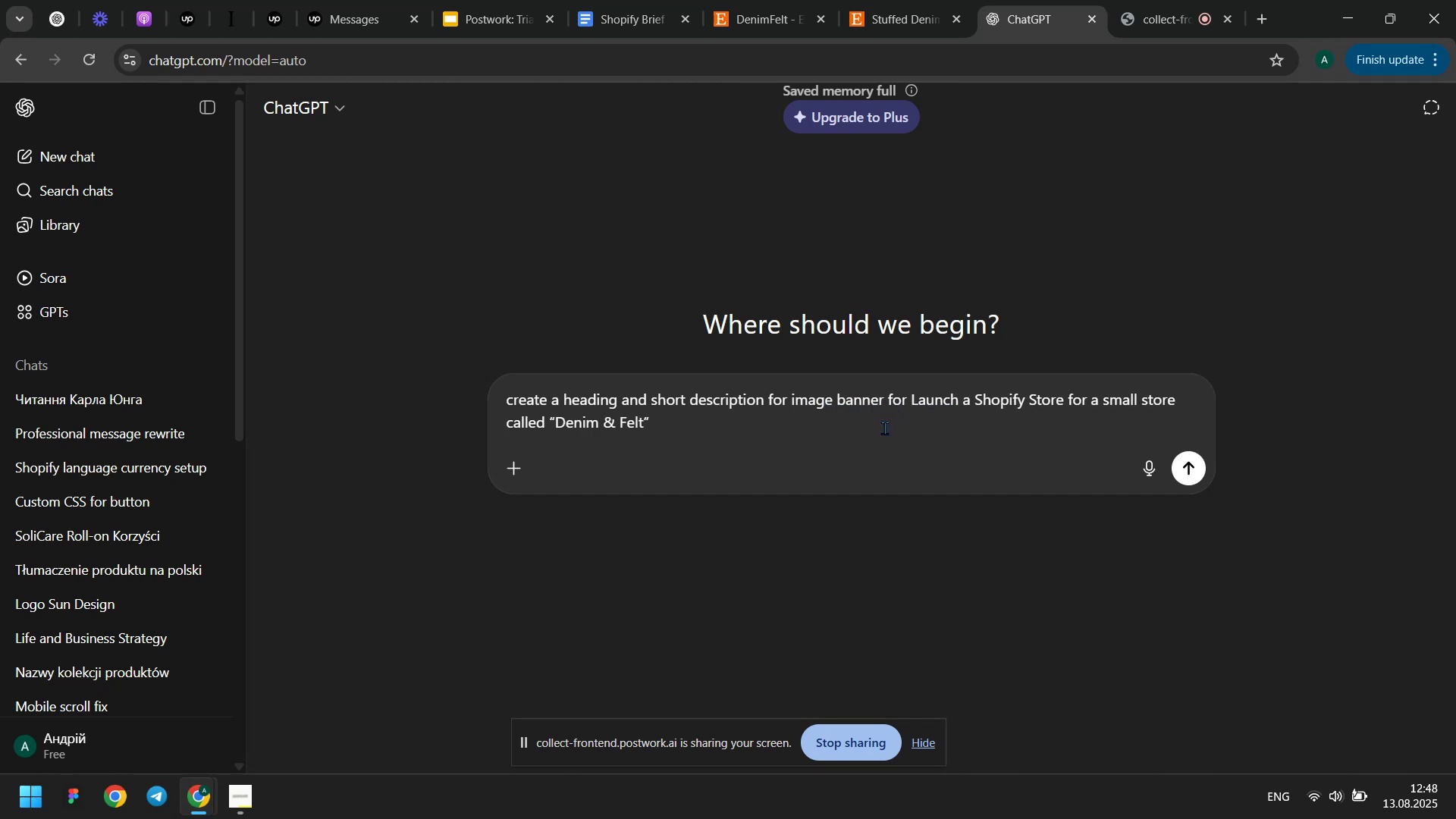 
left_click([883, 425])
 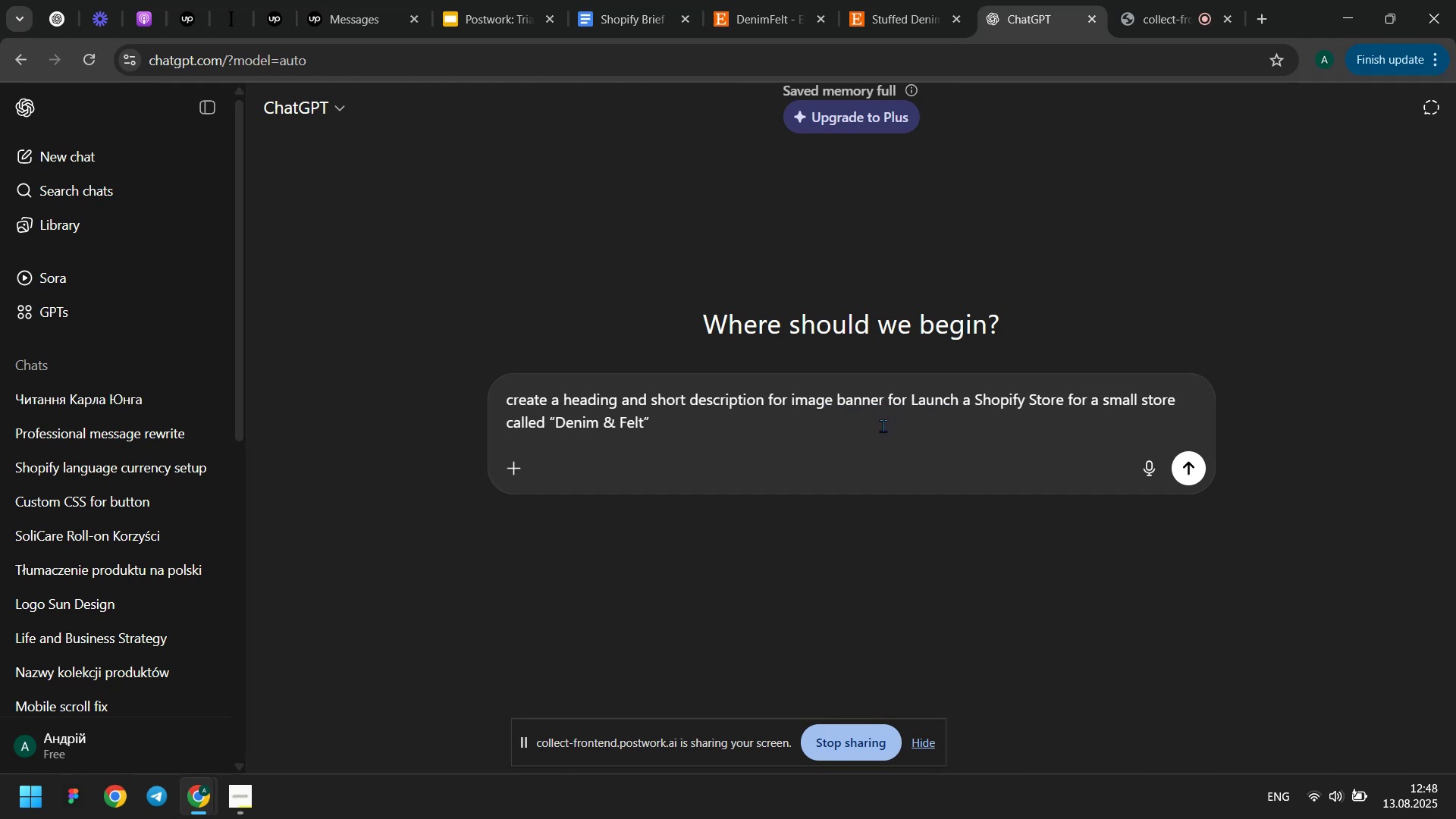 
type(. Handmade )
 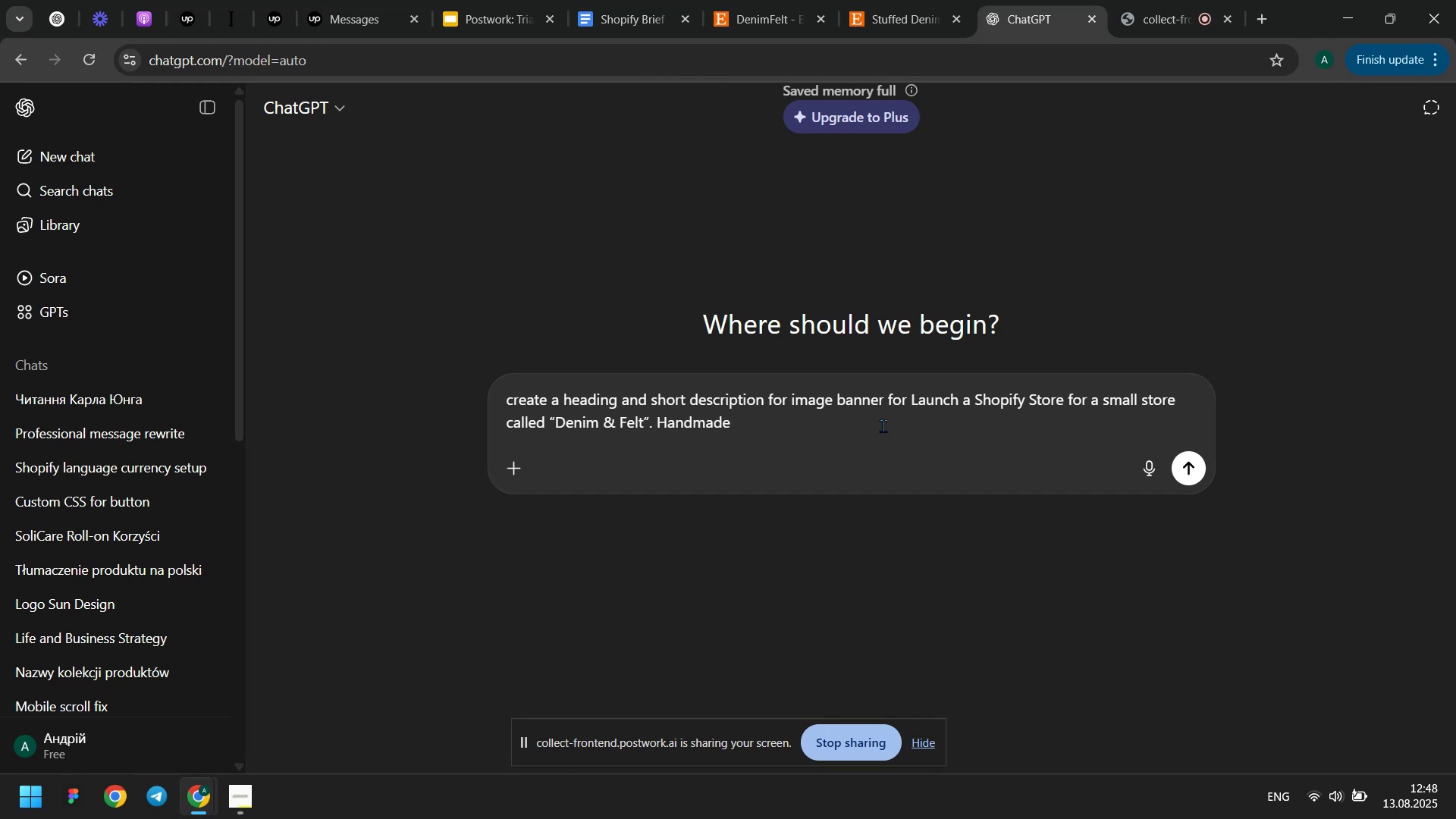 
type(knitted toys.)
 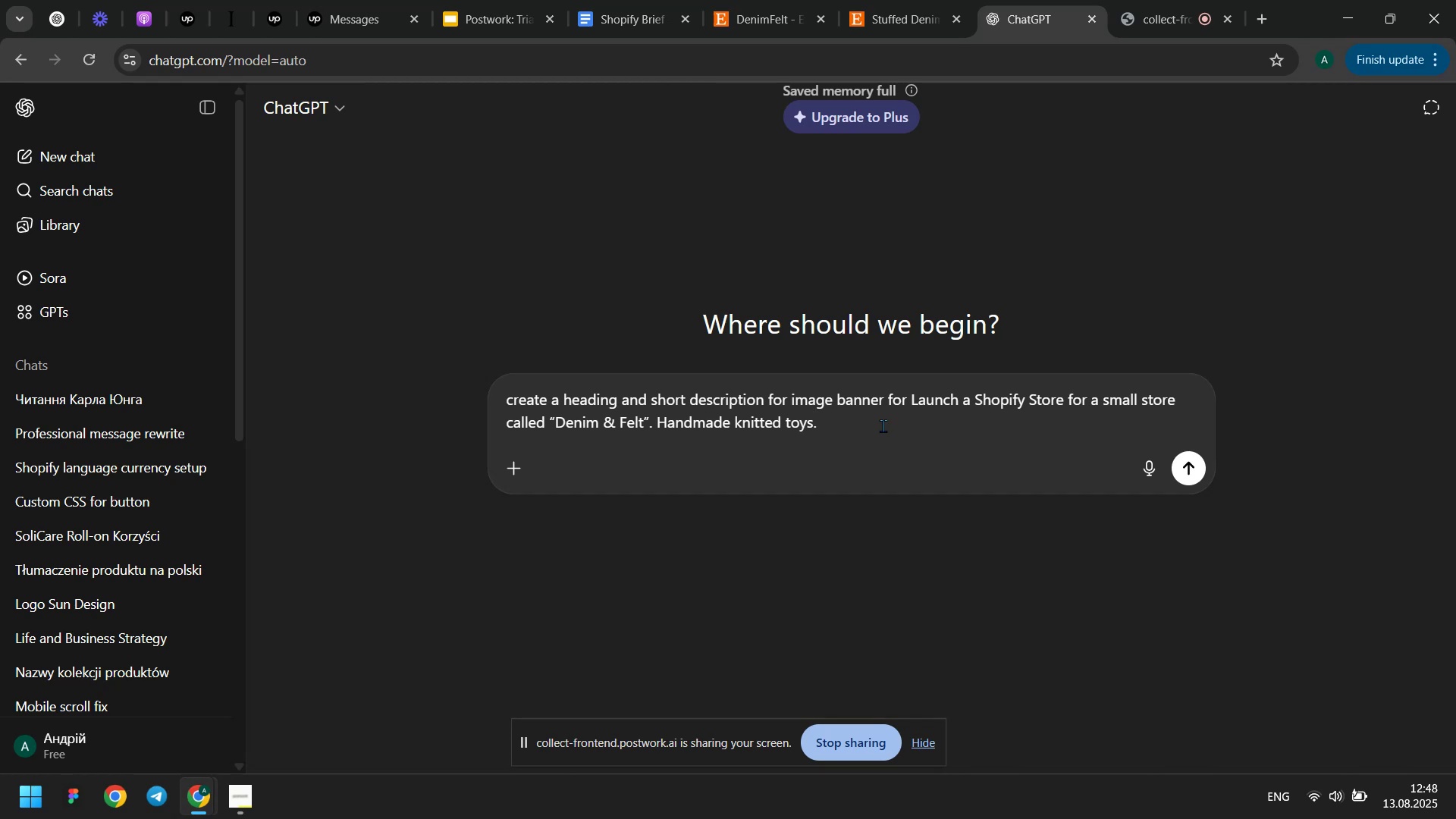 
key(Enter)
 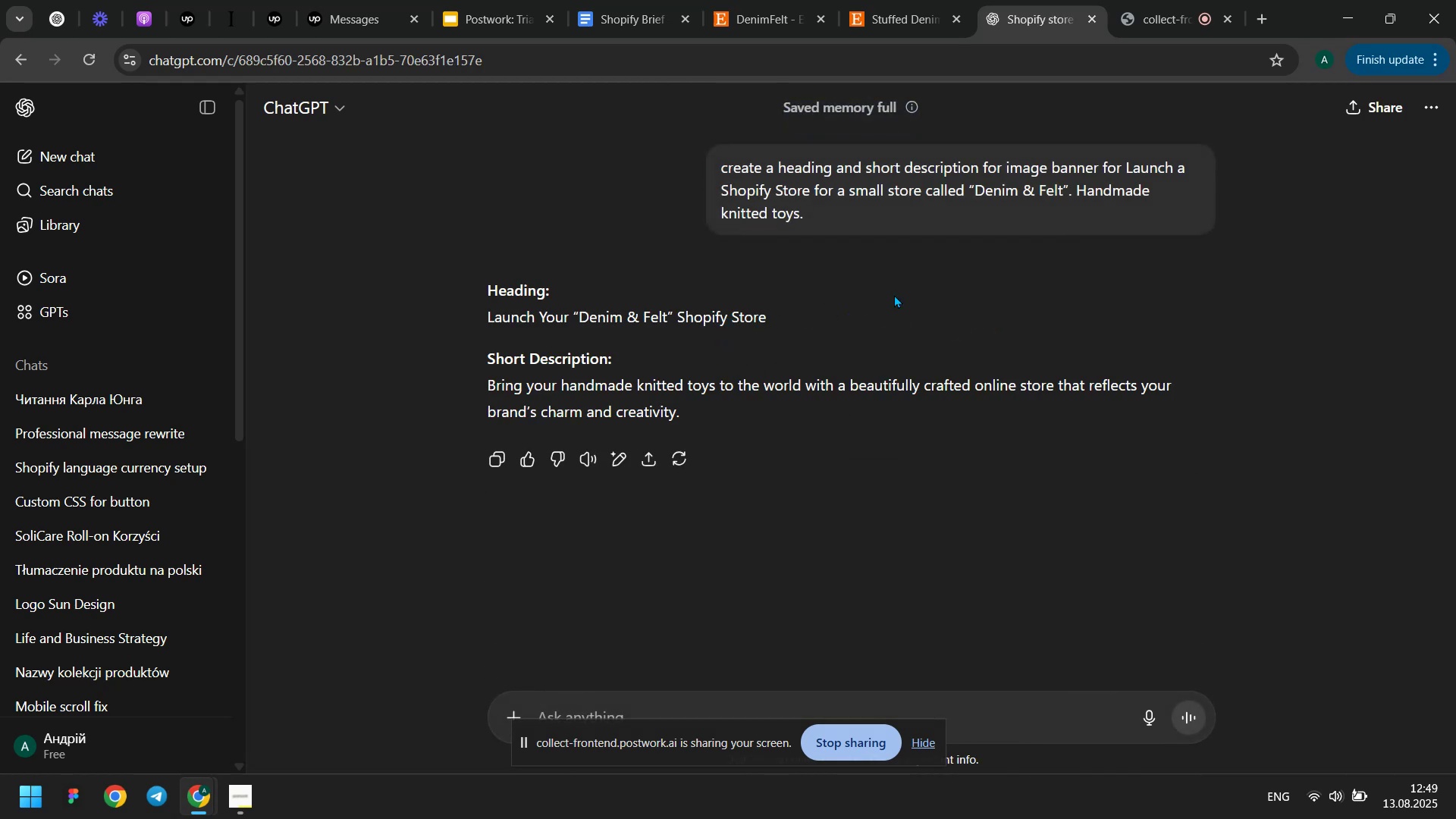 
wait(5.6)
 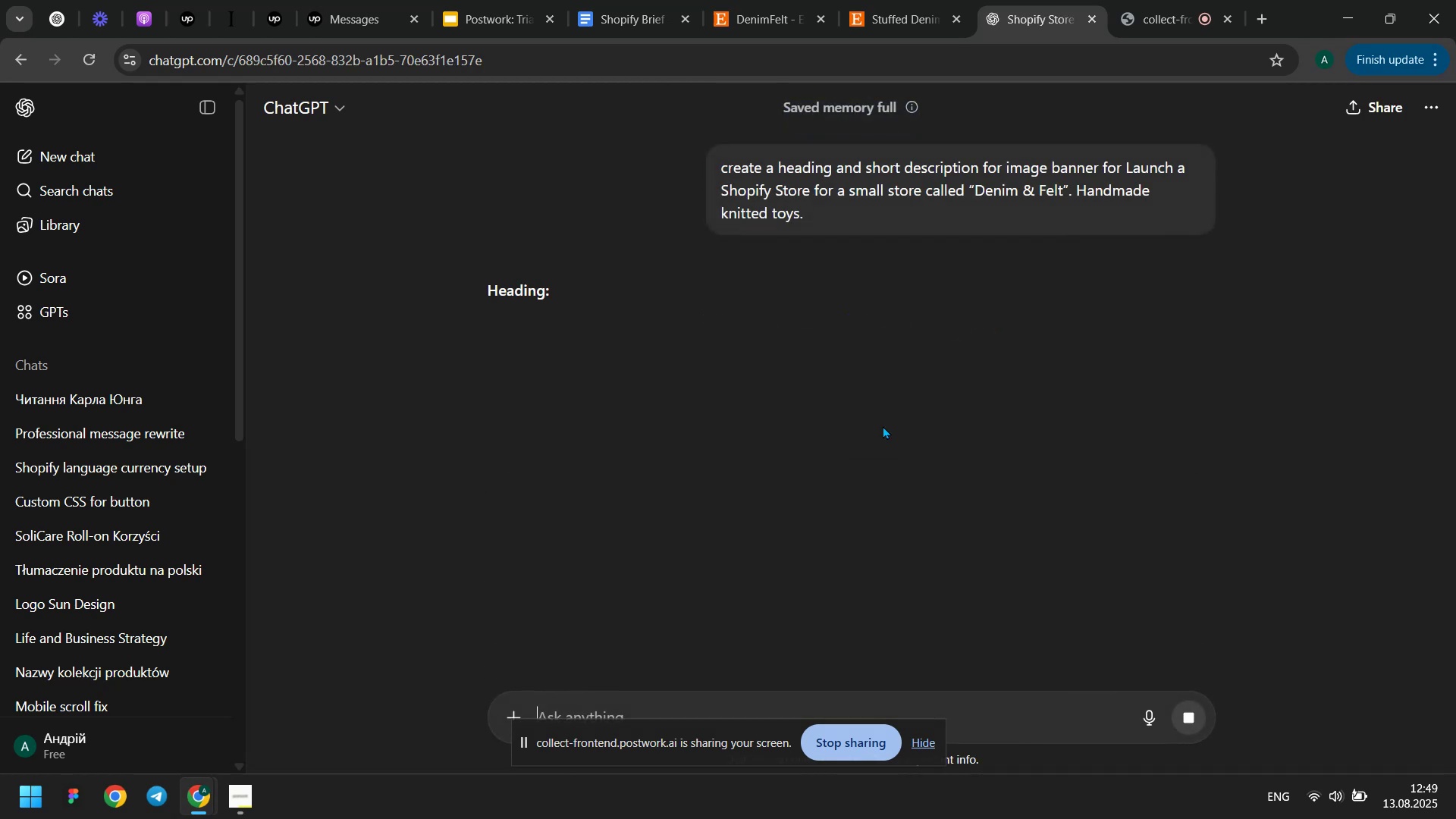 
left_click([923, 191])
 